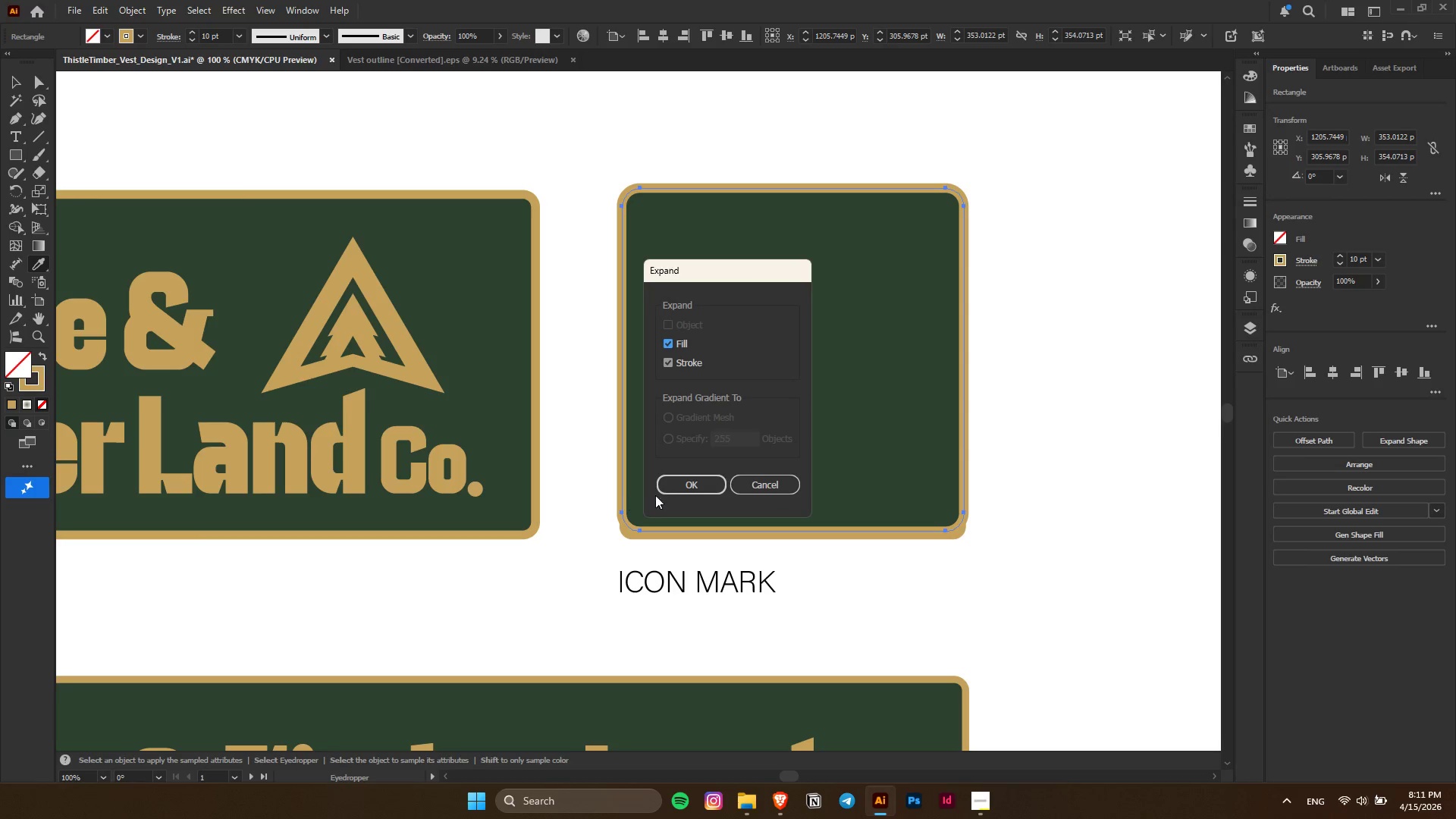 
left_click([661, 488])
 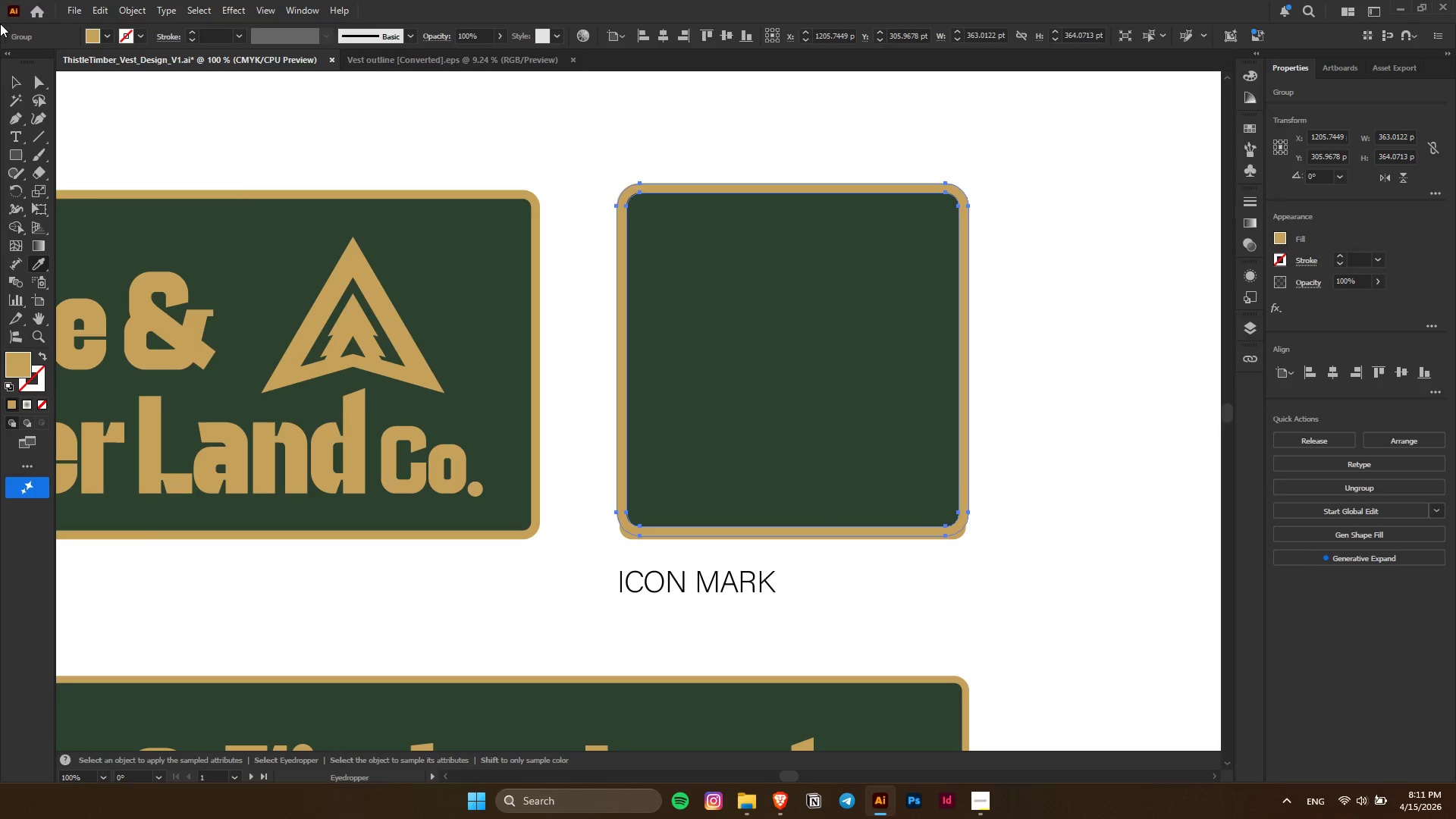 
left_click([17, 83])
 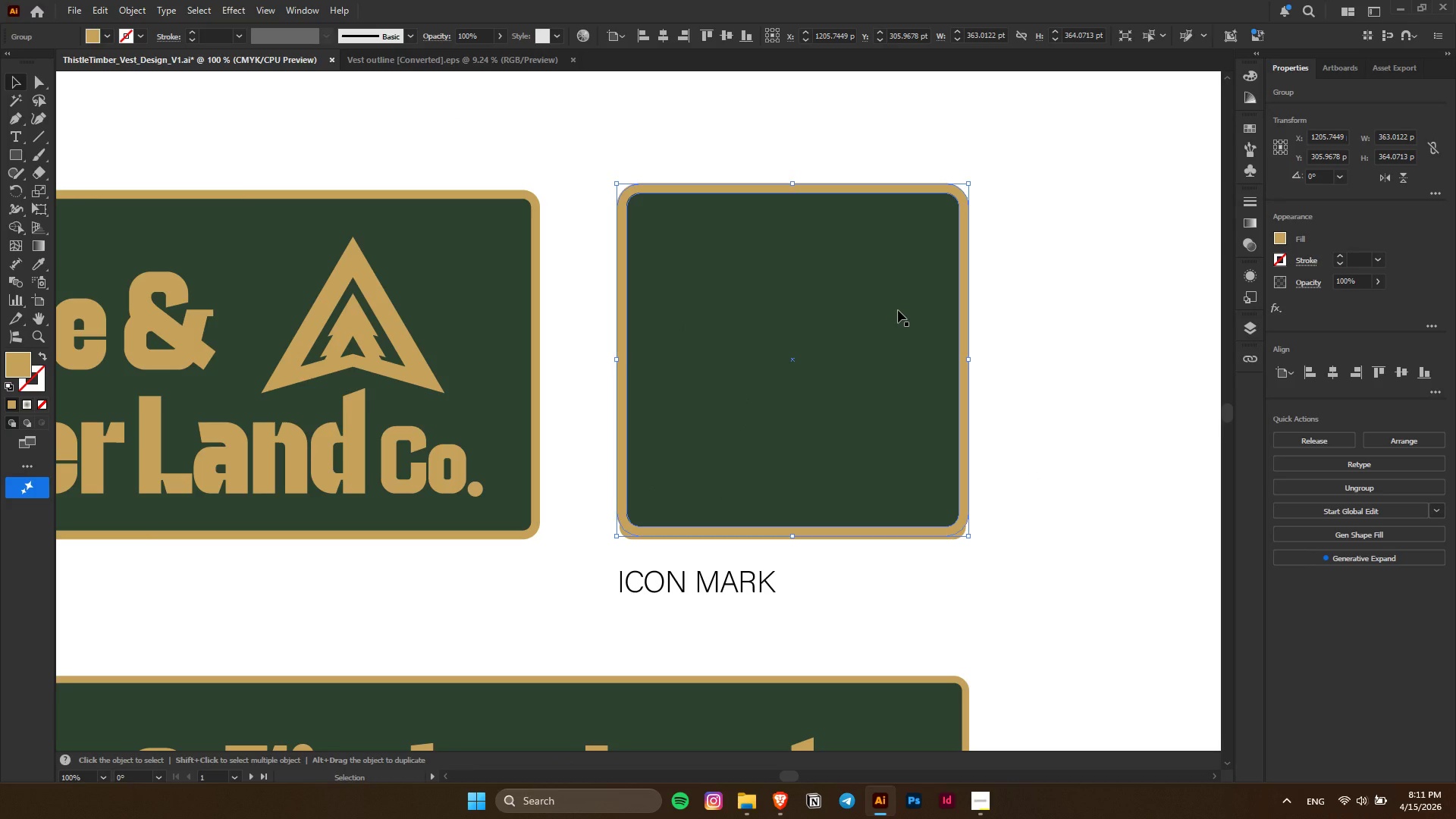 
hold_key(key=ShiftLeft, duration=0.39)
left_click([898, 310])
 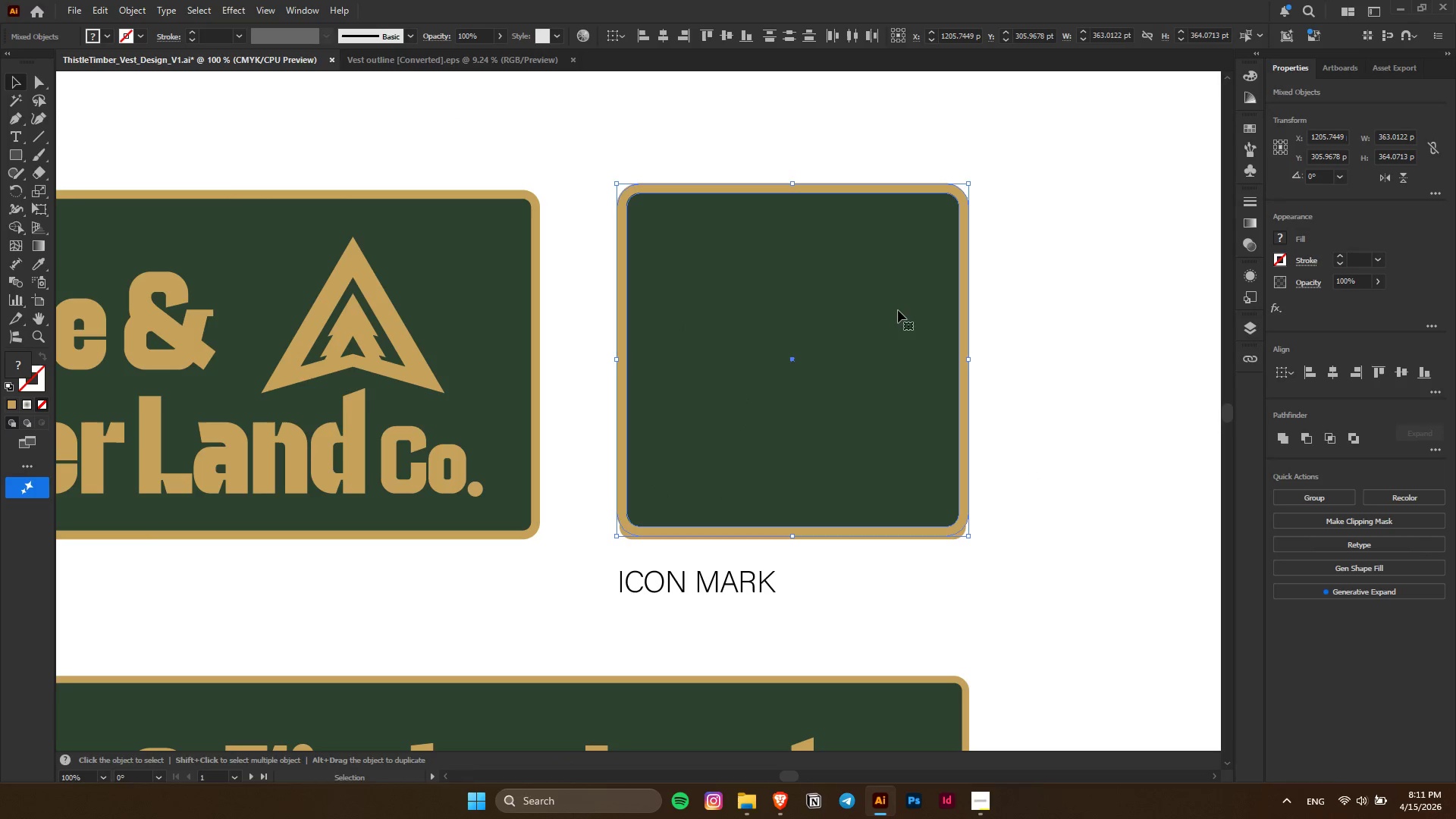 
key(Control+X)
 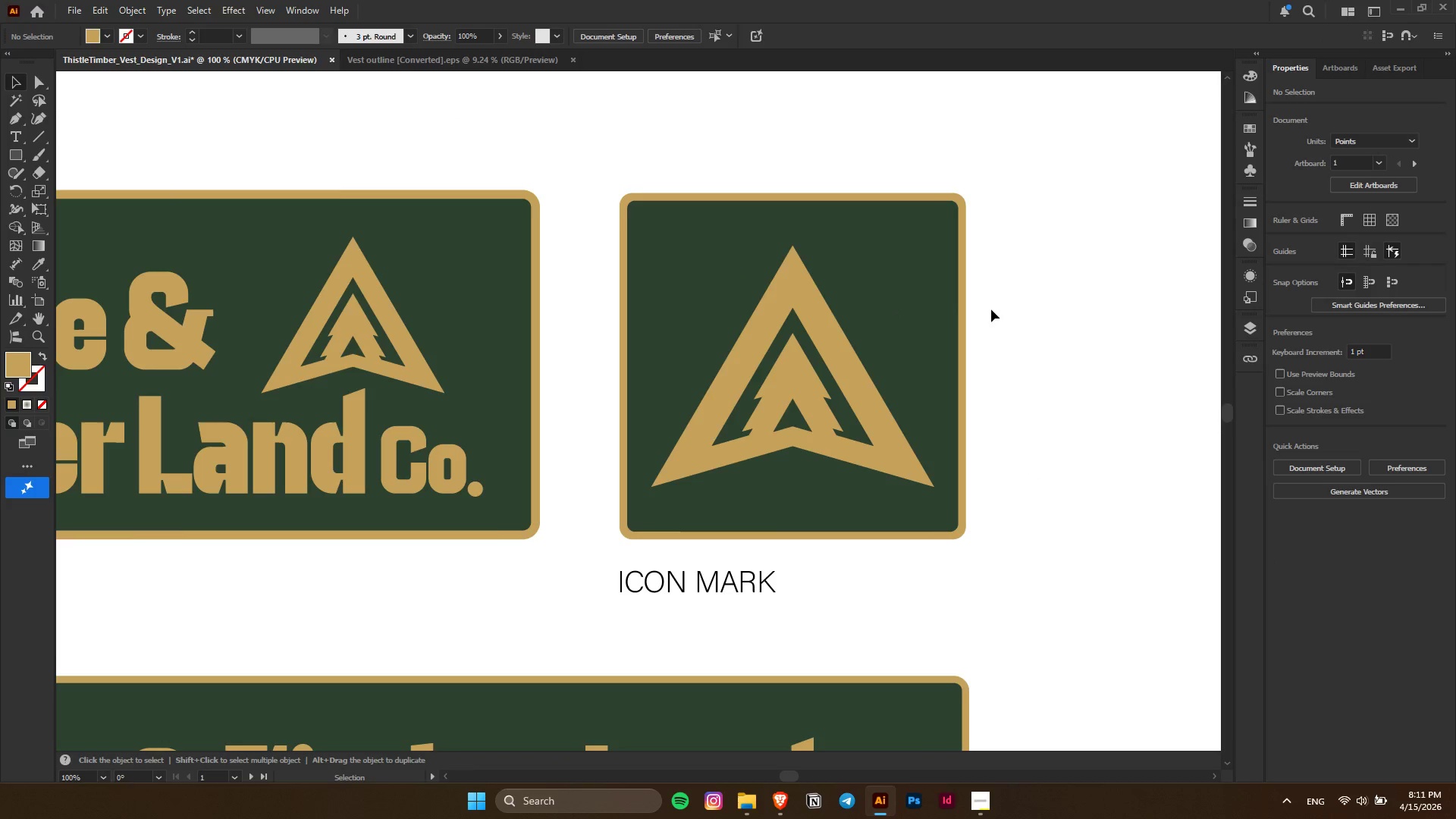 
key(Alt+AltLeft)
 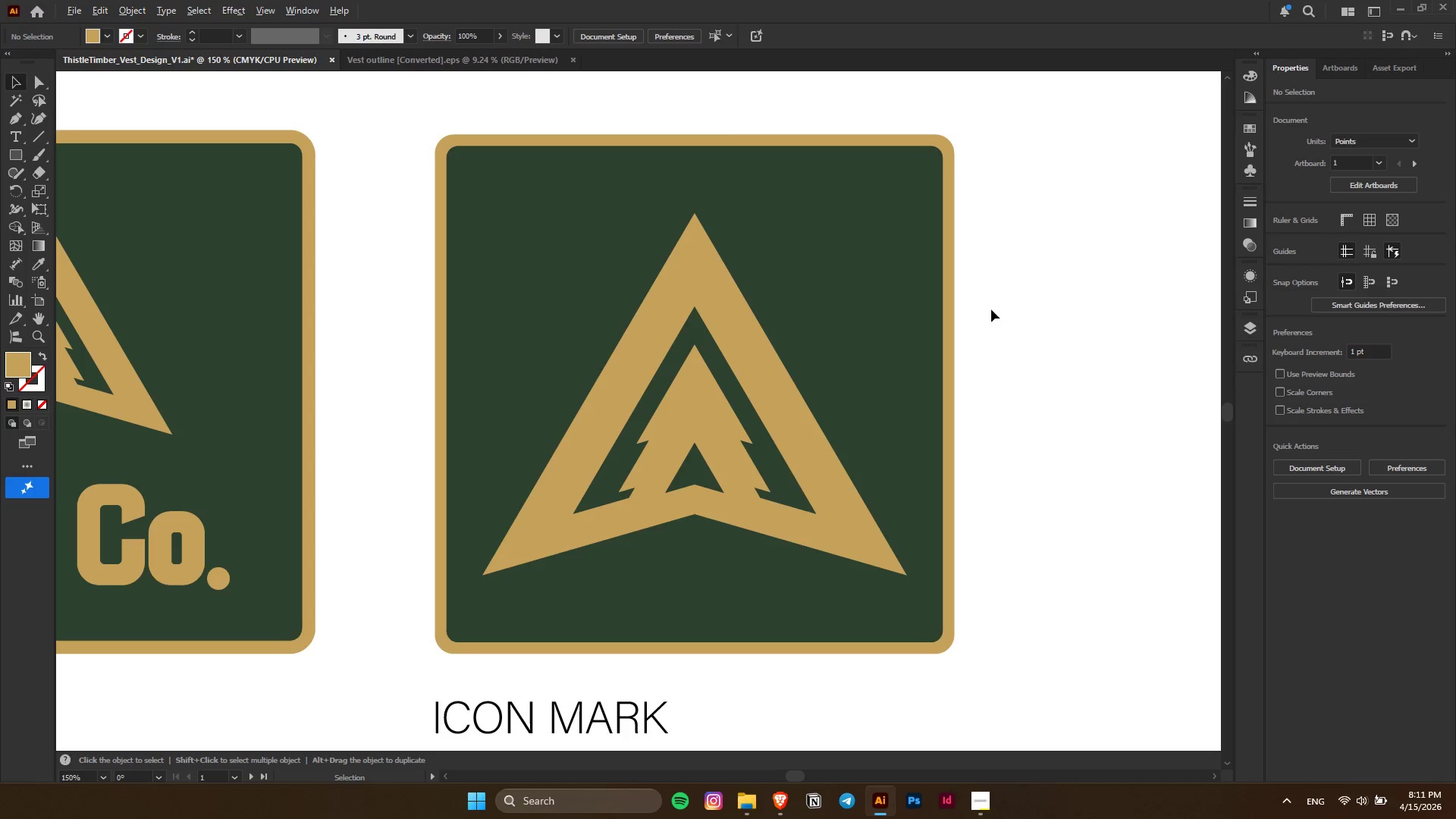 
scroll: coordinate [959, 318], scroll_direction: down, amount: 3.0
 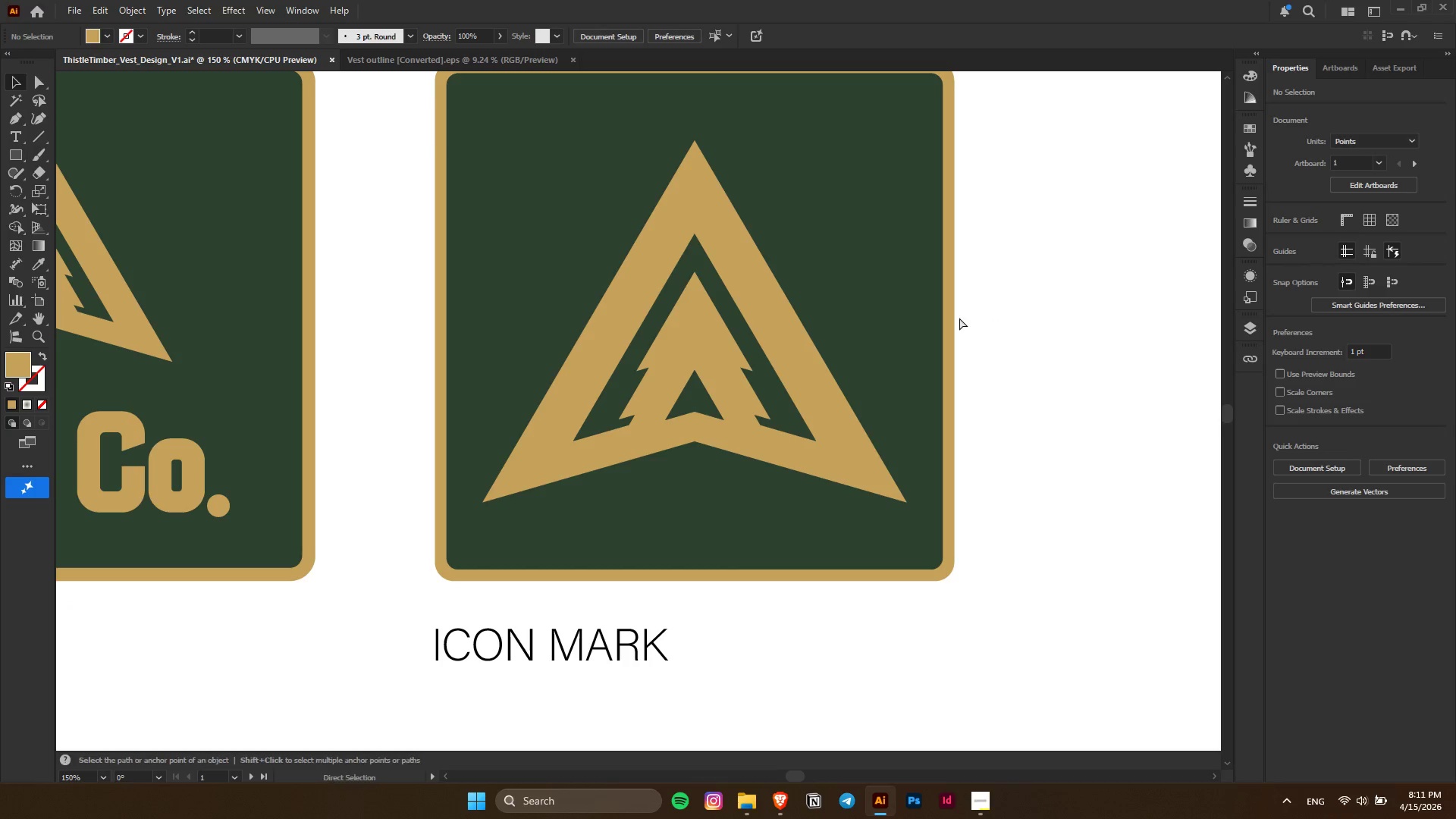 
key(Control+F)
 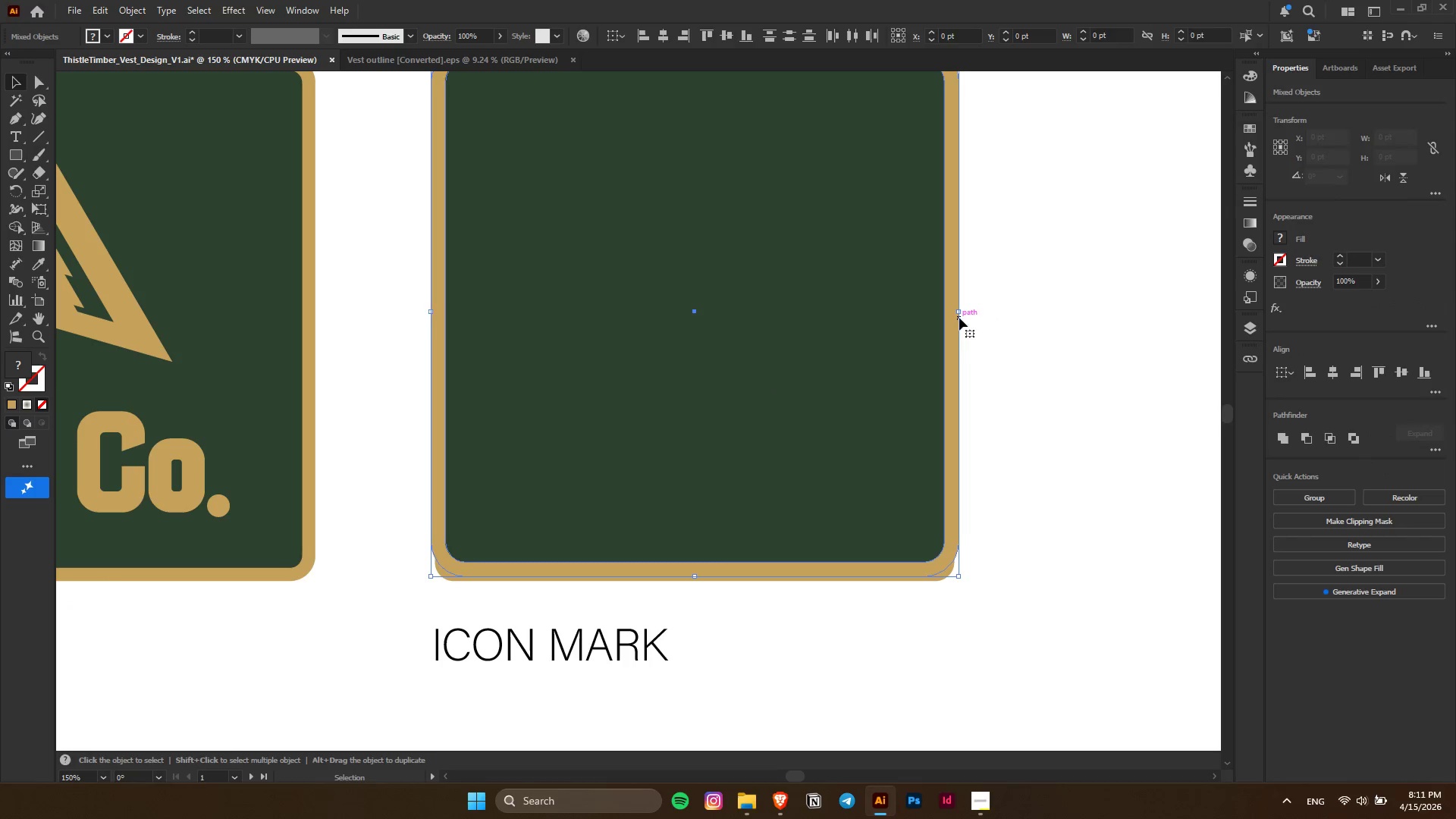 
key(Control+G)
 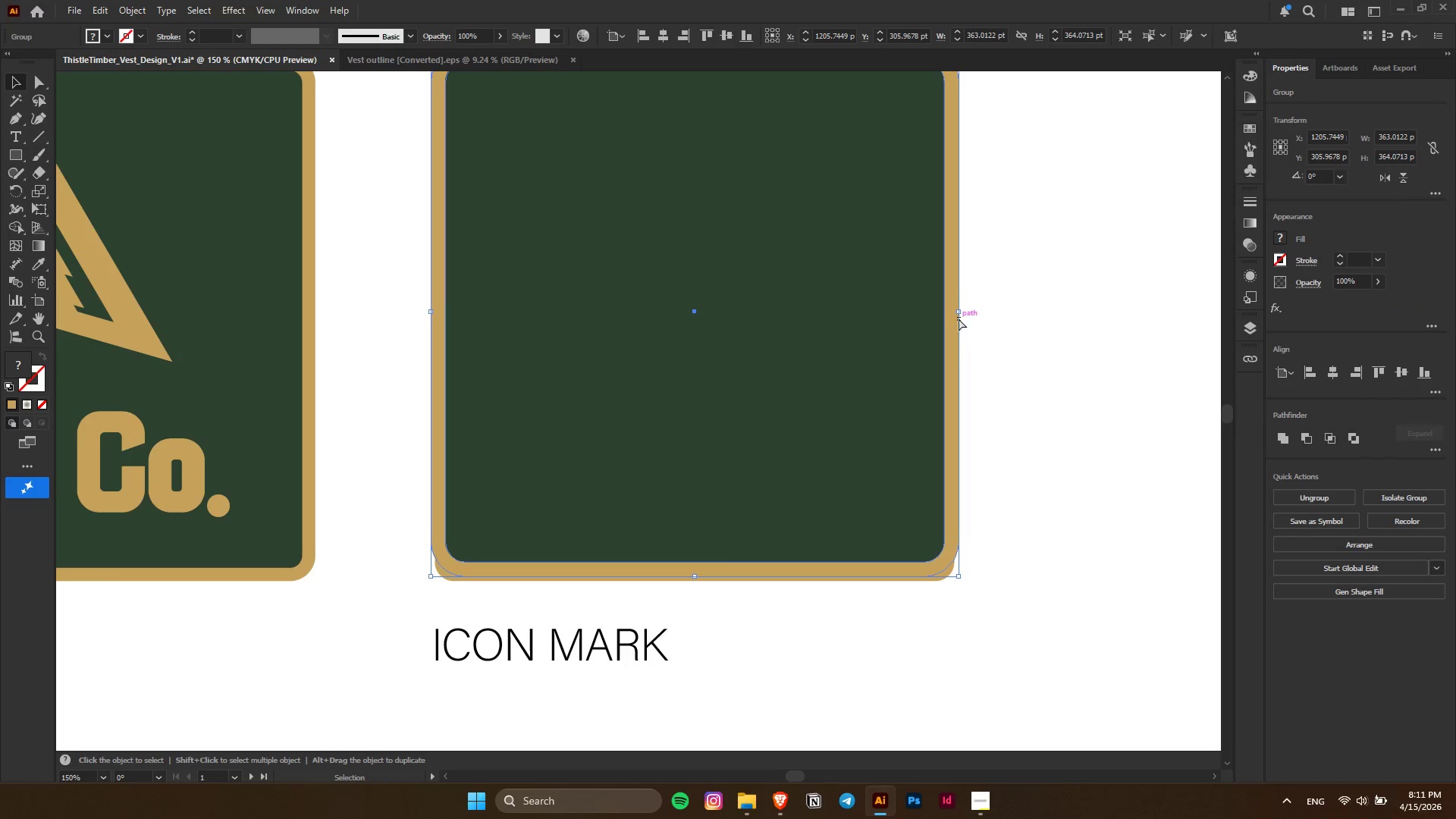 
key(Control+Shift+BracketLeft)
 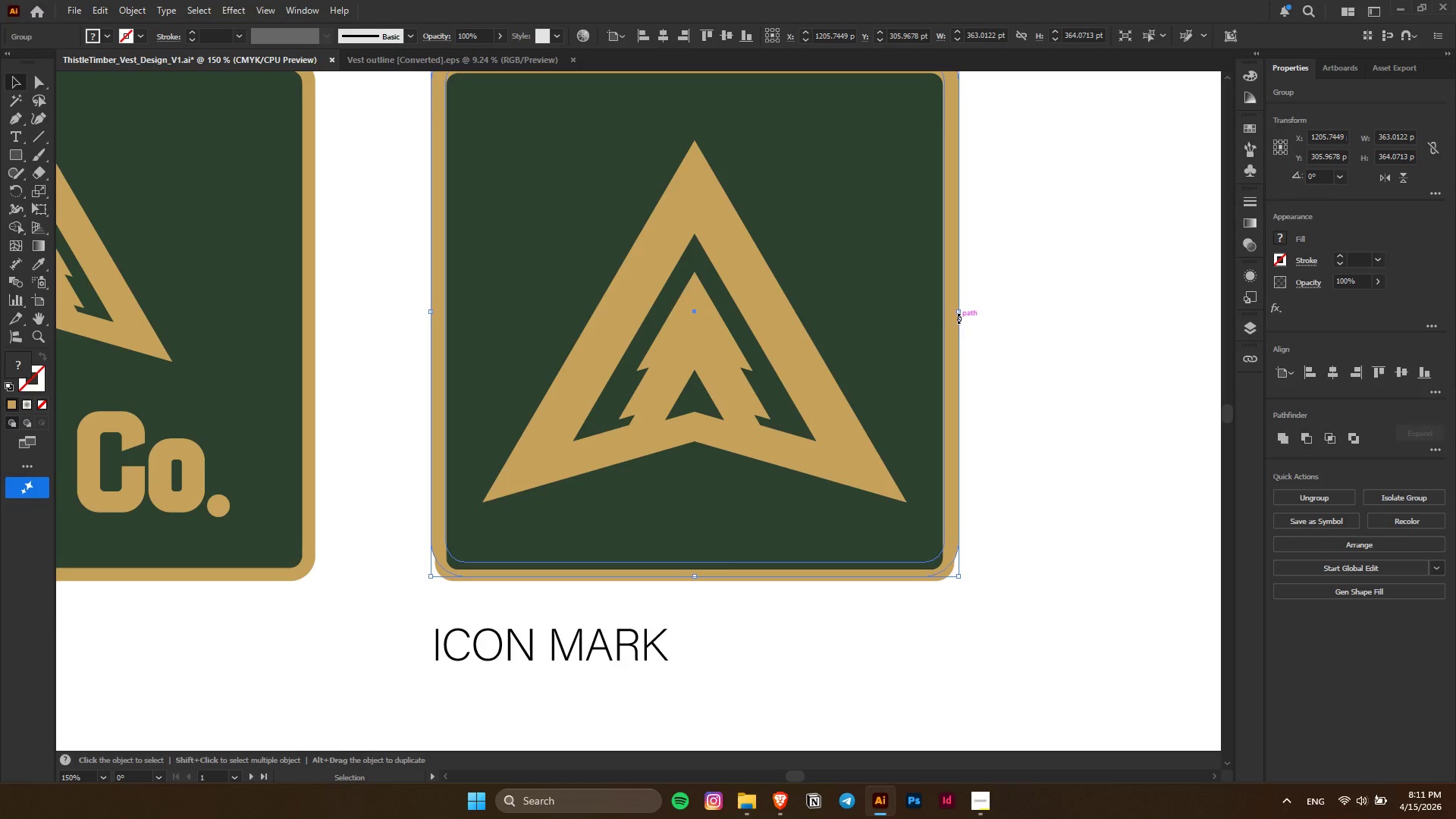 
scroll: coordinate [959, 318], scroll_direction: up, amount: 3.0
 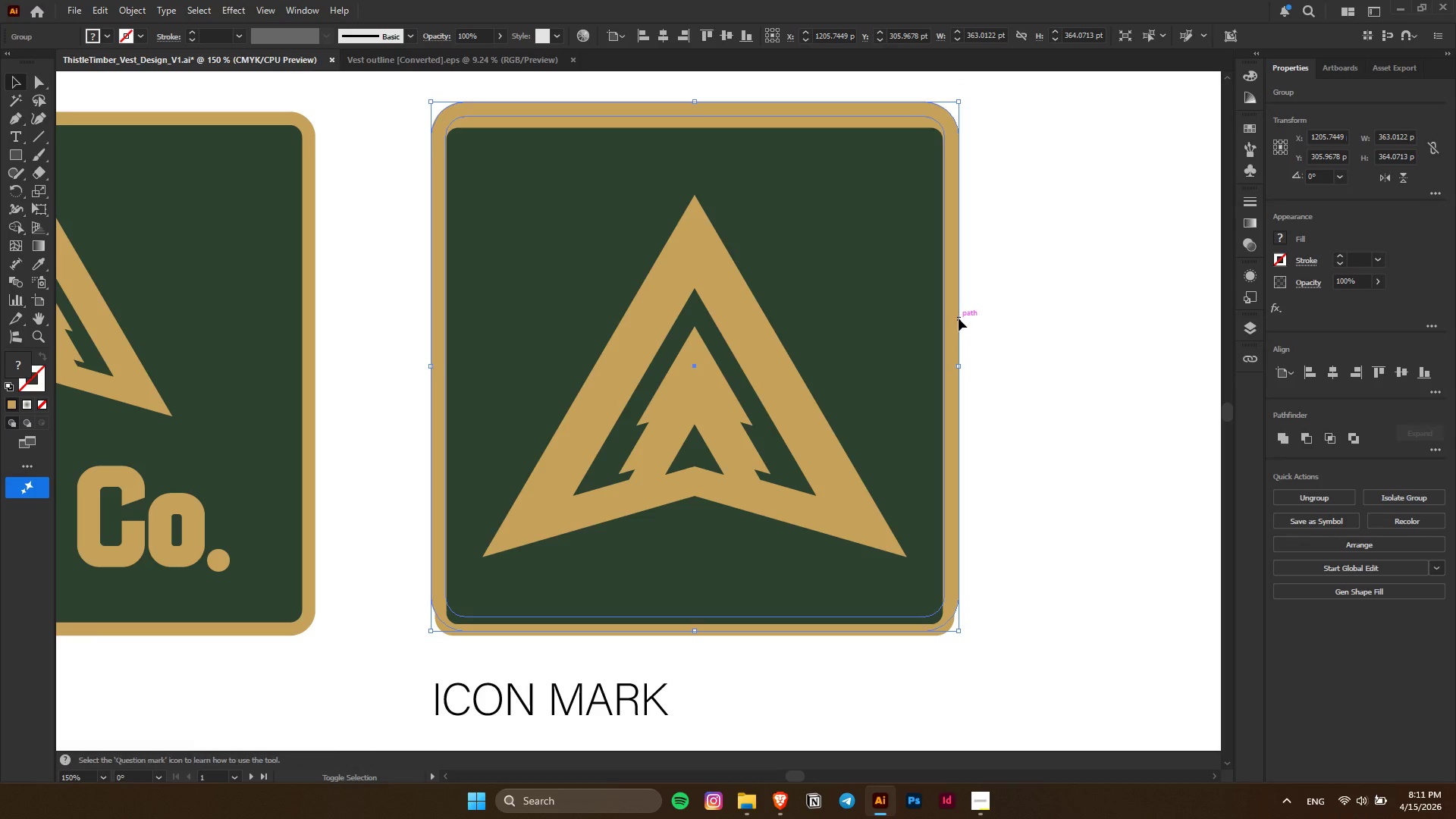 
key(Shift+ArrowDown)
 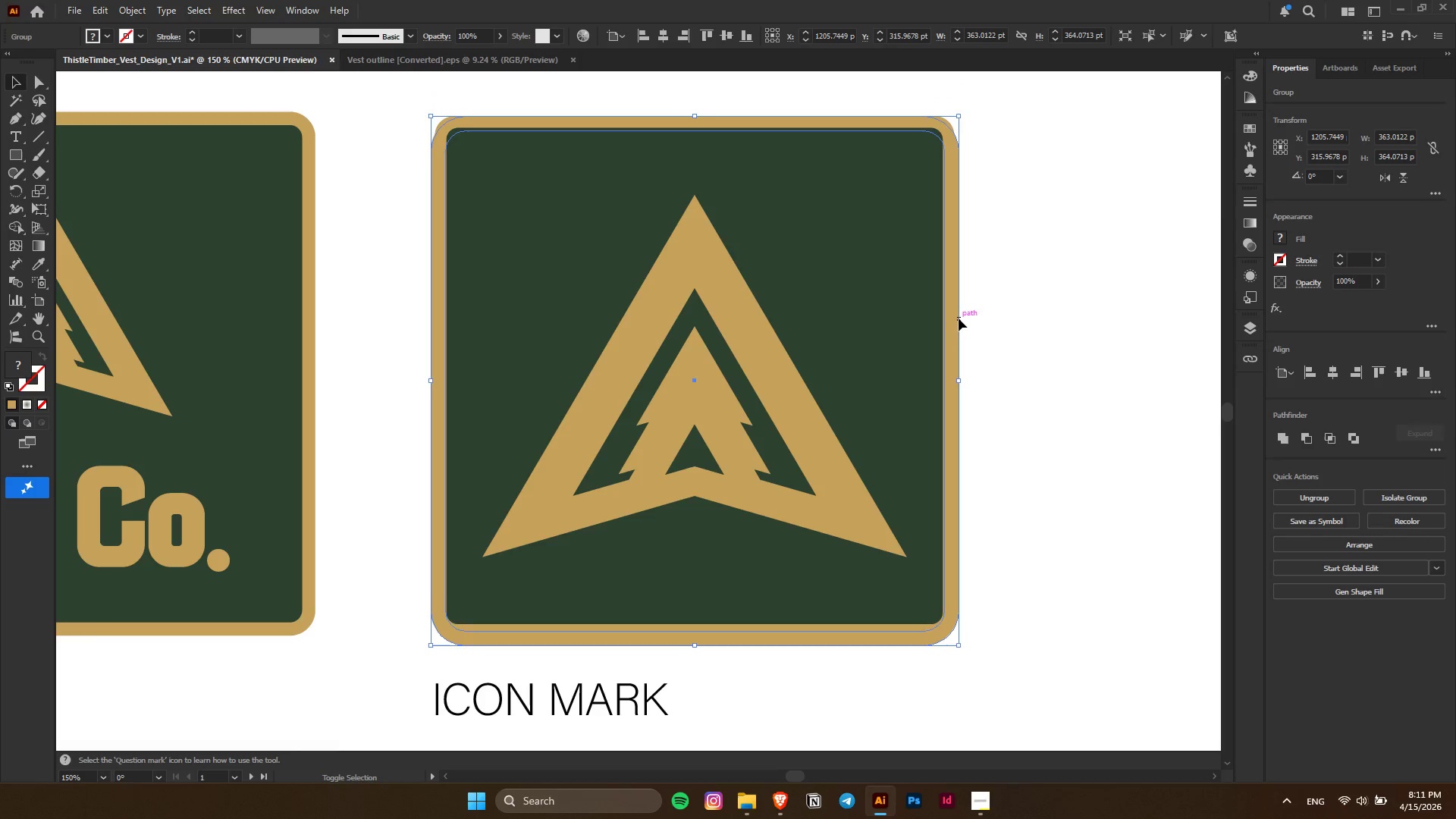 
key(Shift+ArrowUp)
 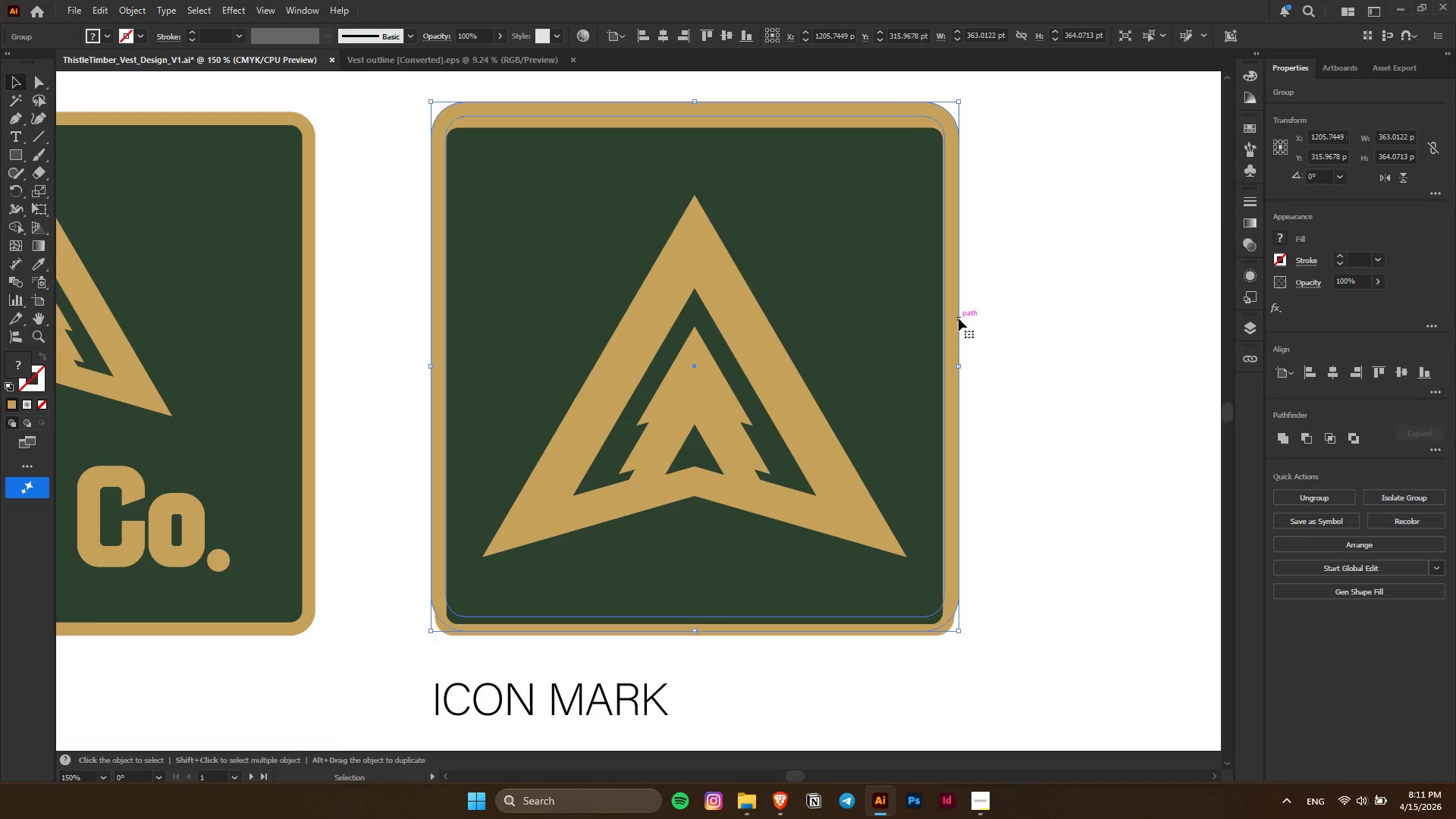 
key(ArrowDown)
 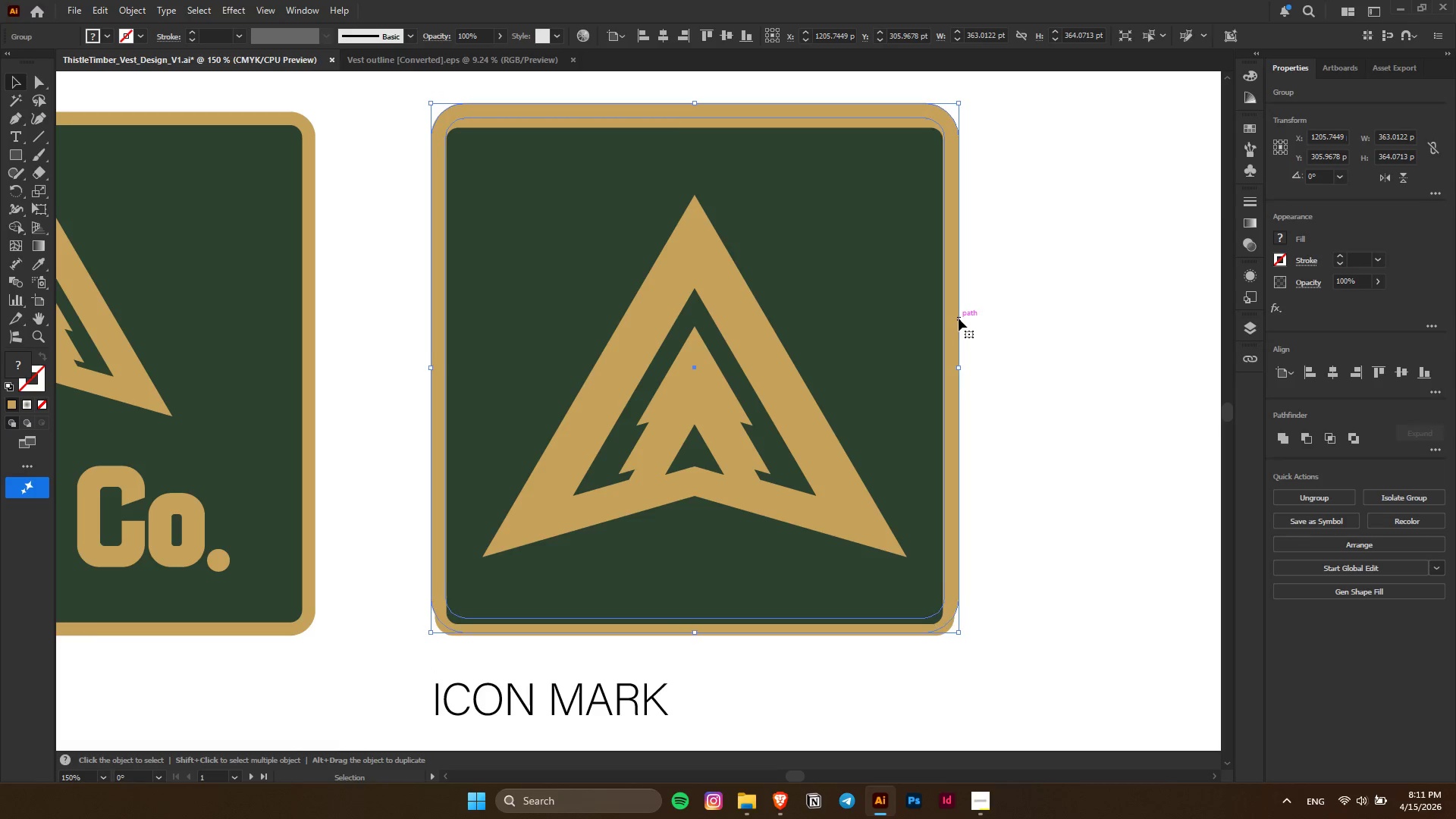 
key(ArrowDown)
 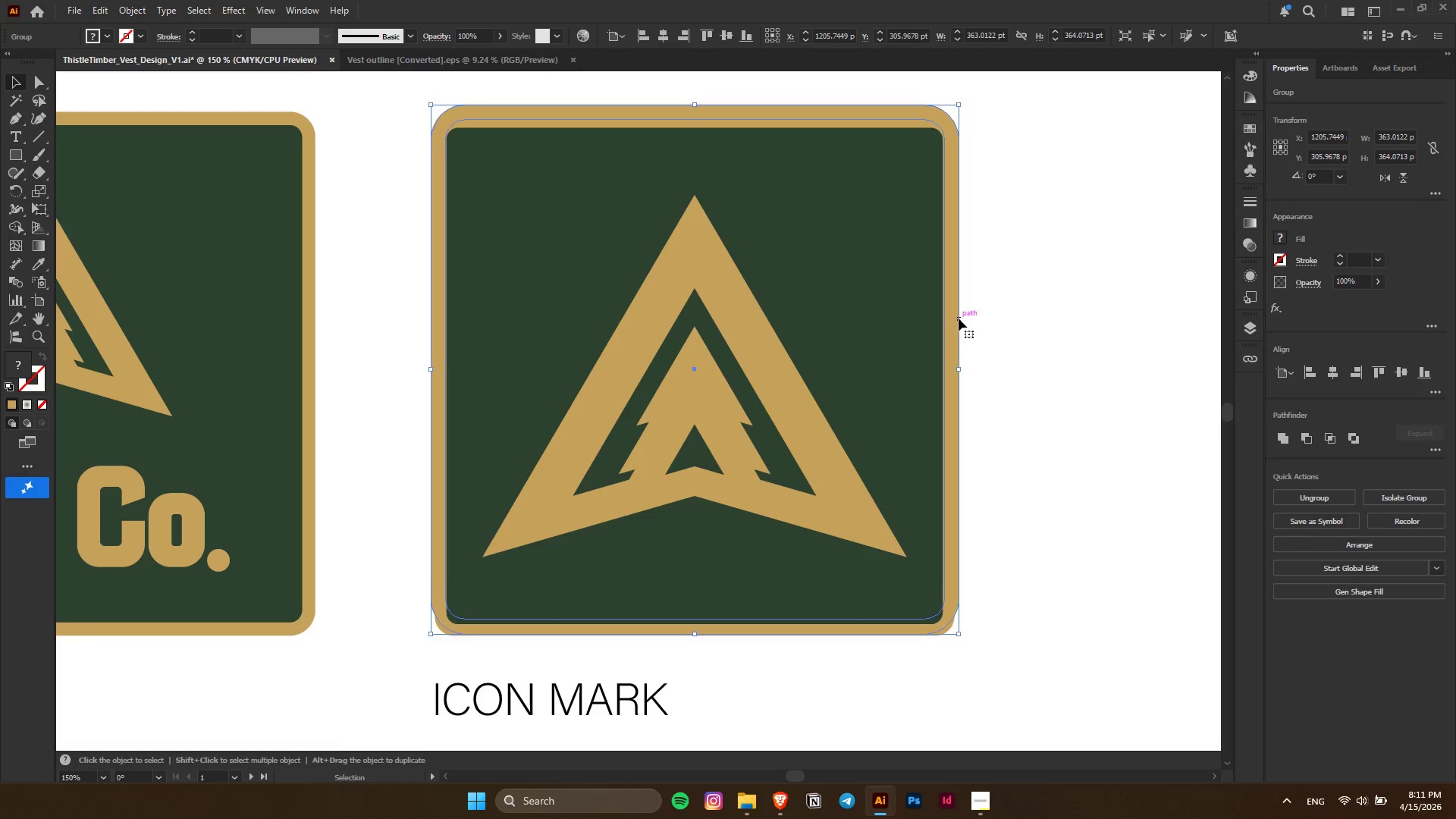 
key(ArrowDown)
 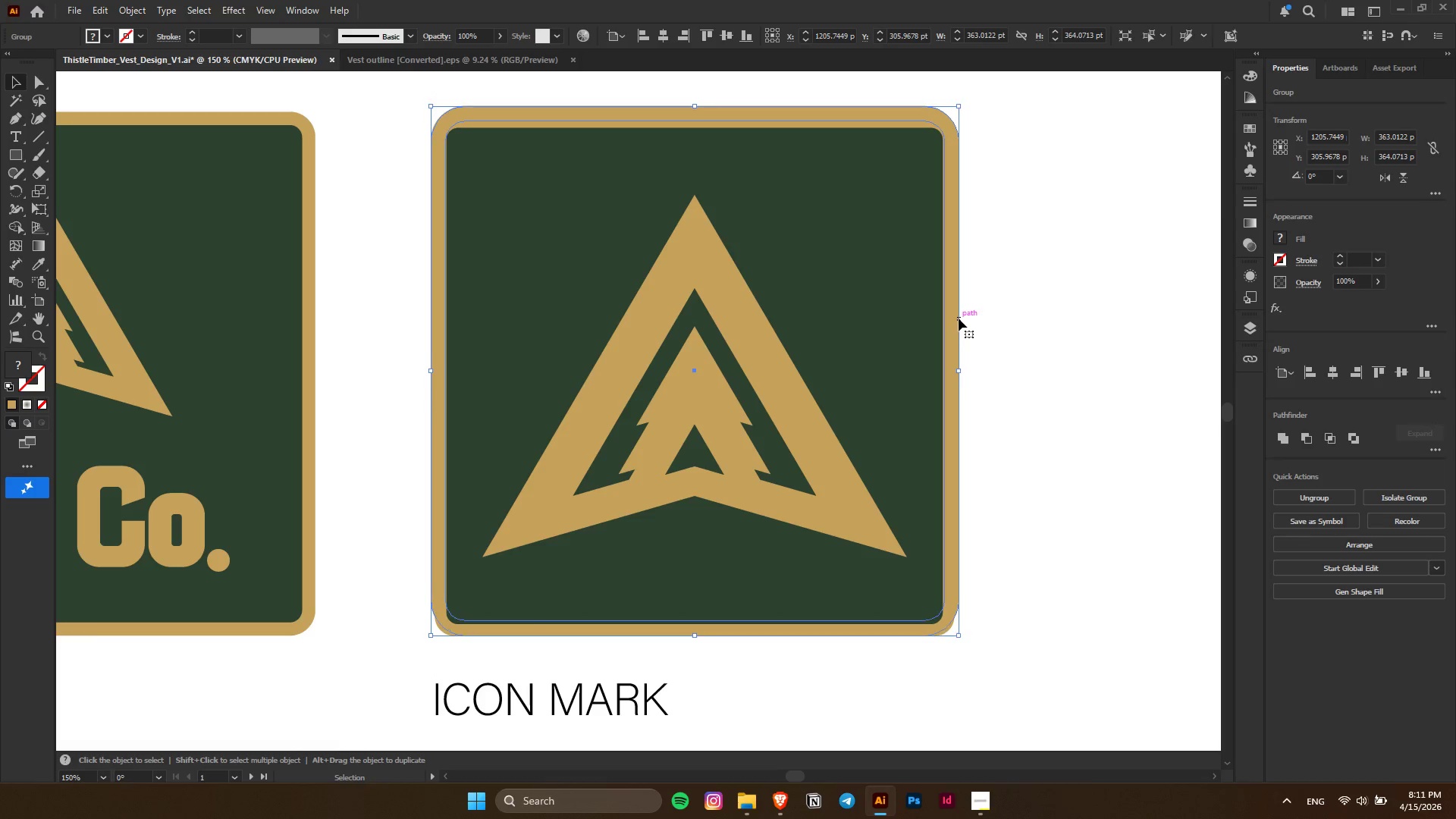 
key(ArrowDown)
 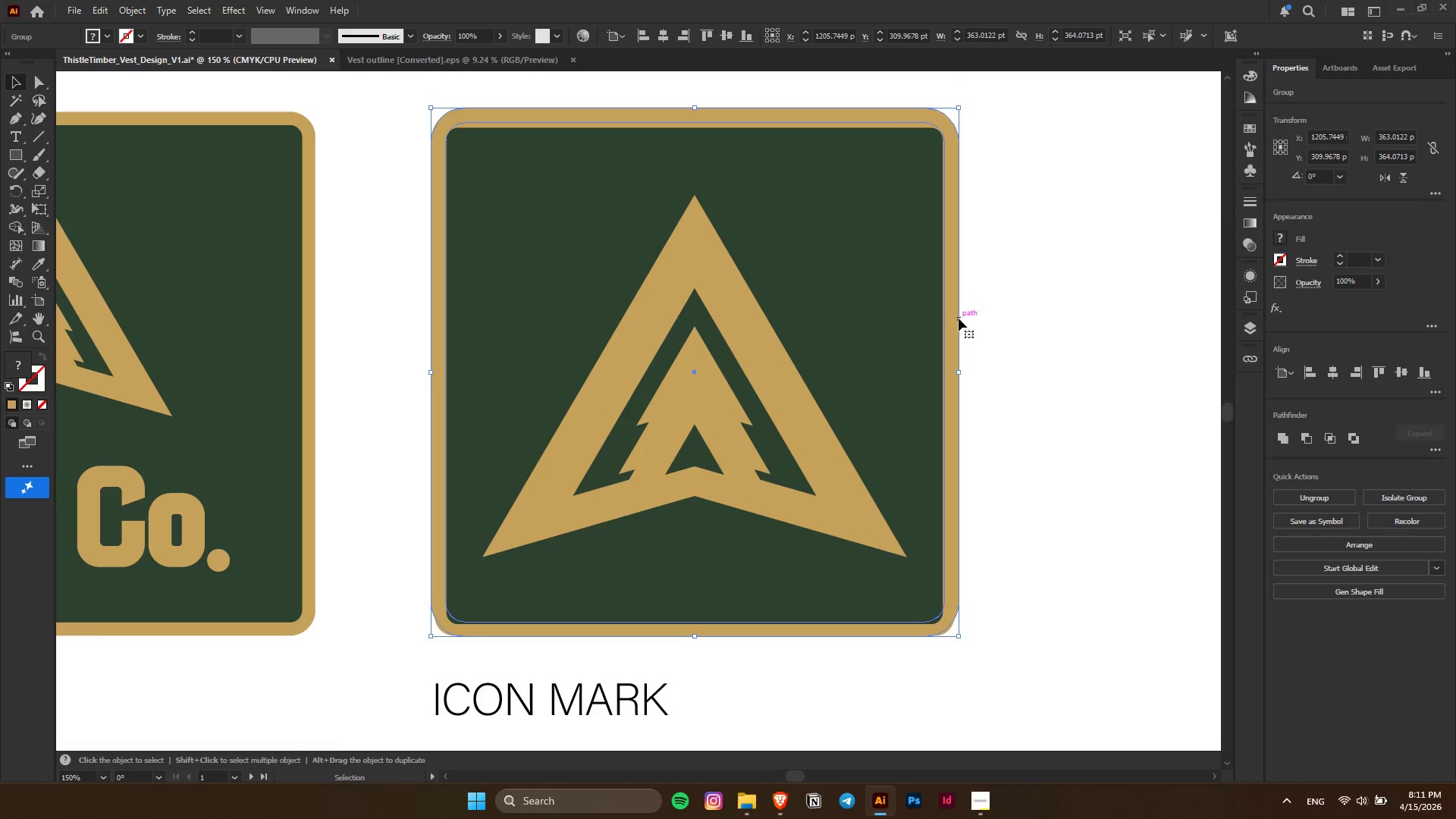 
key(ArrowUp)
 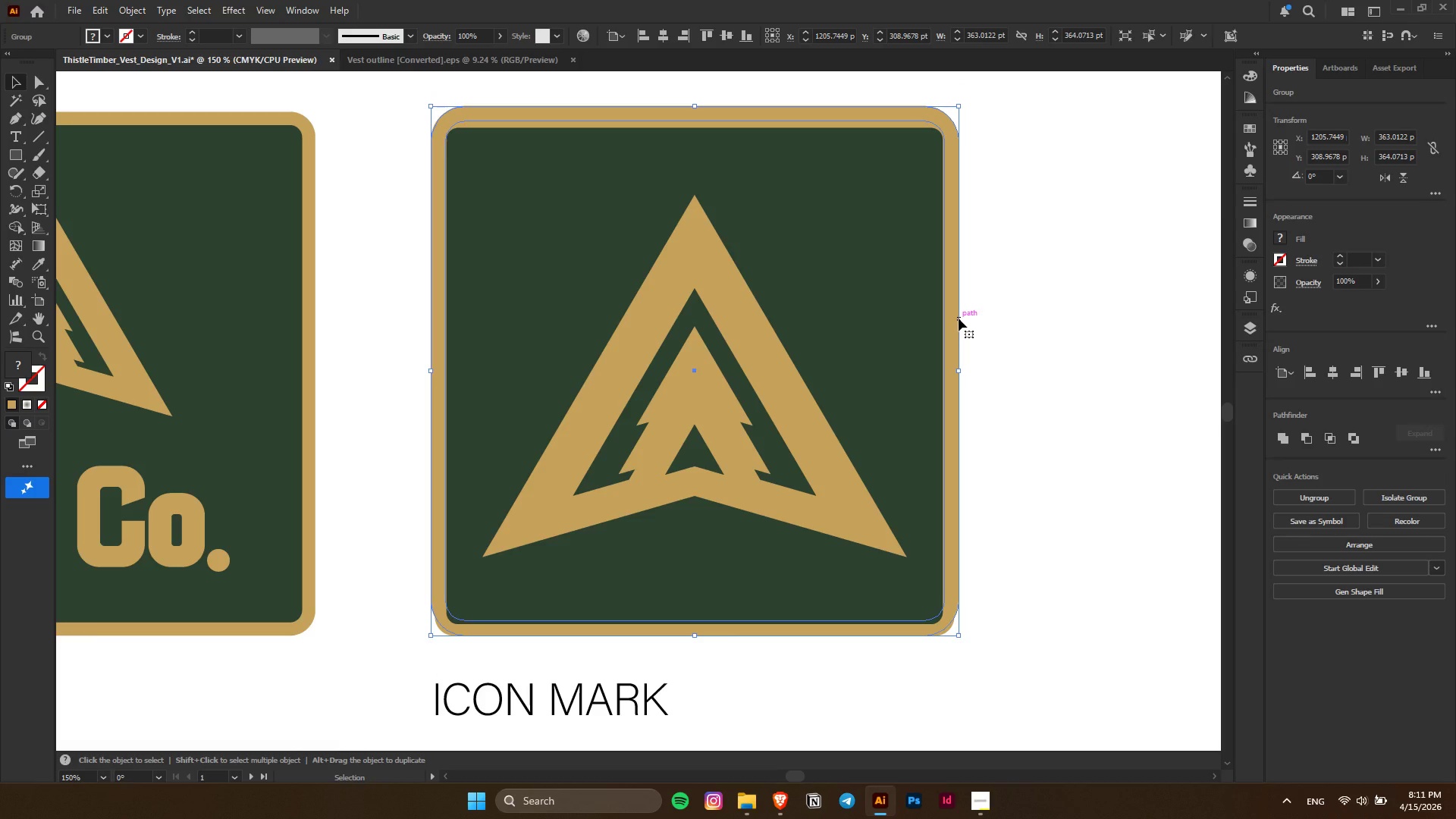 
key(Control+X)
 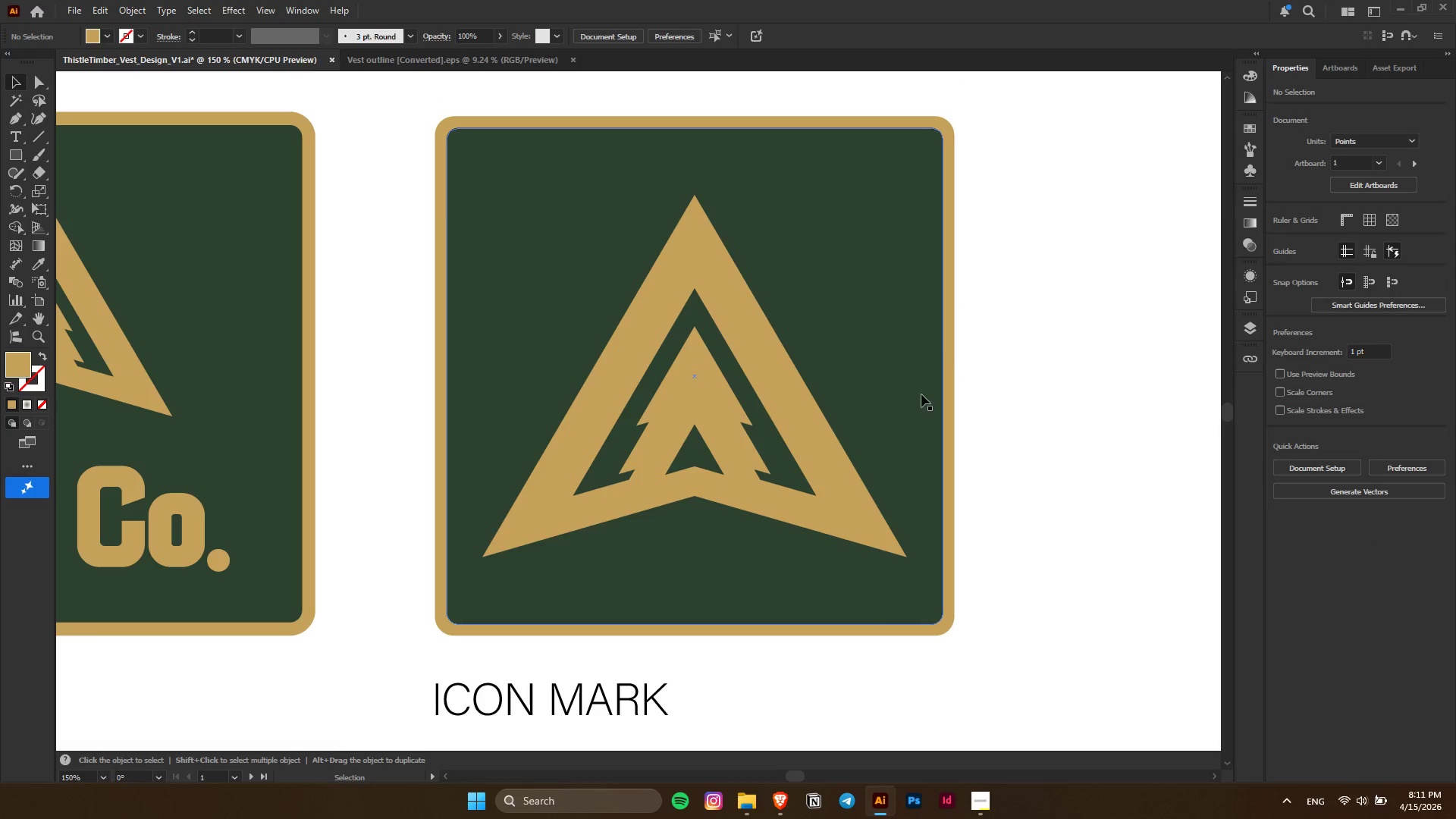 
double_click([937, 349])
 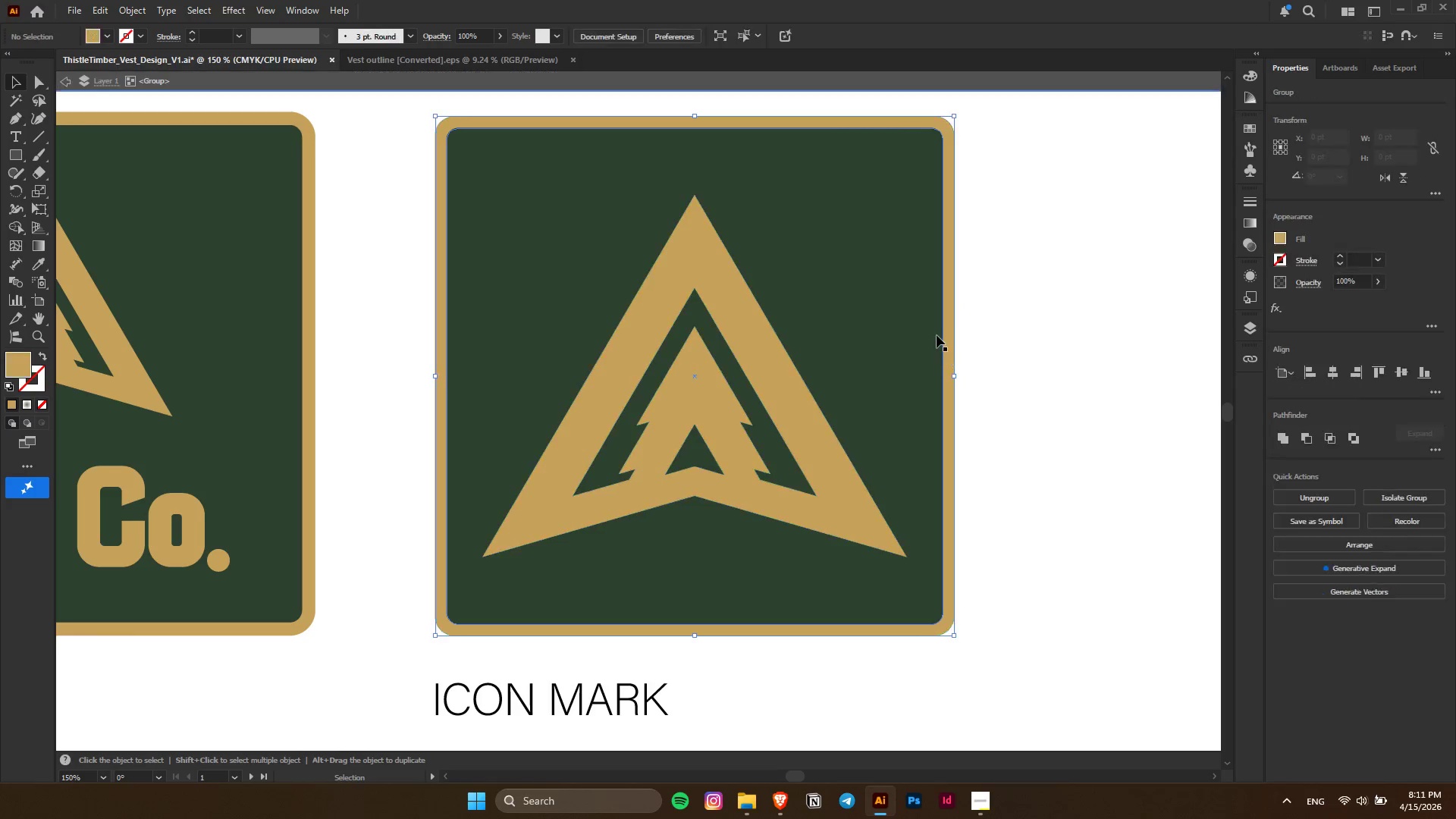 
triple_click([936, 335])
 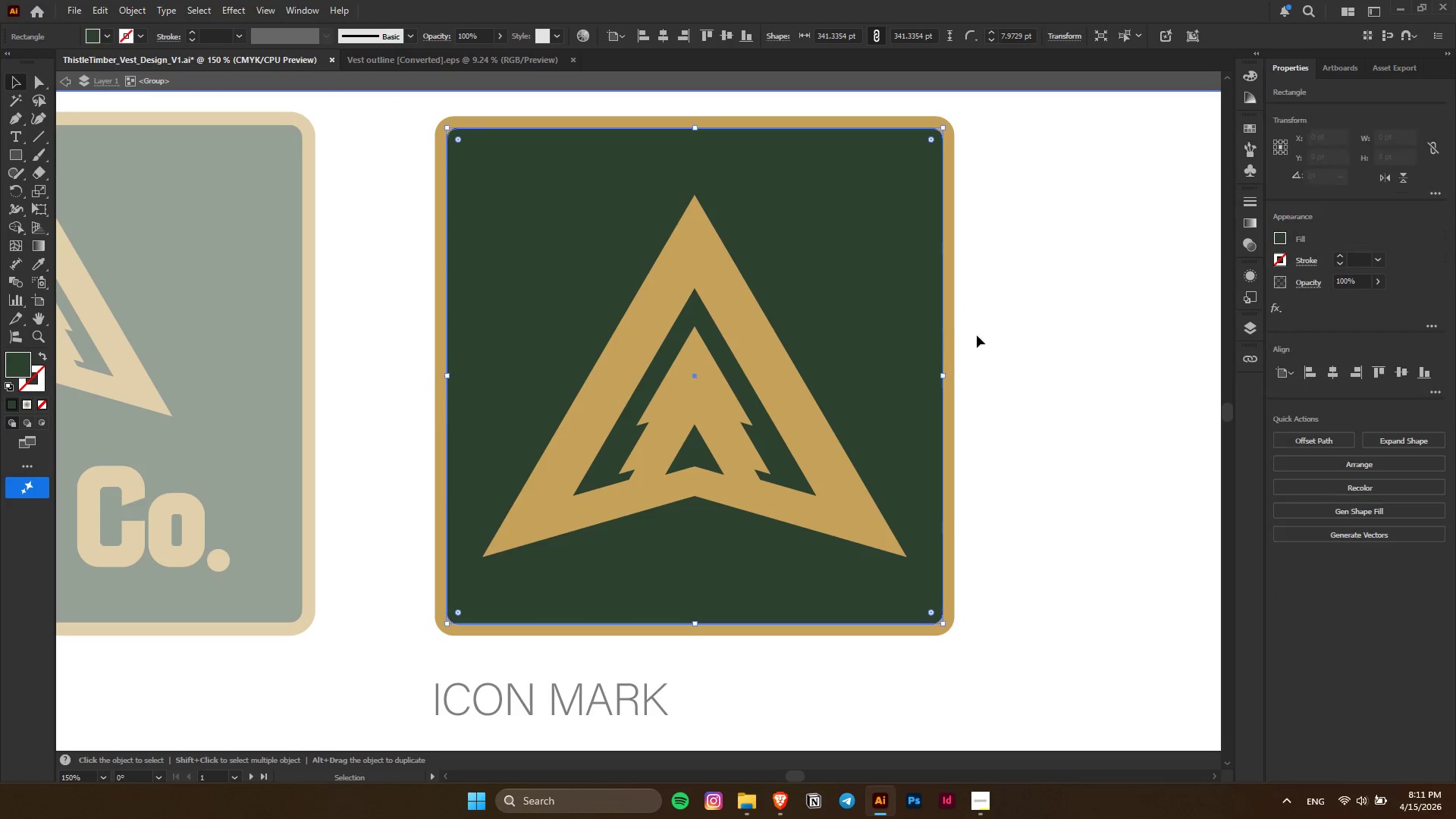 
left_click_drag(start_coordinate=[995, 335], to_coordinate=[868, 249])
 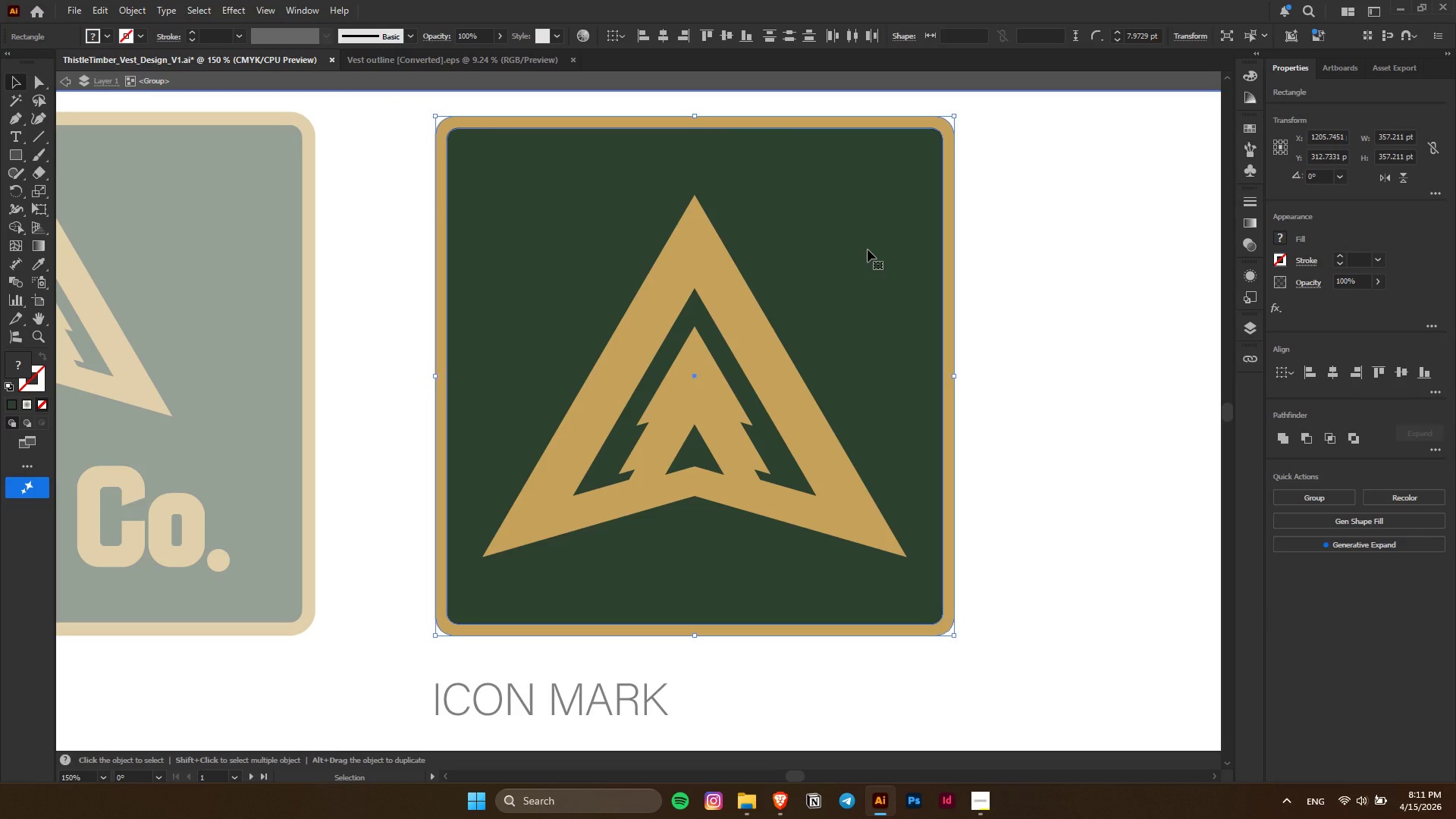 
key(Delete)
 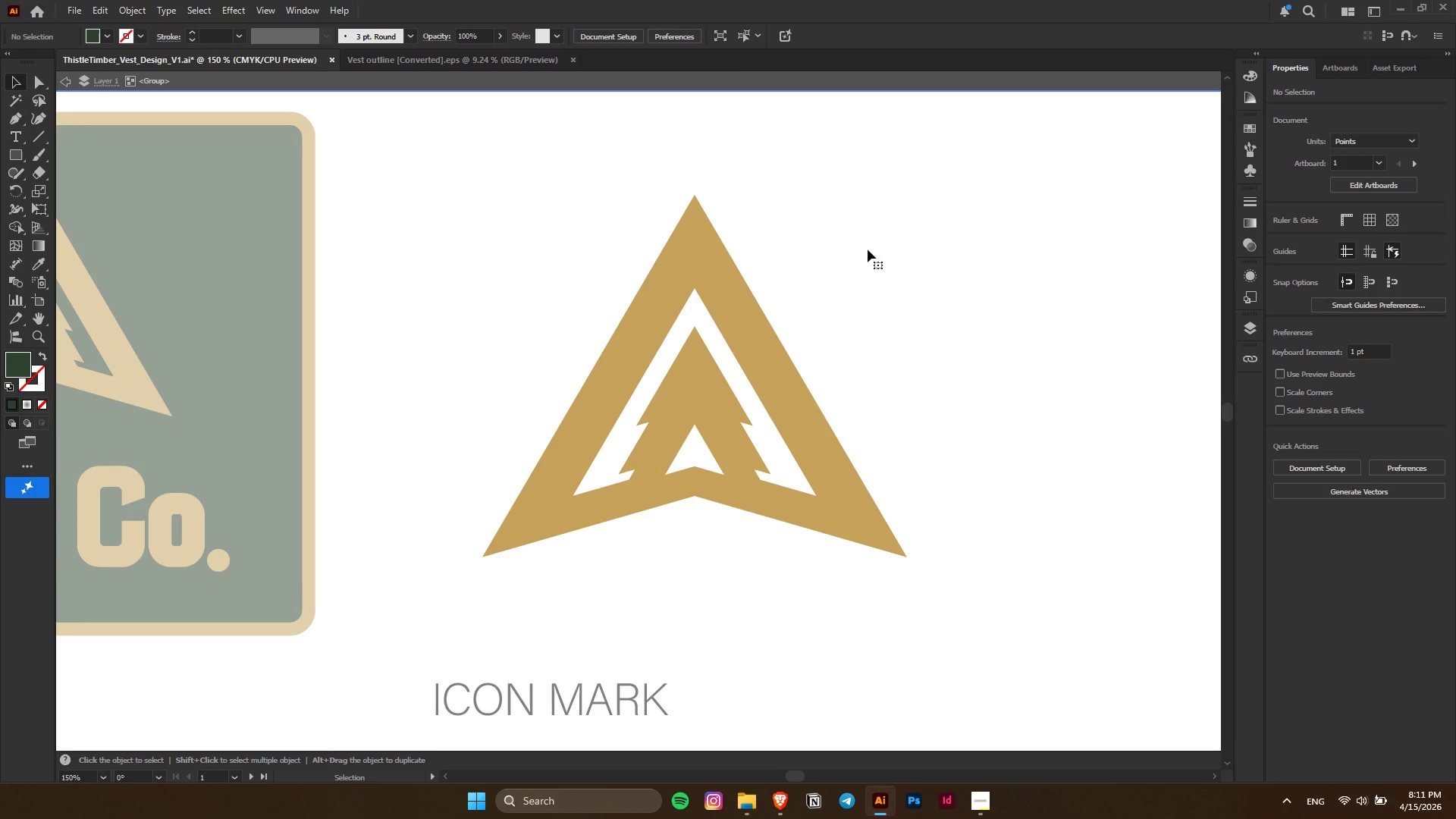 
key(Control+F)
 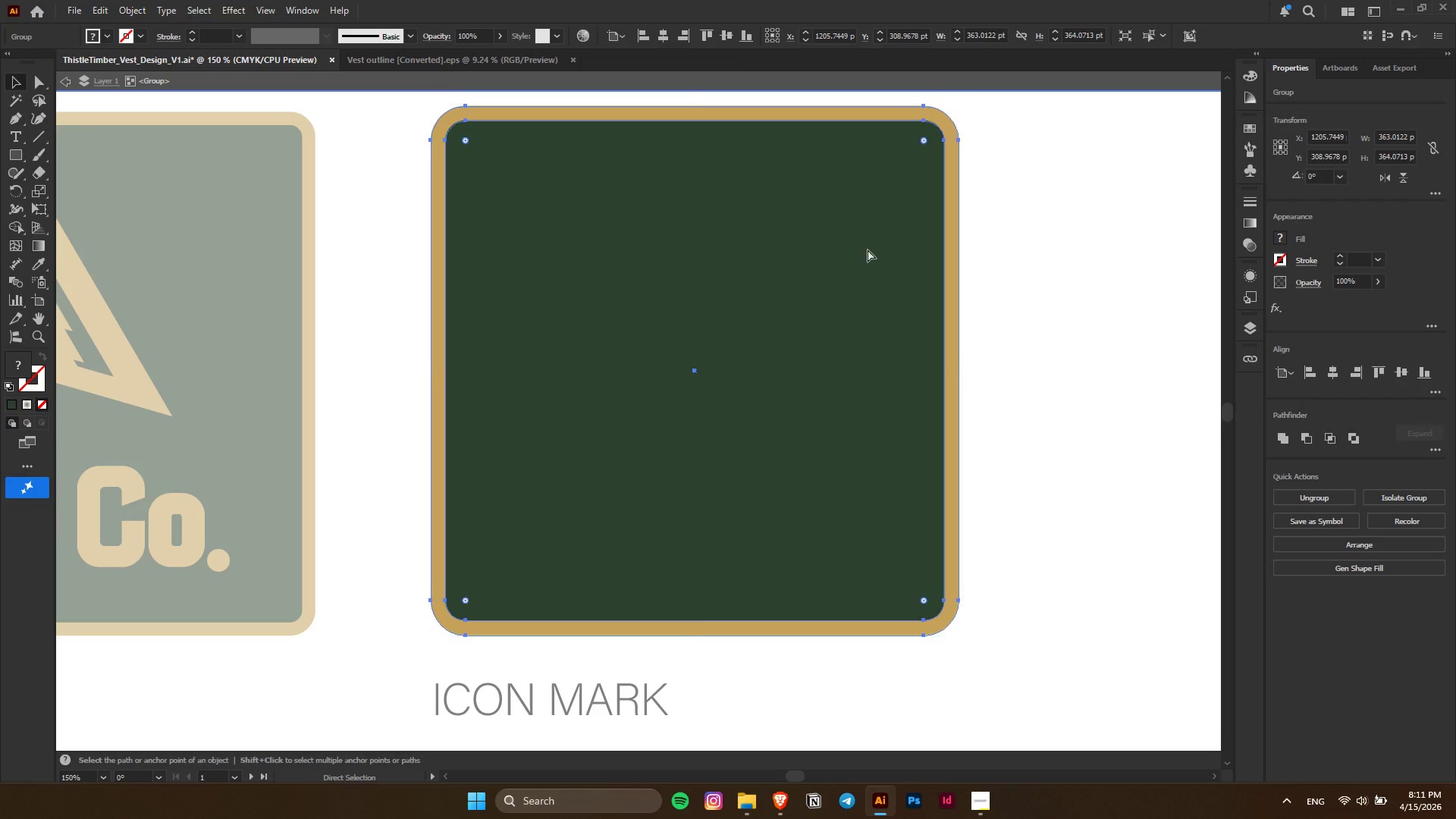 
key(Control+Shift+BracketLeft)
 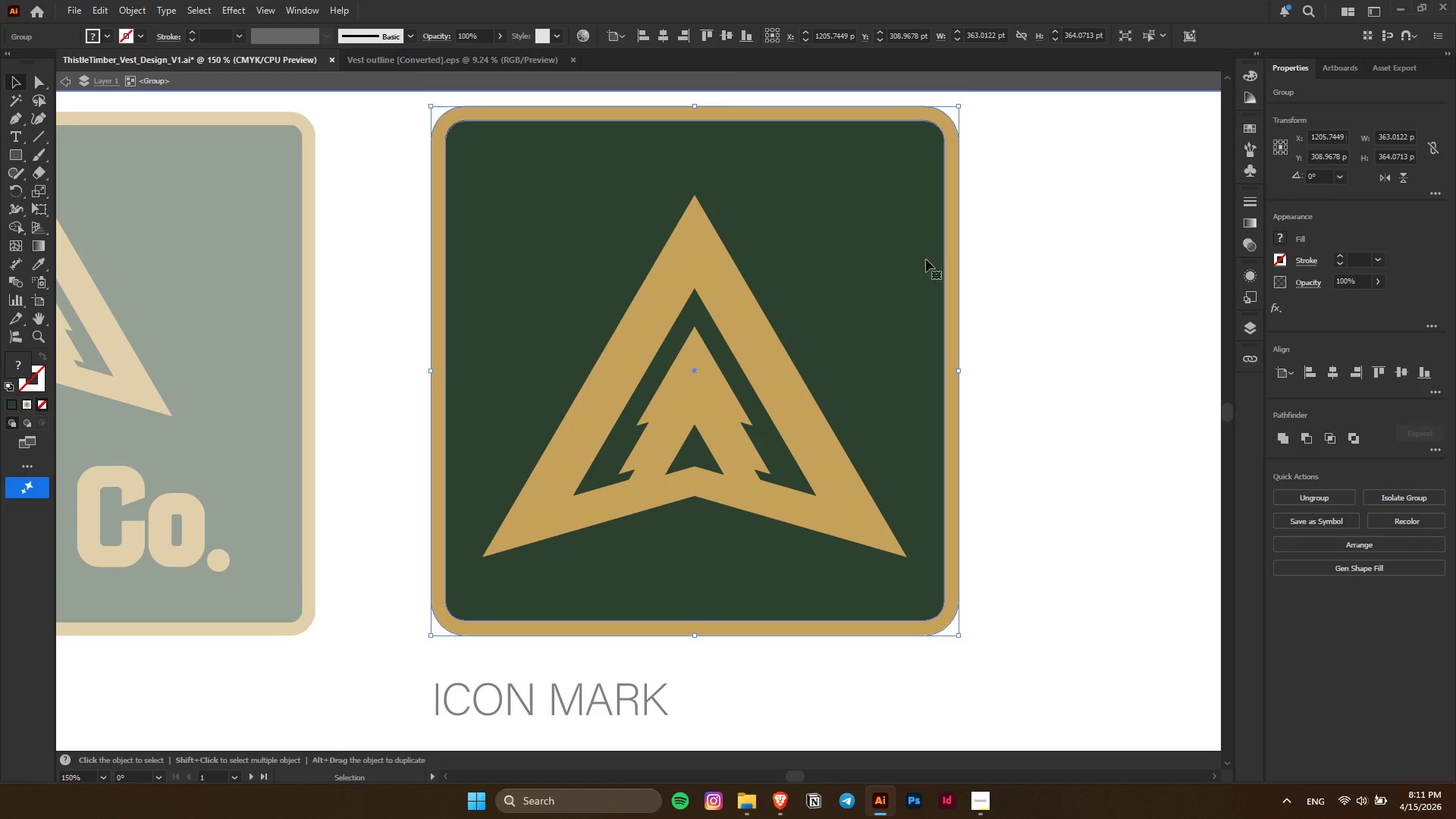 
left_click([1043, 319])
 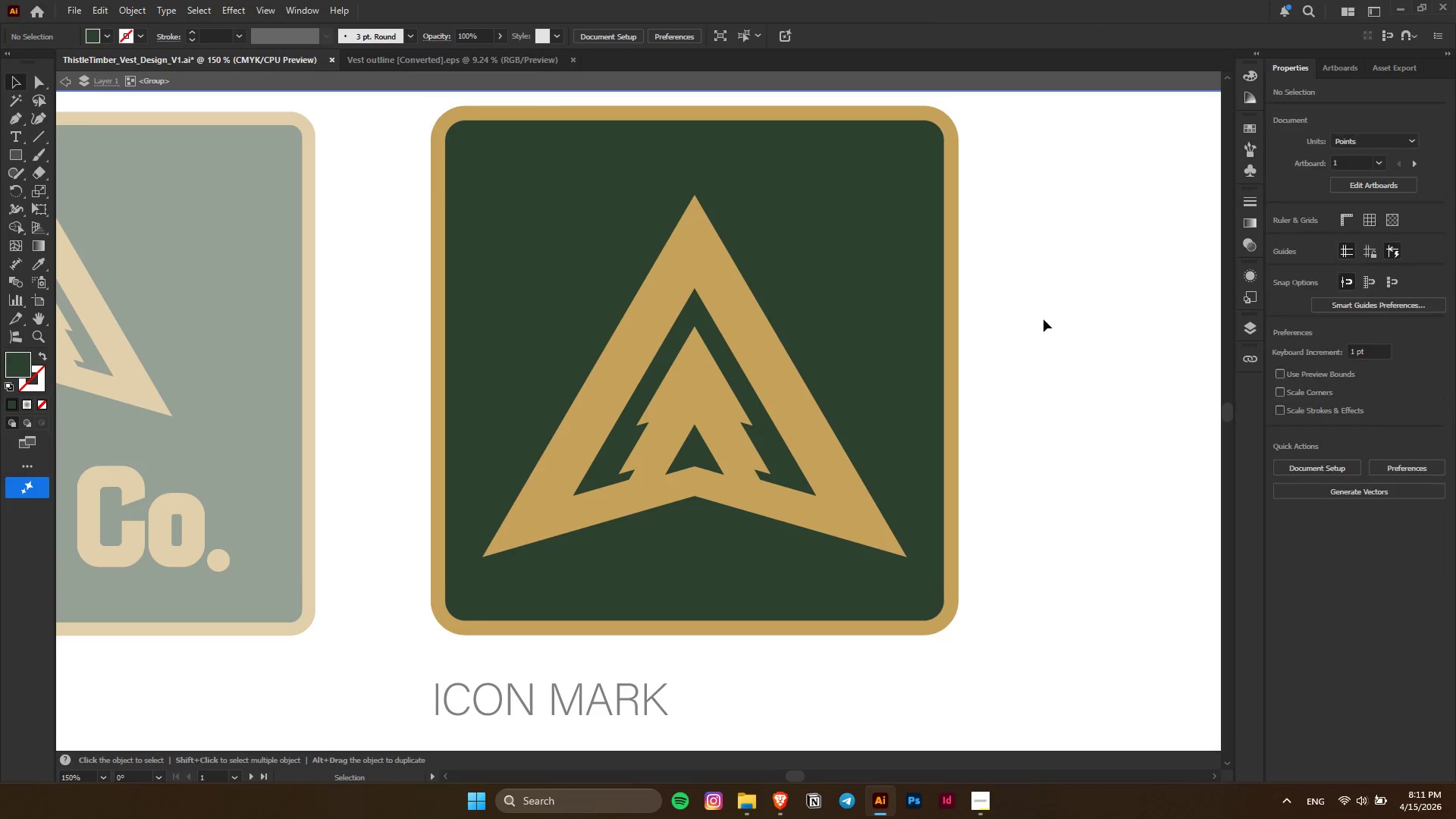 
key(Escape)
 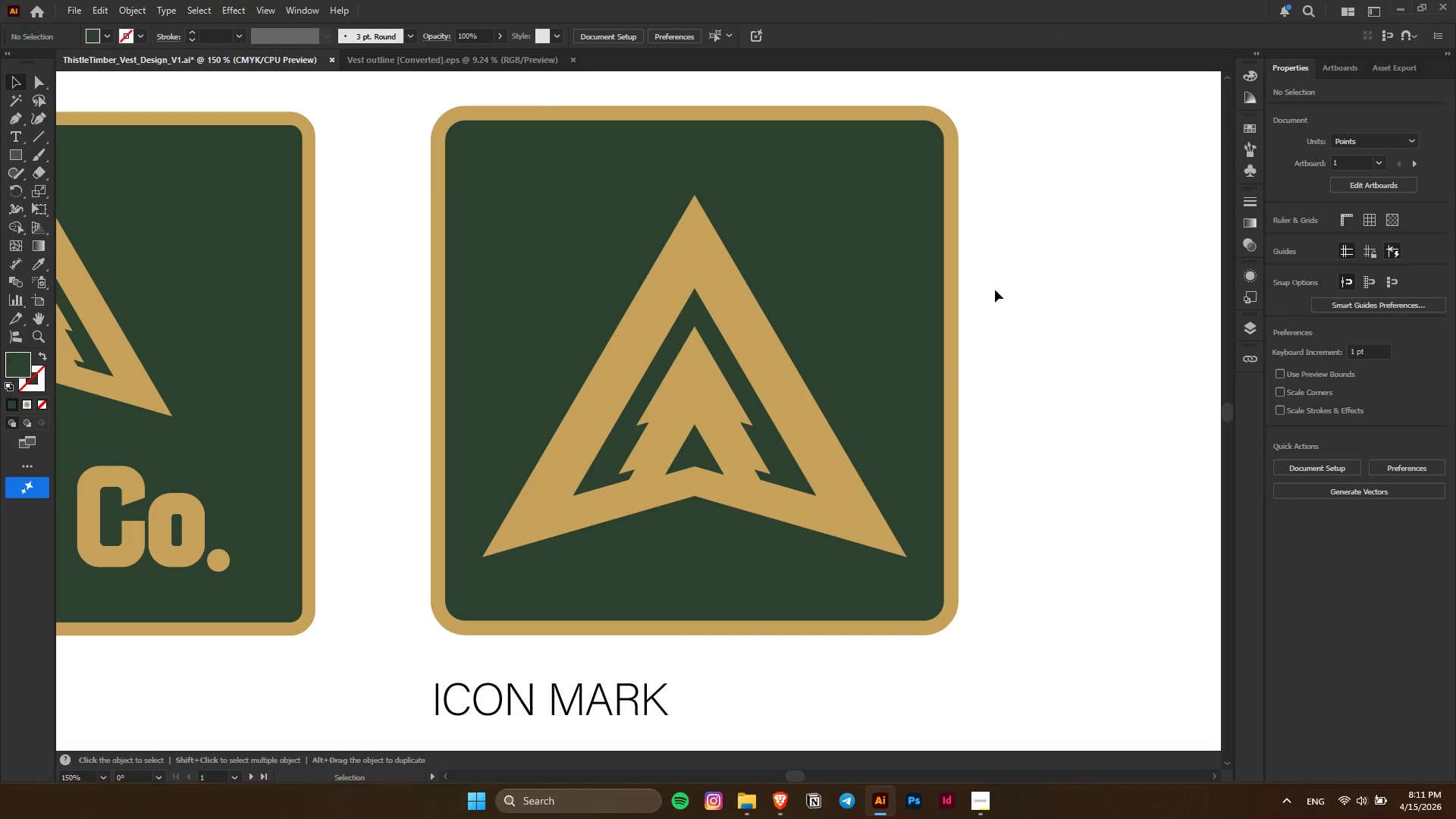 
key(Alt+AltLeft)
 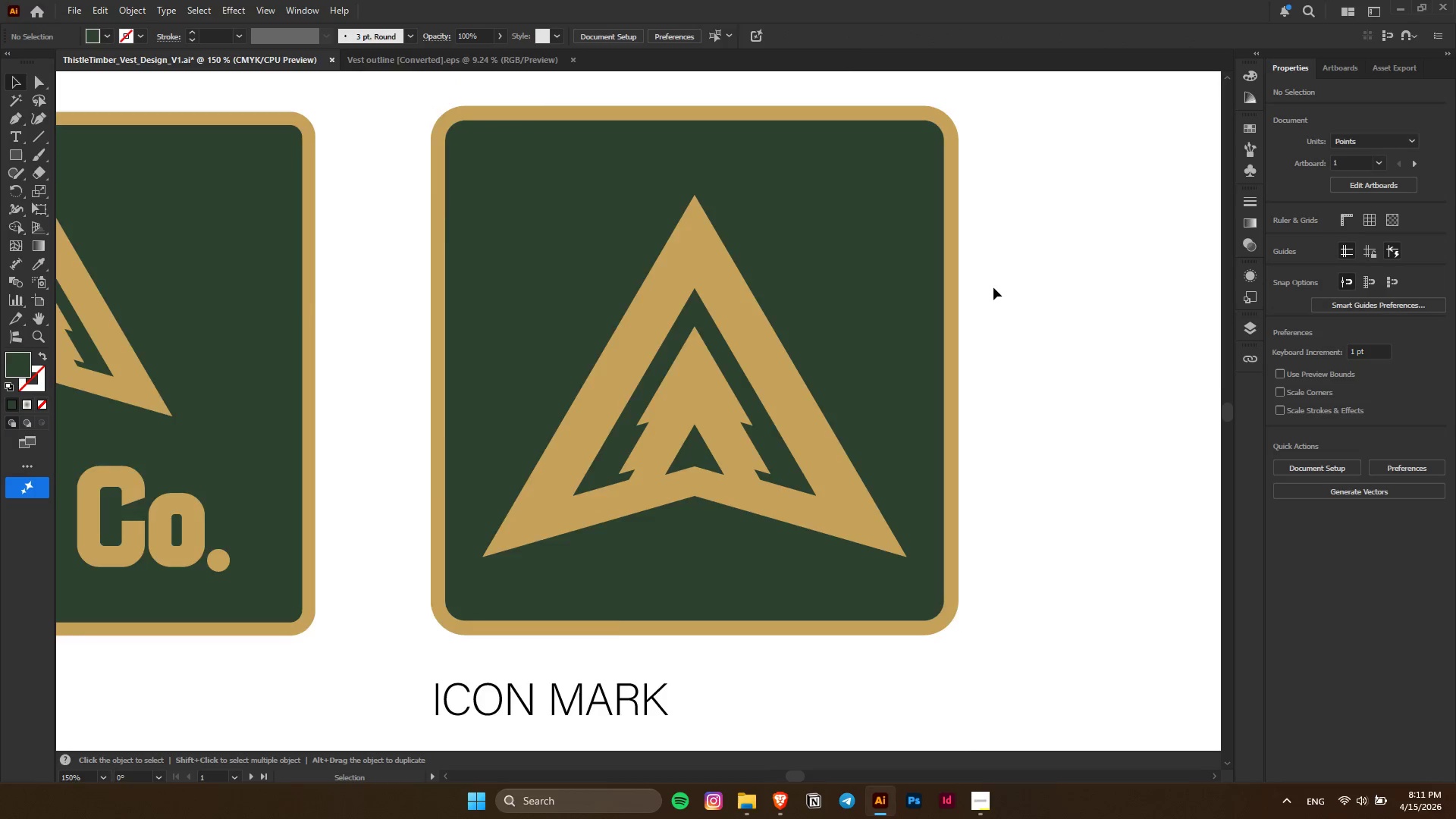 
scroll: coordinate [993, 287], scroll_direction: down, amount: 4.0
 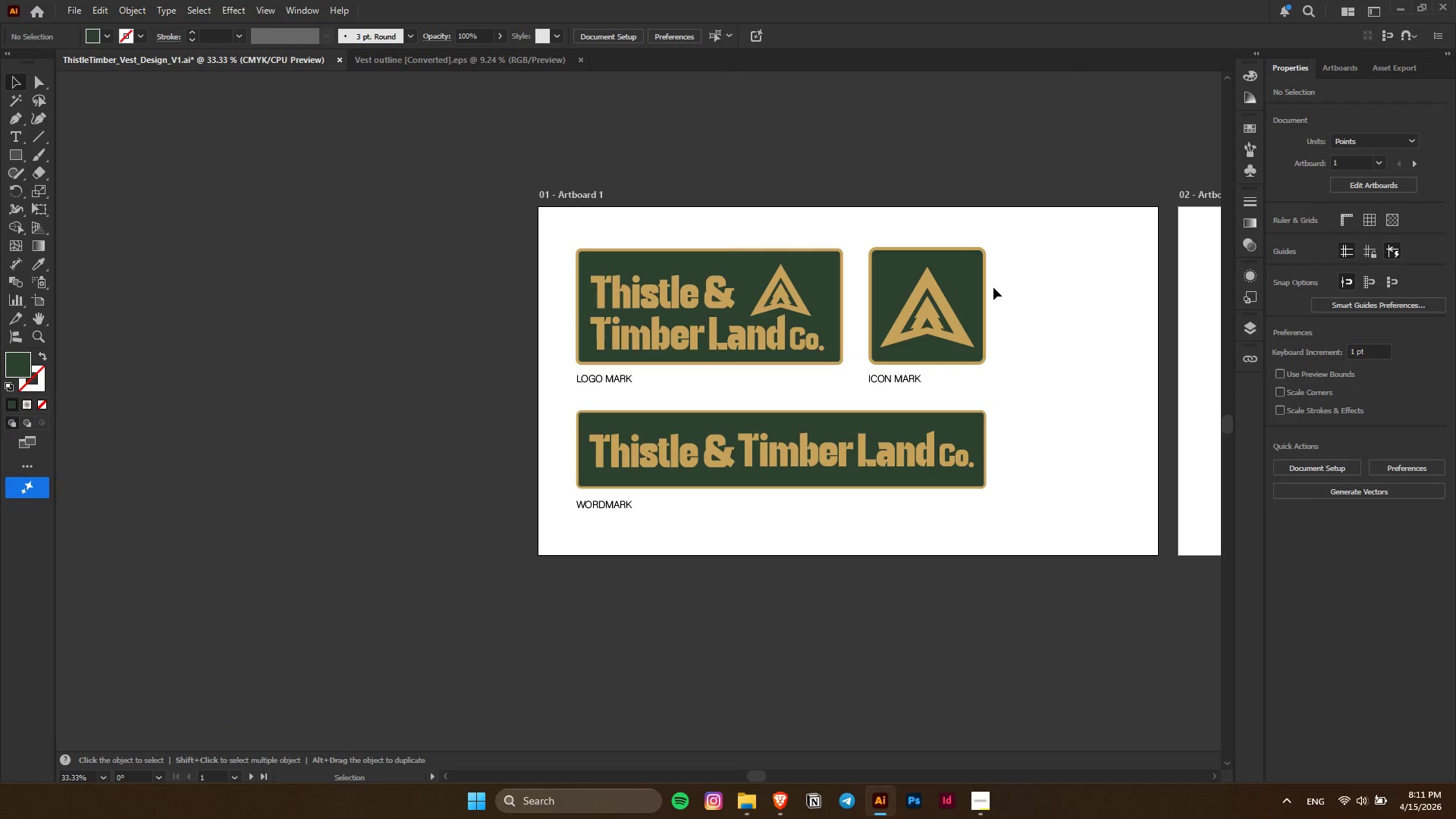 
hold_key(key=AltLeft, duration=0.7)
scroll: coordinate [990, 347], scroll_direction: up, amount: 10.0
 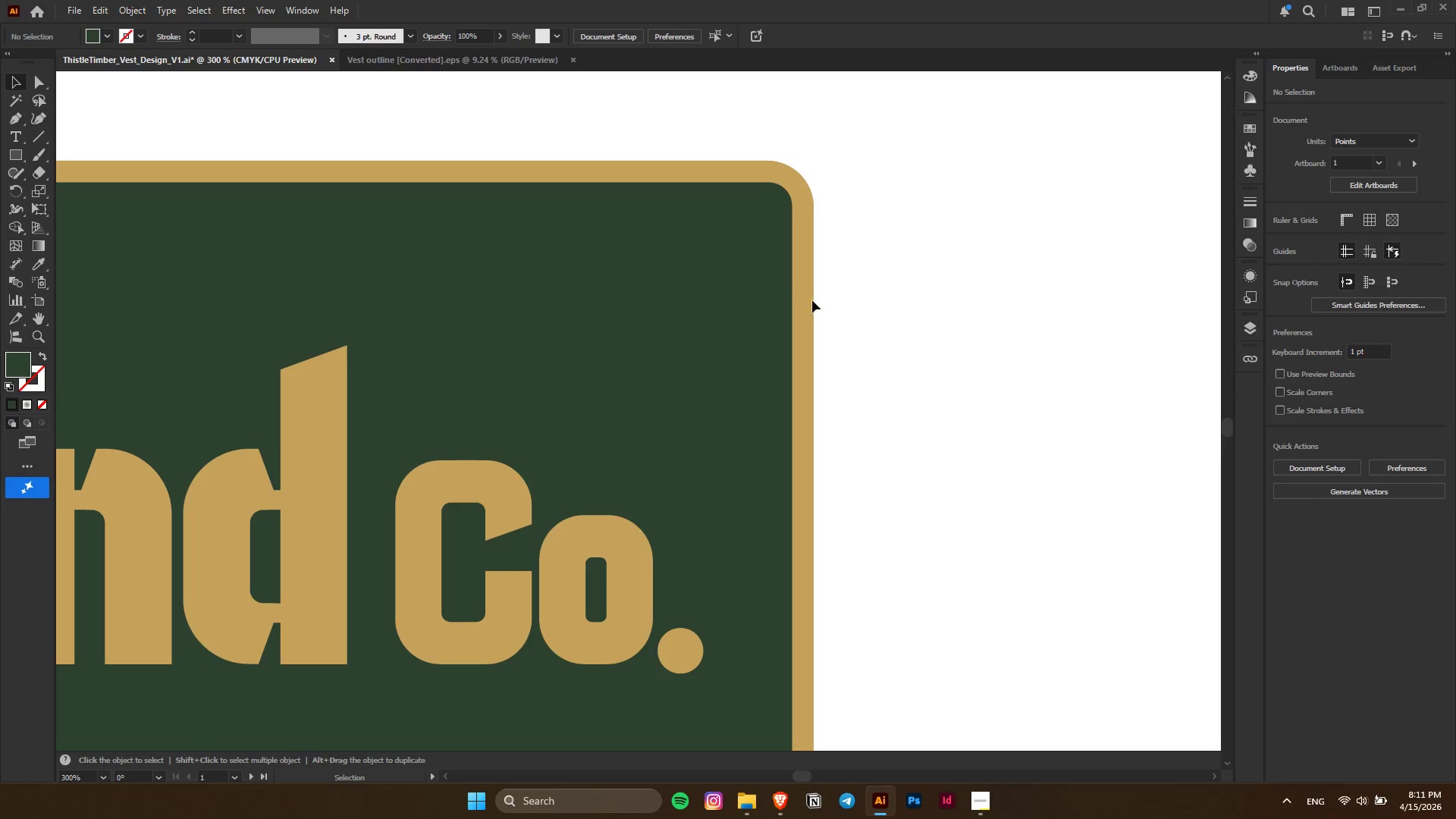 
left_click([786, 293])
 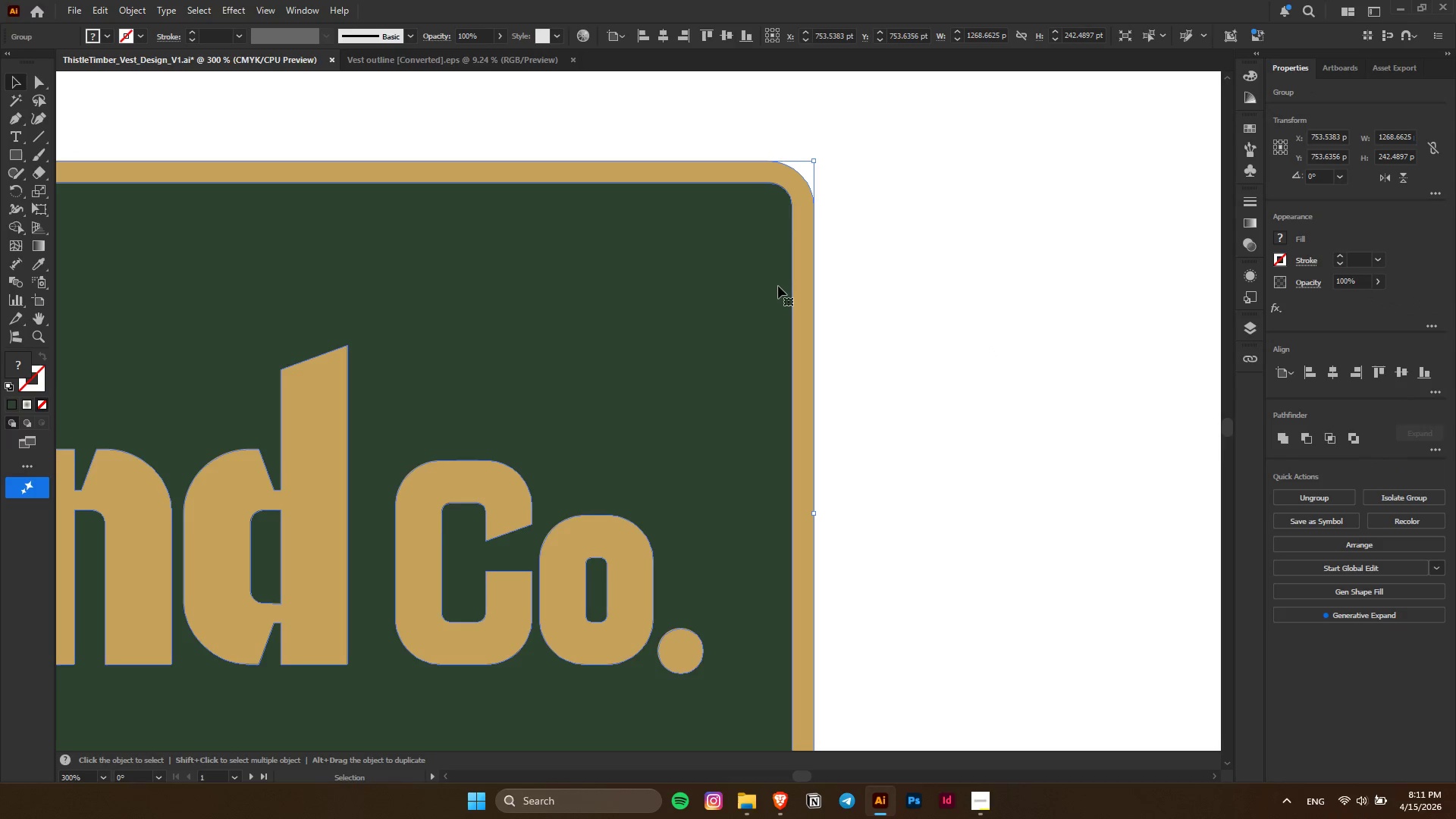 
hold_key(key=AltLeft, duration=0.72)
scroll: coordinate [777, 287], scroll_direction: down, amount: 5.0
 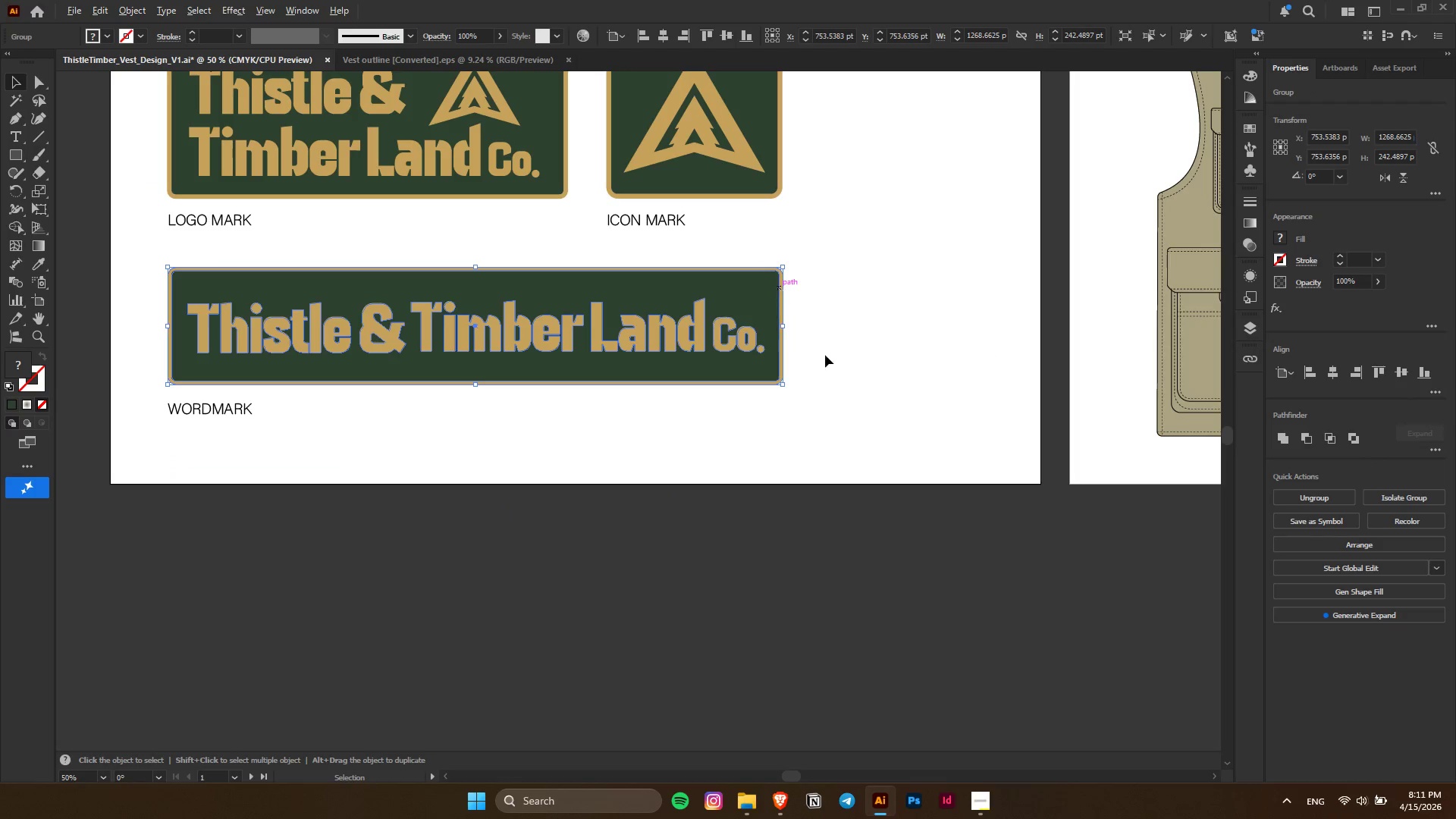 
left_click([866, 393])
 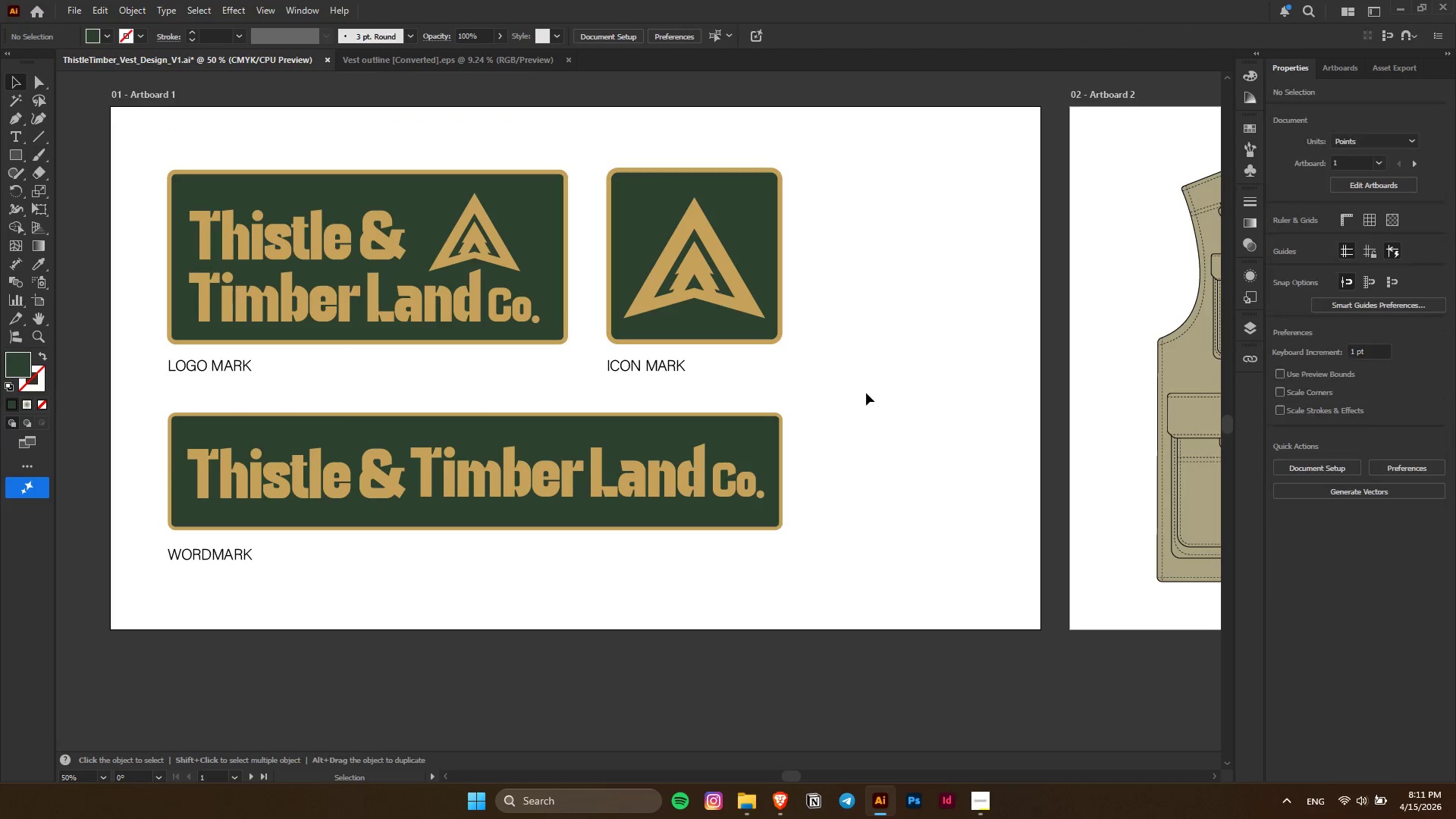 
scroll: coordinate [866, 393], scroll_direction: up, amount: 8.0
 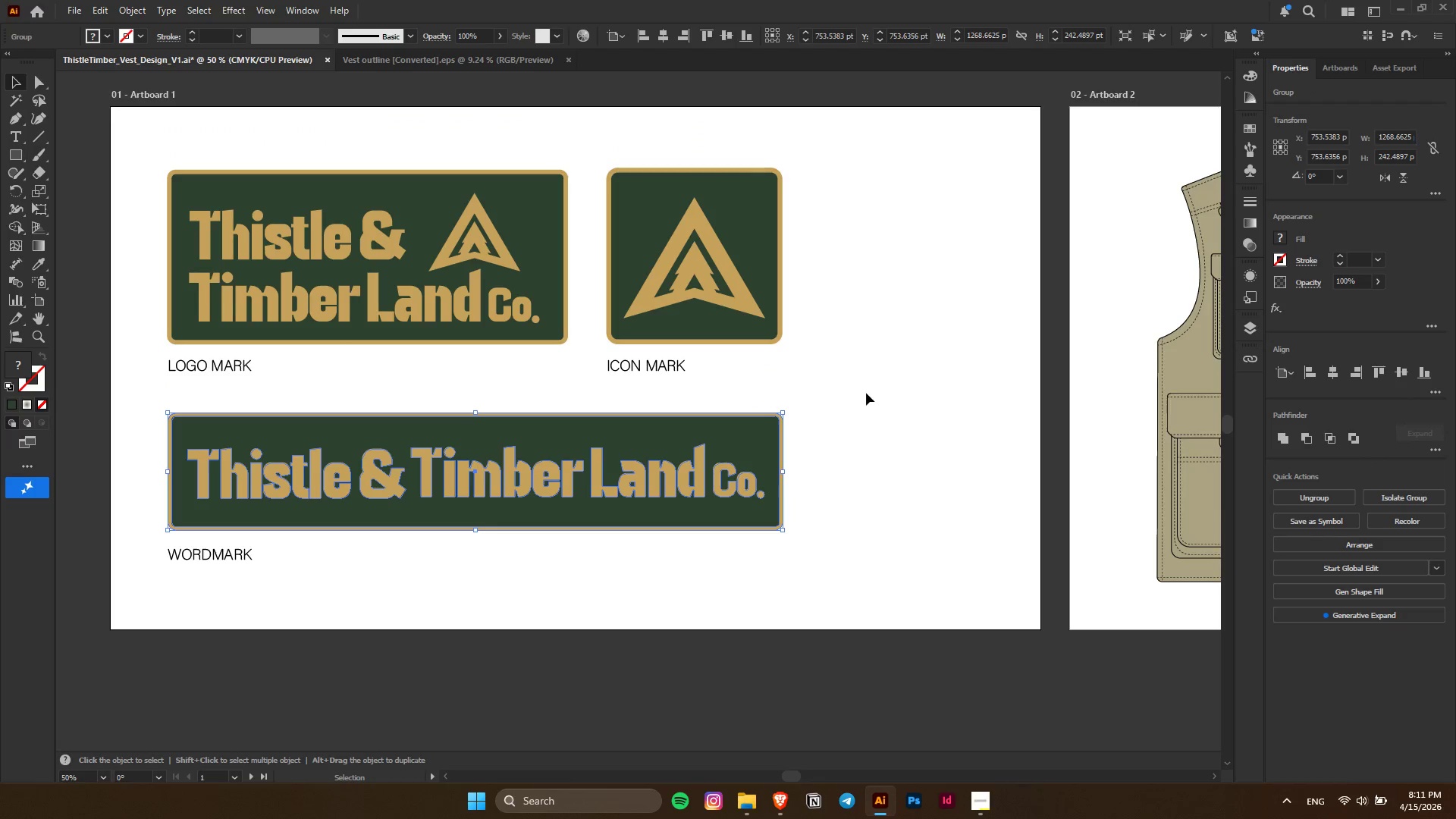 
key(Alt+AltLeft)
 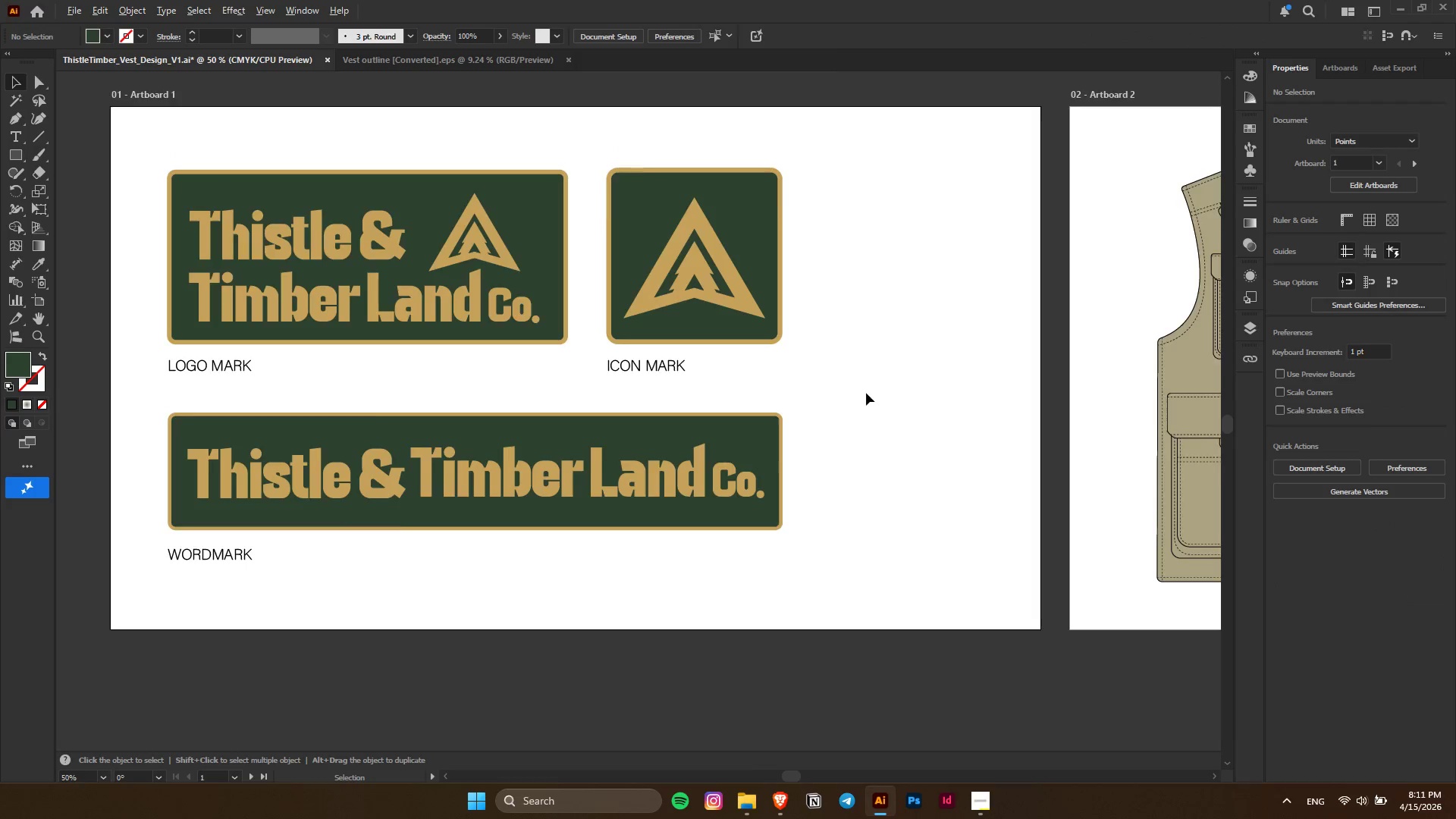 
hold_key(key=ControlLeft, duration=0.39)
scroll: coordinate [865, 394], scroll_direction: down, amount: 3.0
 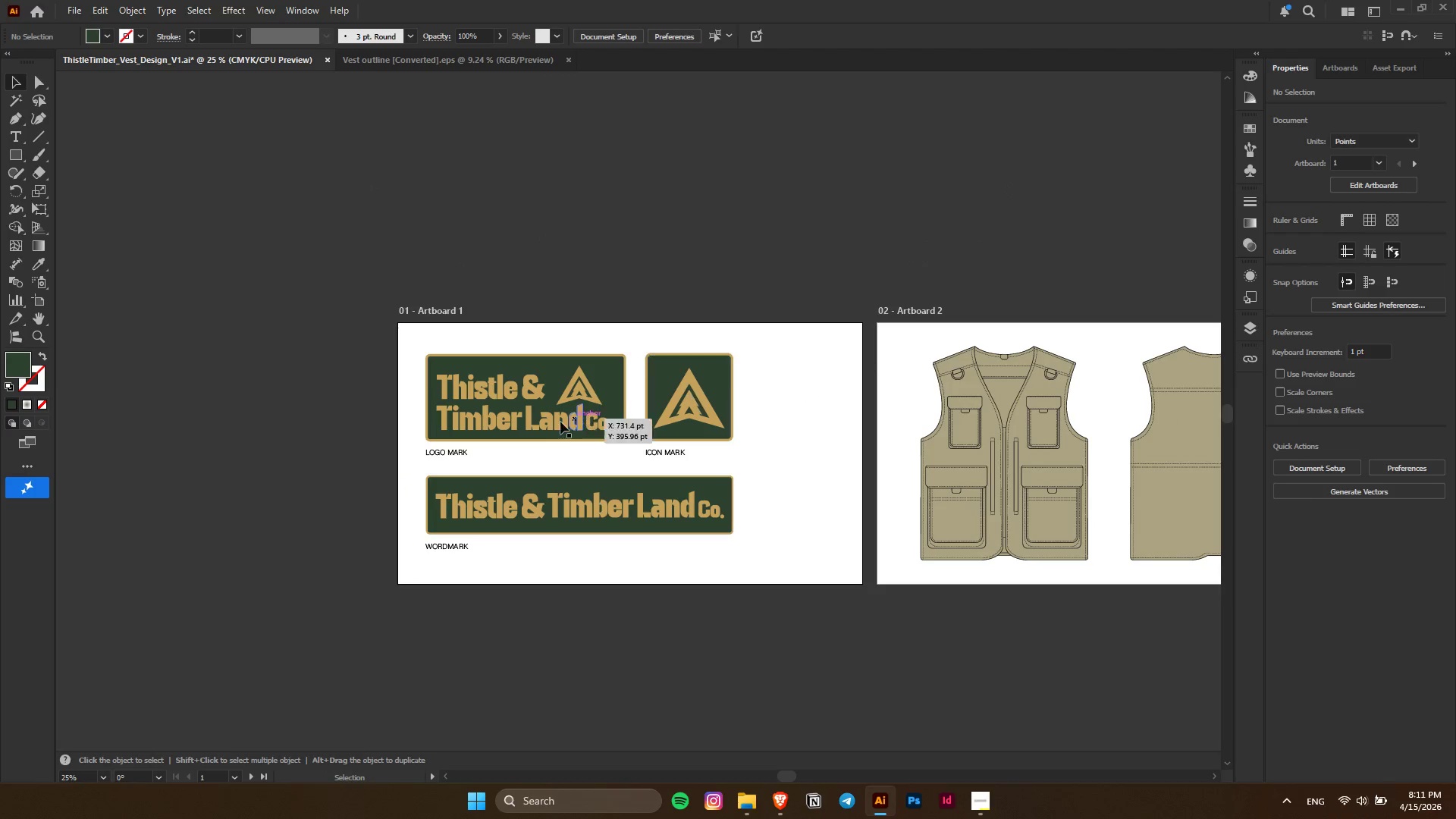 
left_click([558, 422])
 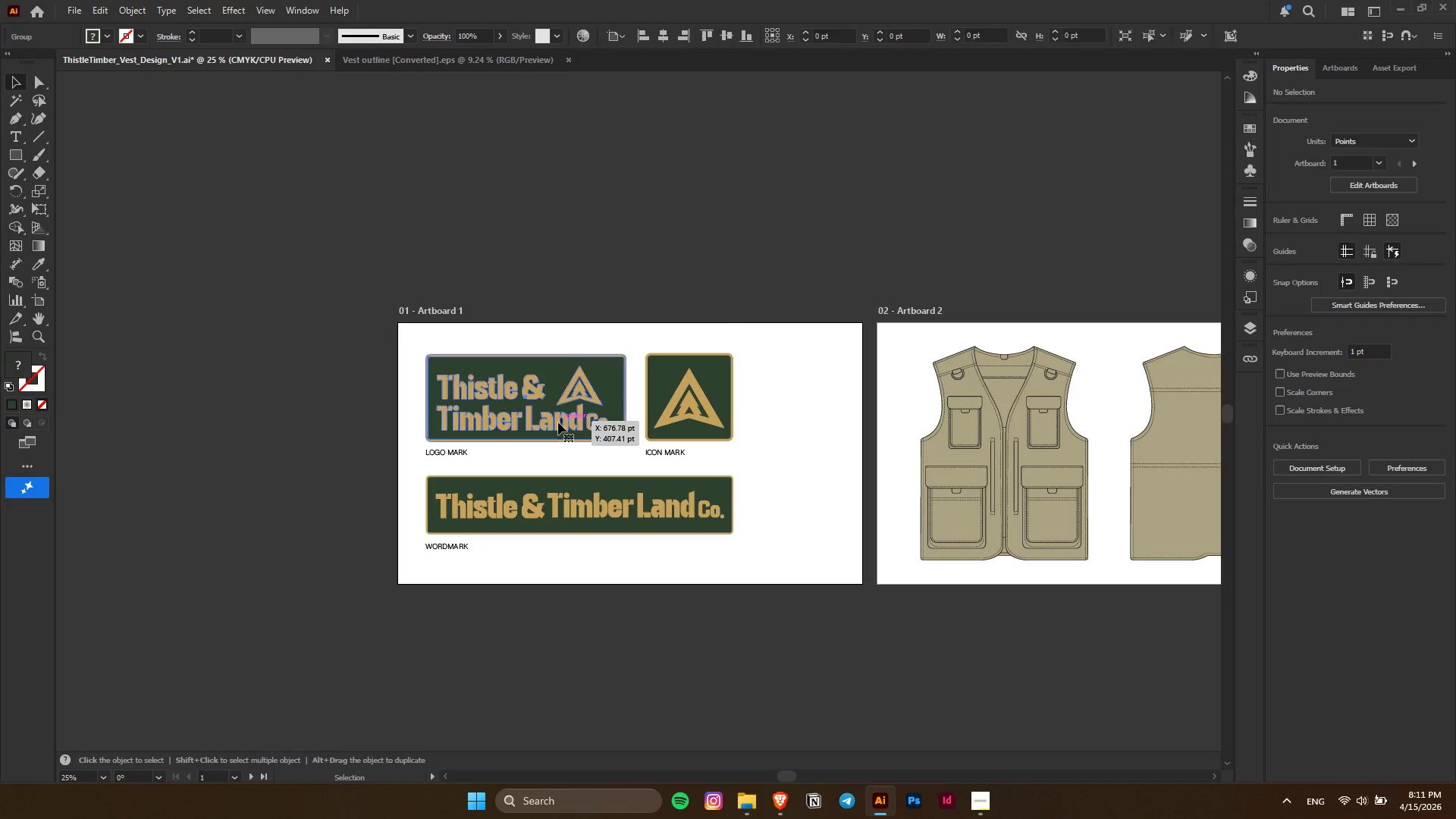 
hold_key(key=AltLeft, duration=1.38)
scroll: coordinate [553, 401], scroll_direction: down, amount: 2.0
 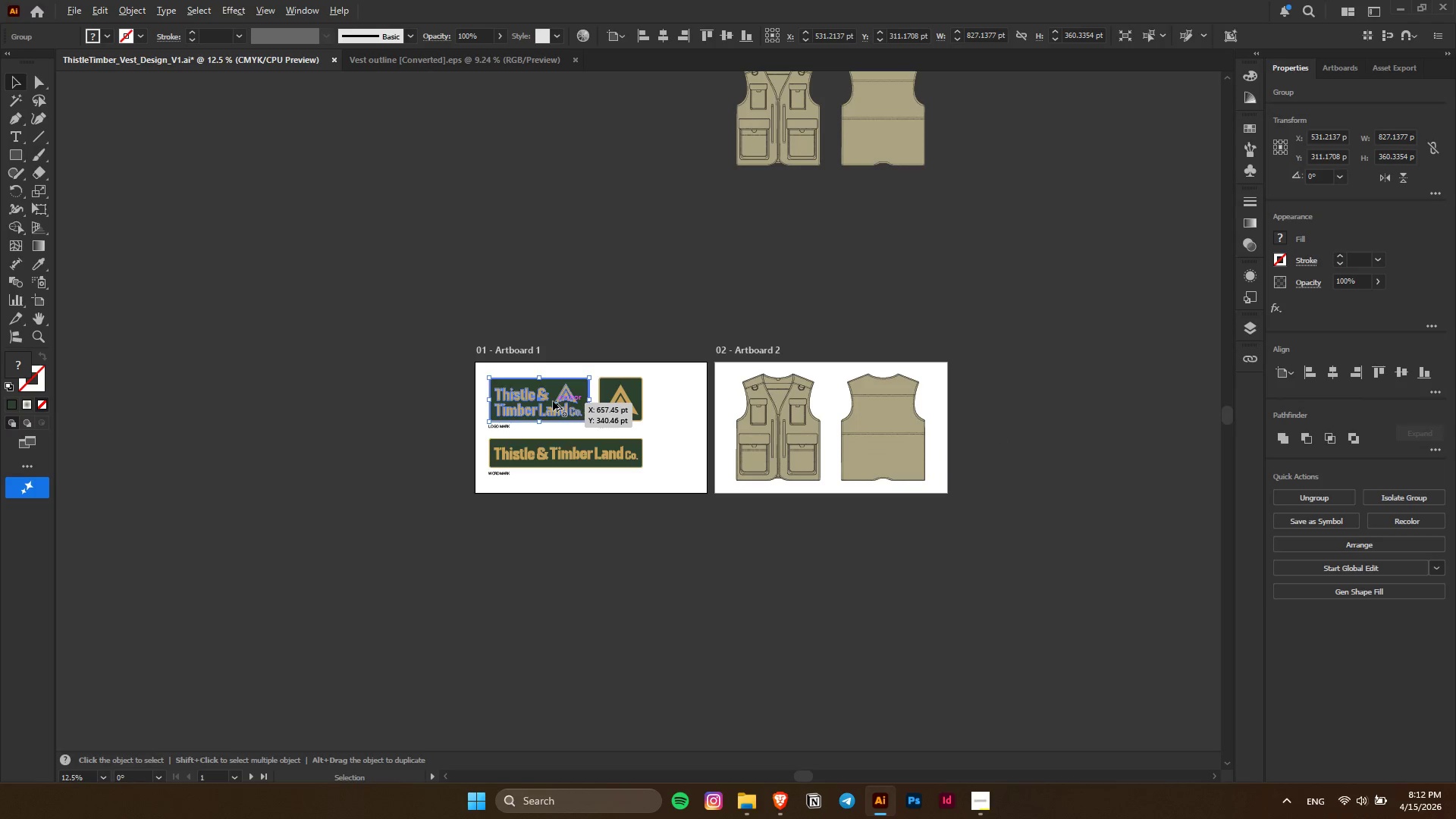 
left_click_drag(start_coordinate=[553, 401], to_coordinate=[850, 169])
 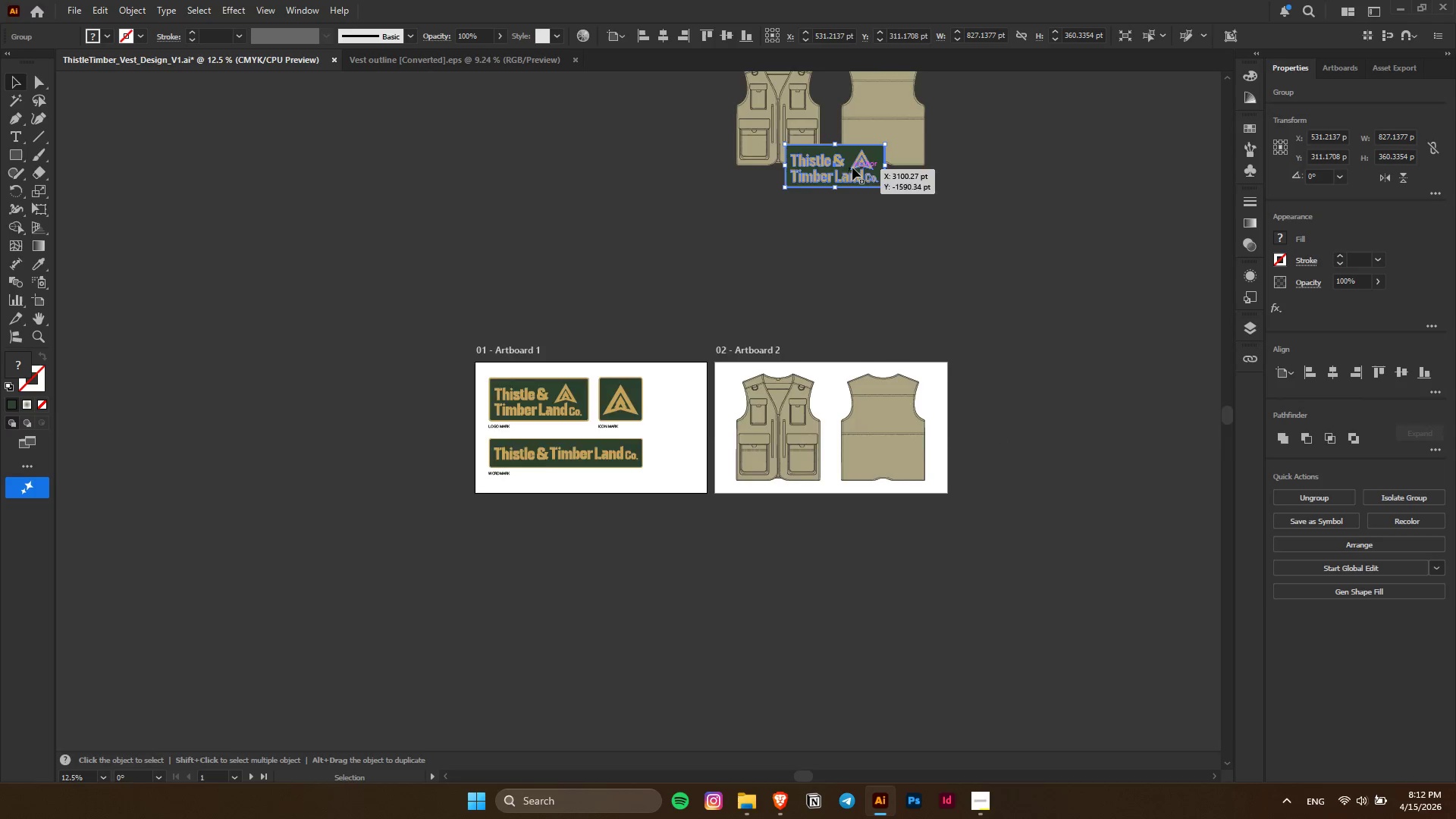 
hold_key(key=AltLeft, duration=0.34)
 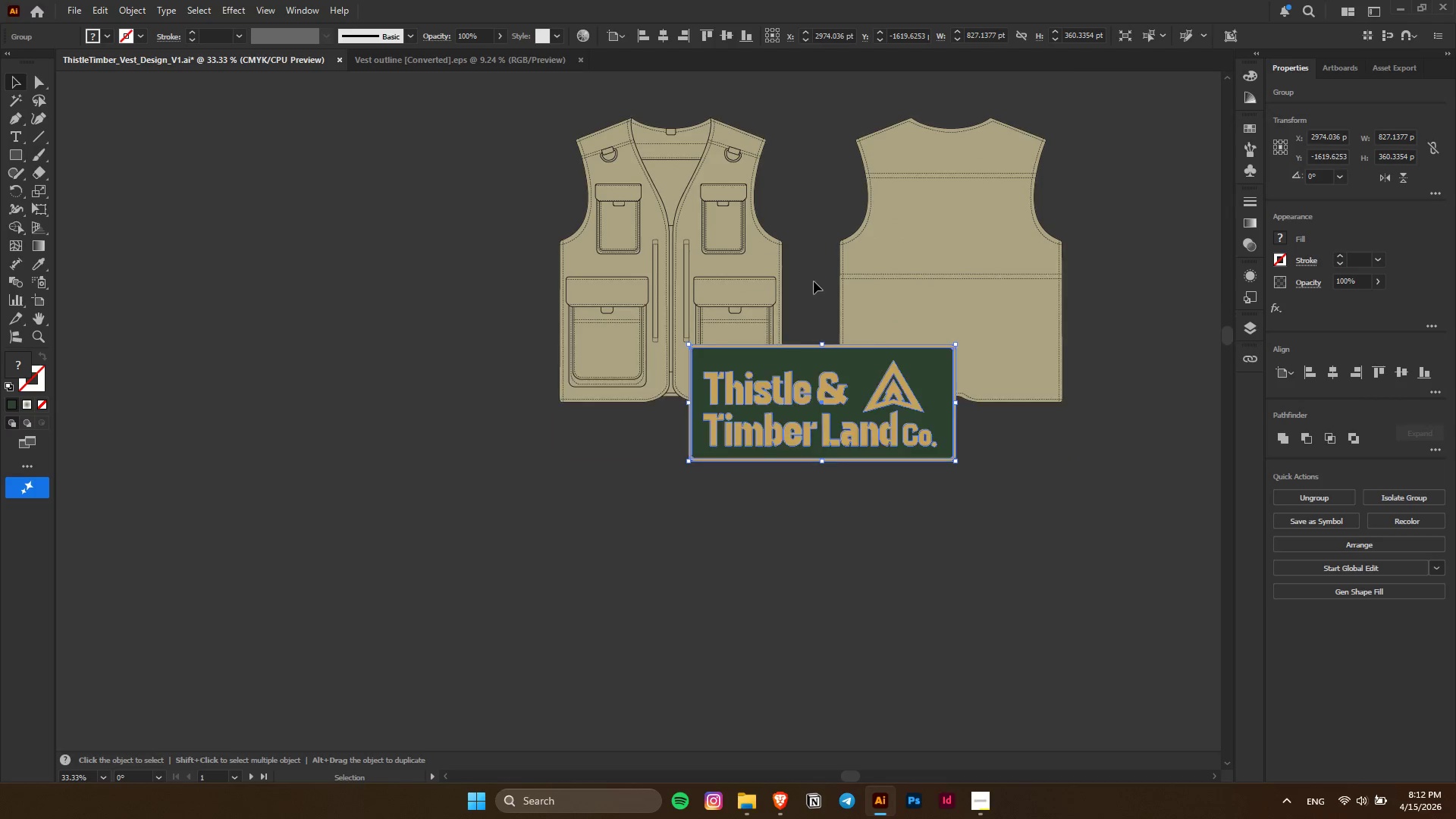 
key(Alt+AltLeft)
 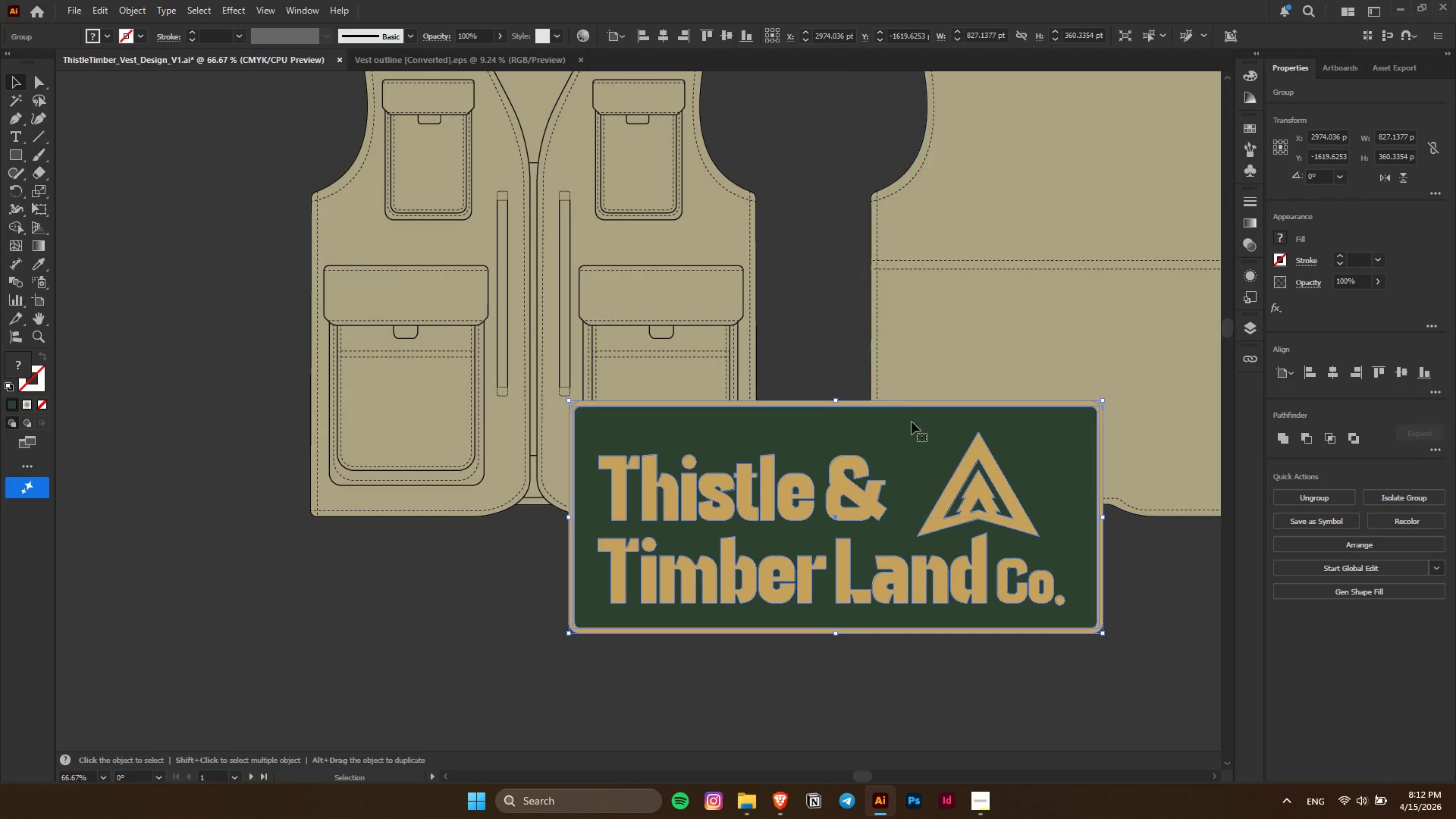 
left_click_drag(start_coordinate=[904, 448], to_coordinate=[745, 162])
 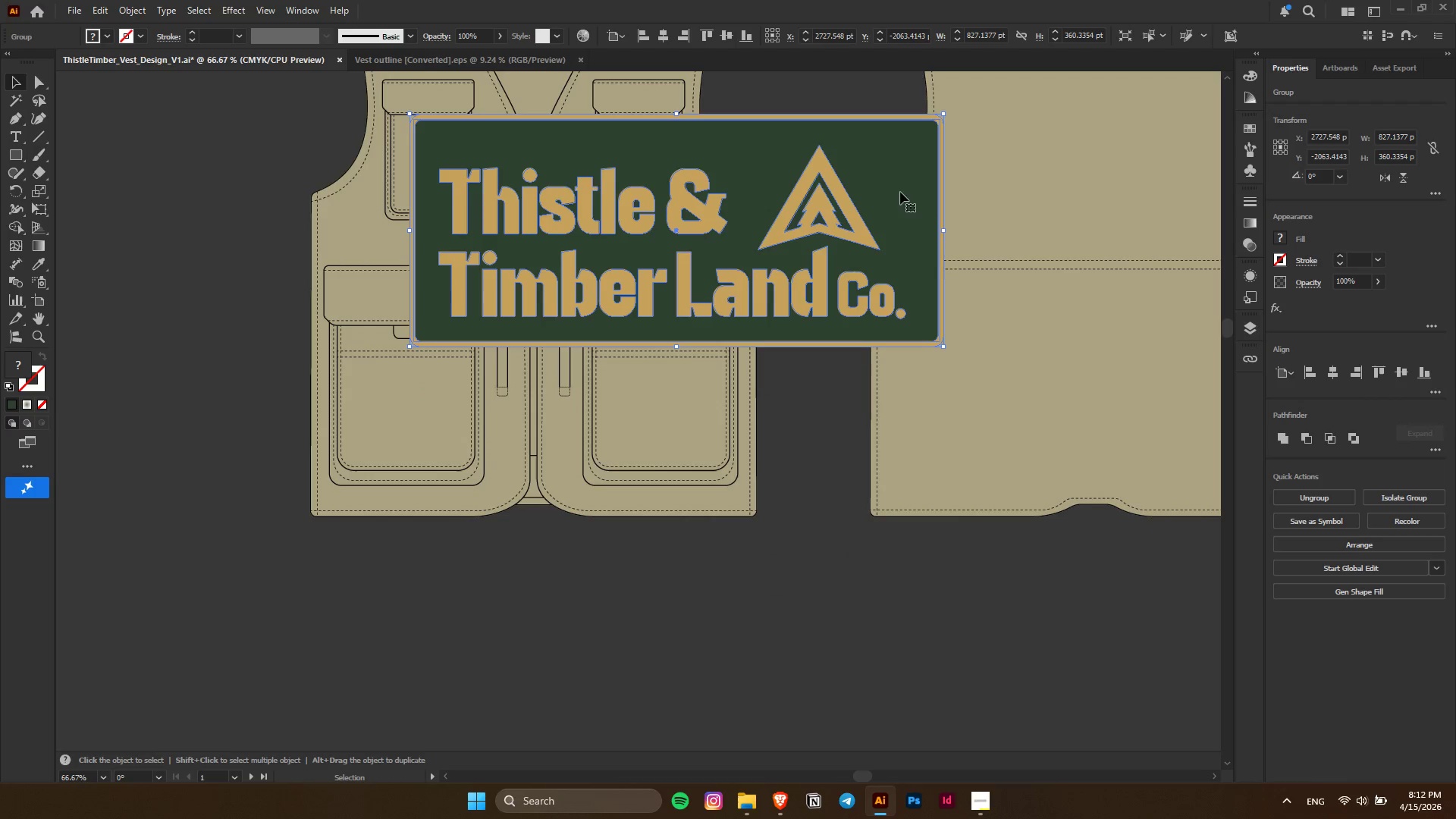 
scroll: coordinate [808, 288], scroll_direction: up, amount: 8.0
 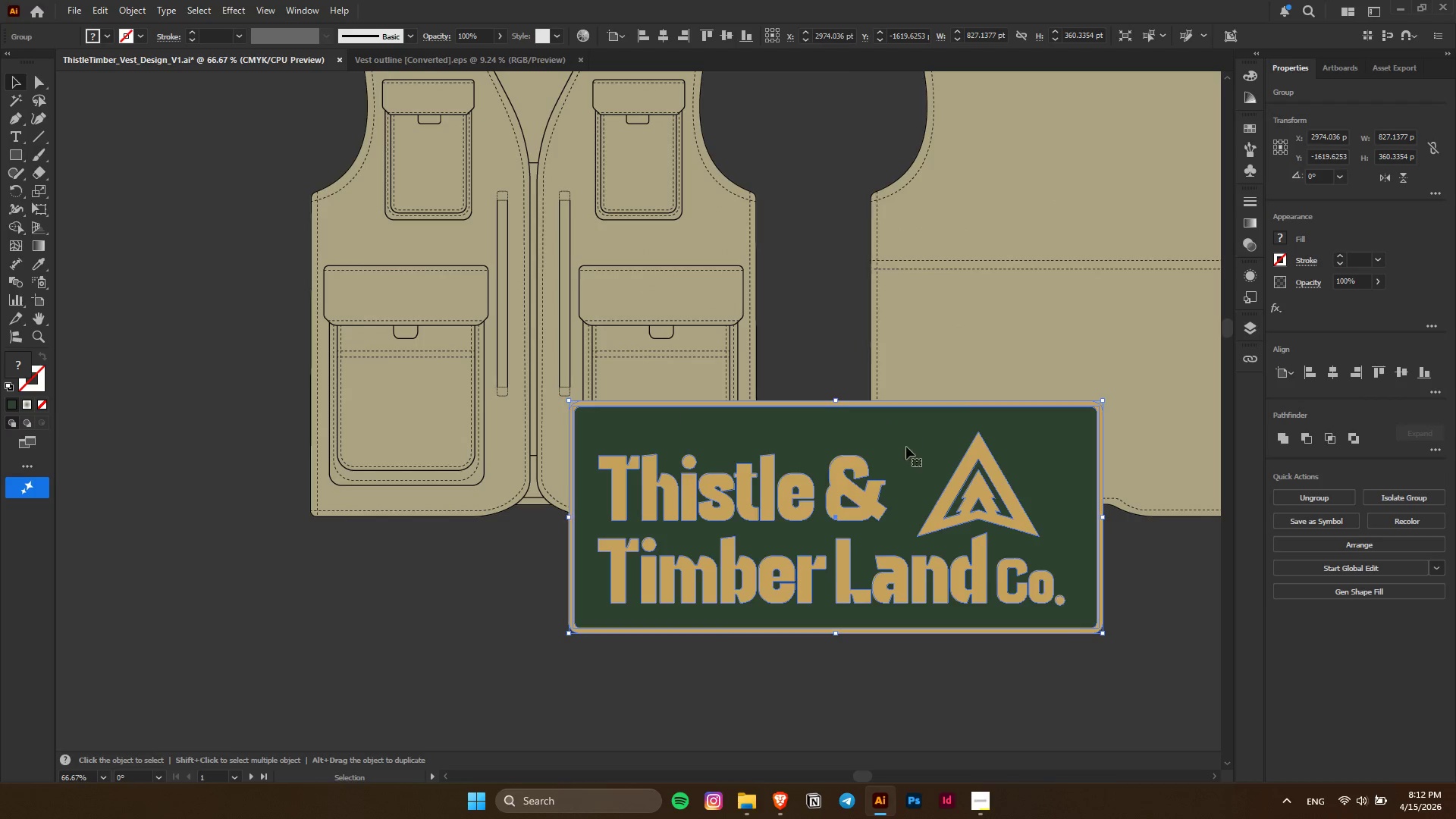 
hold_key(key=ShiftLeft, duration=1.95)
hold_key(key=AltLeft, duration=1.53)
left_click_drag(start_coordinate=[944, 232], to_coordinate=[765, 237])
 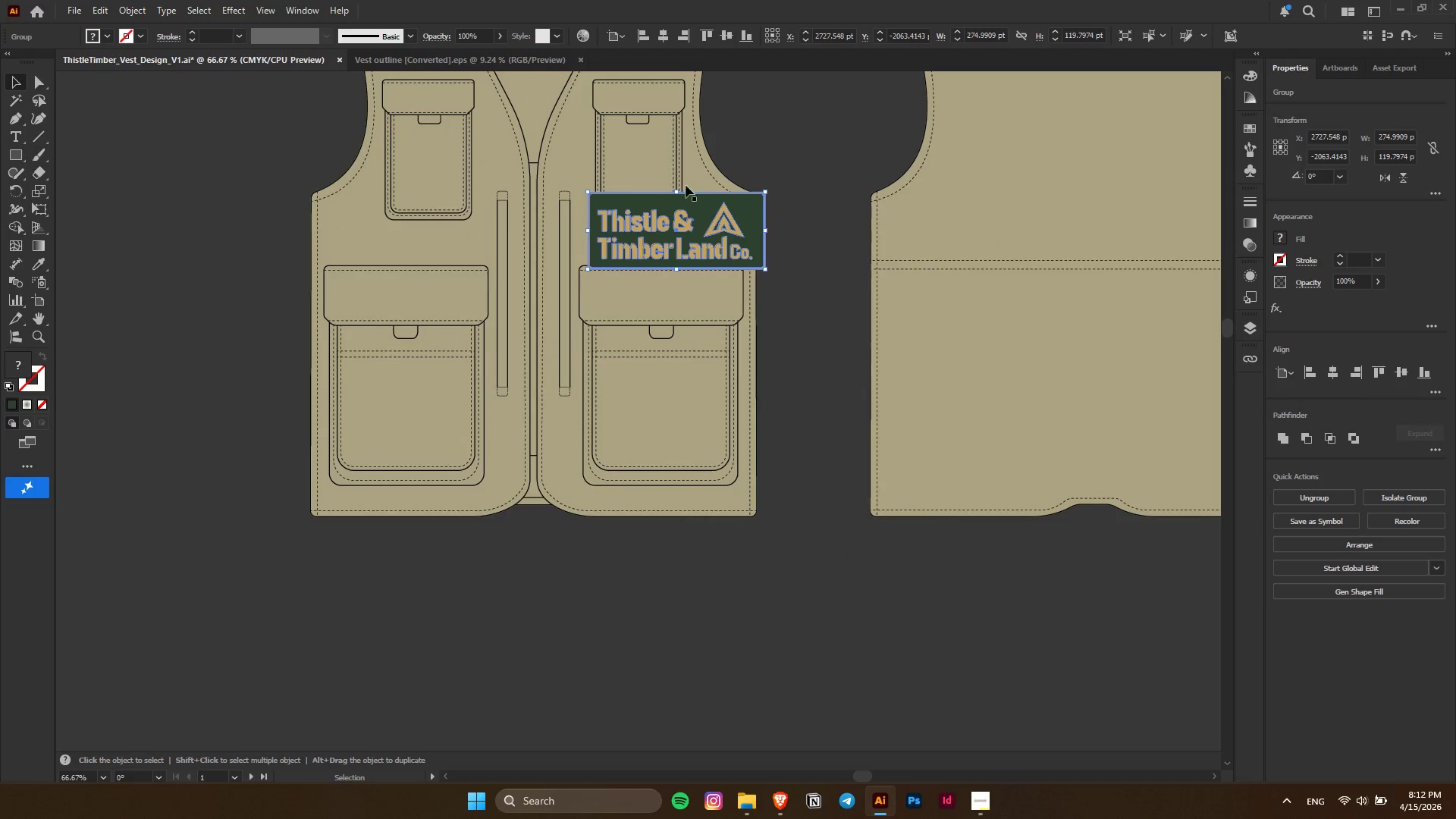 
key(Alt+Shift+AltLeft)
 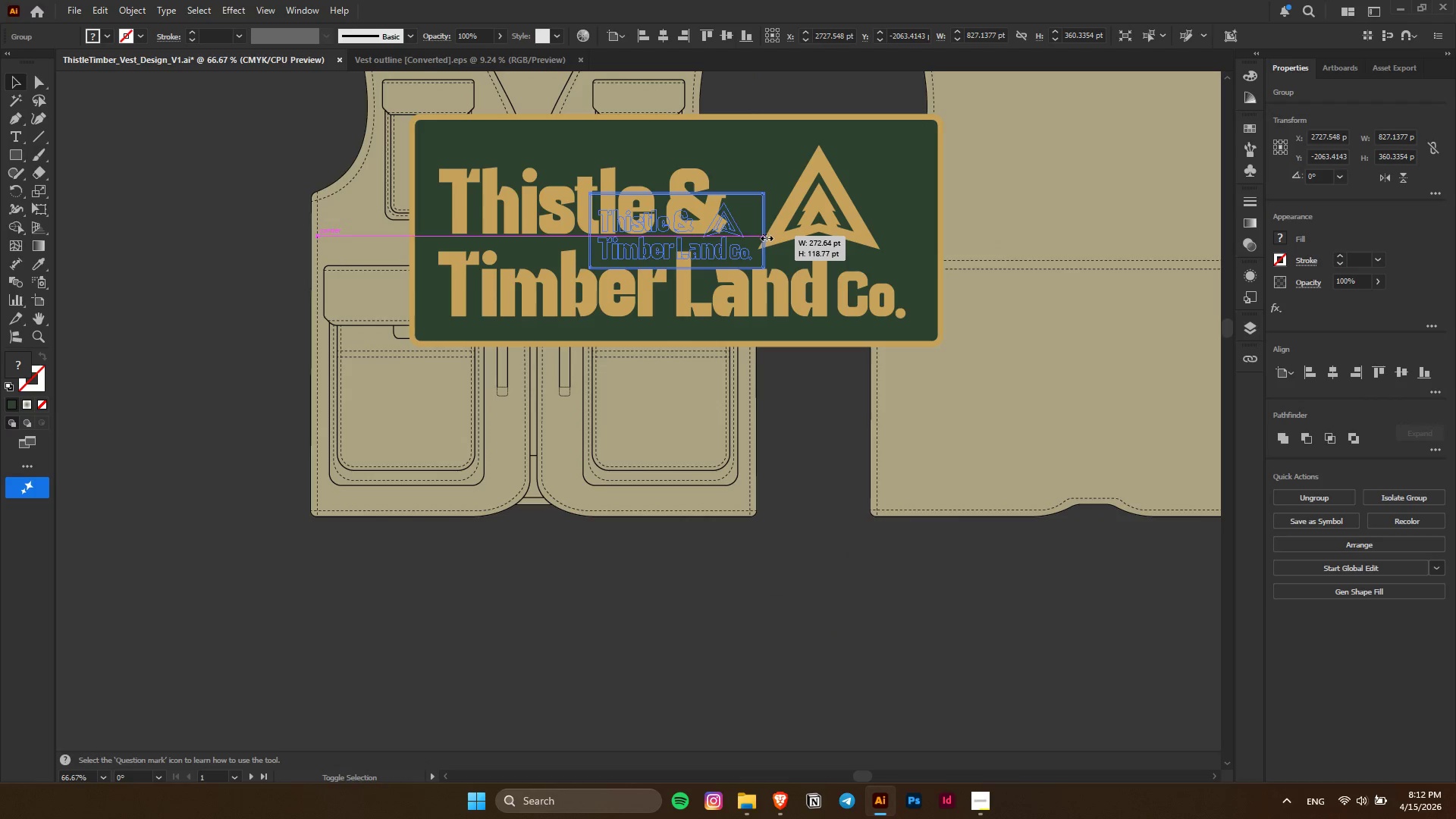 
key(Alt+Shift+AltLeft)
 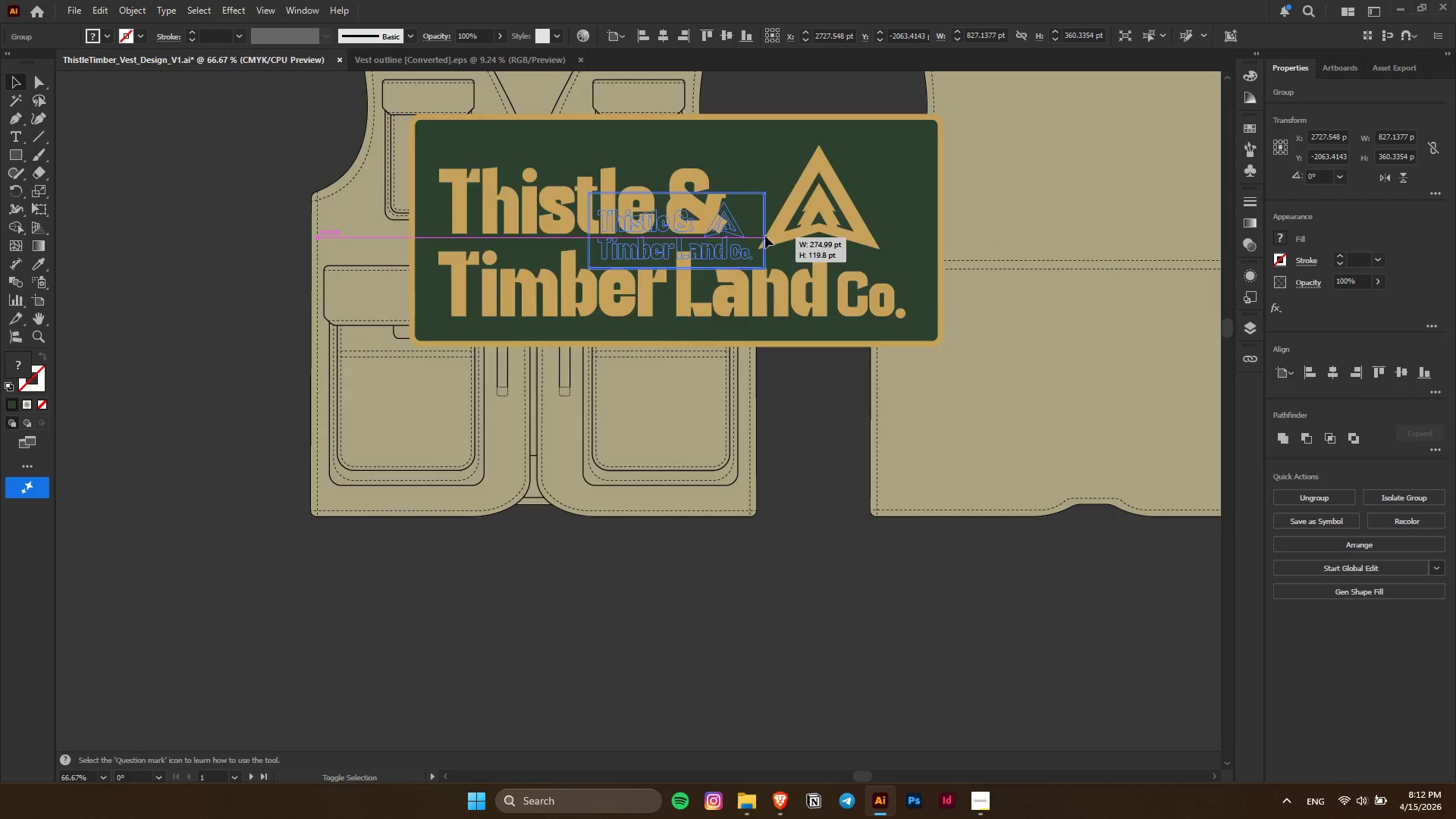 
key(Alt+Shift+AltLeft)
 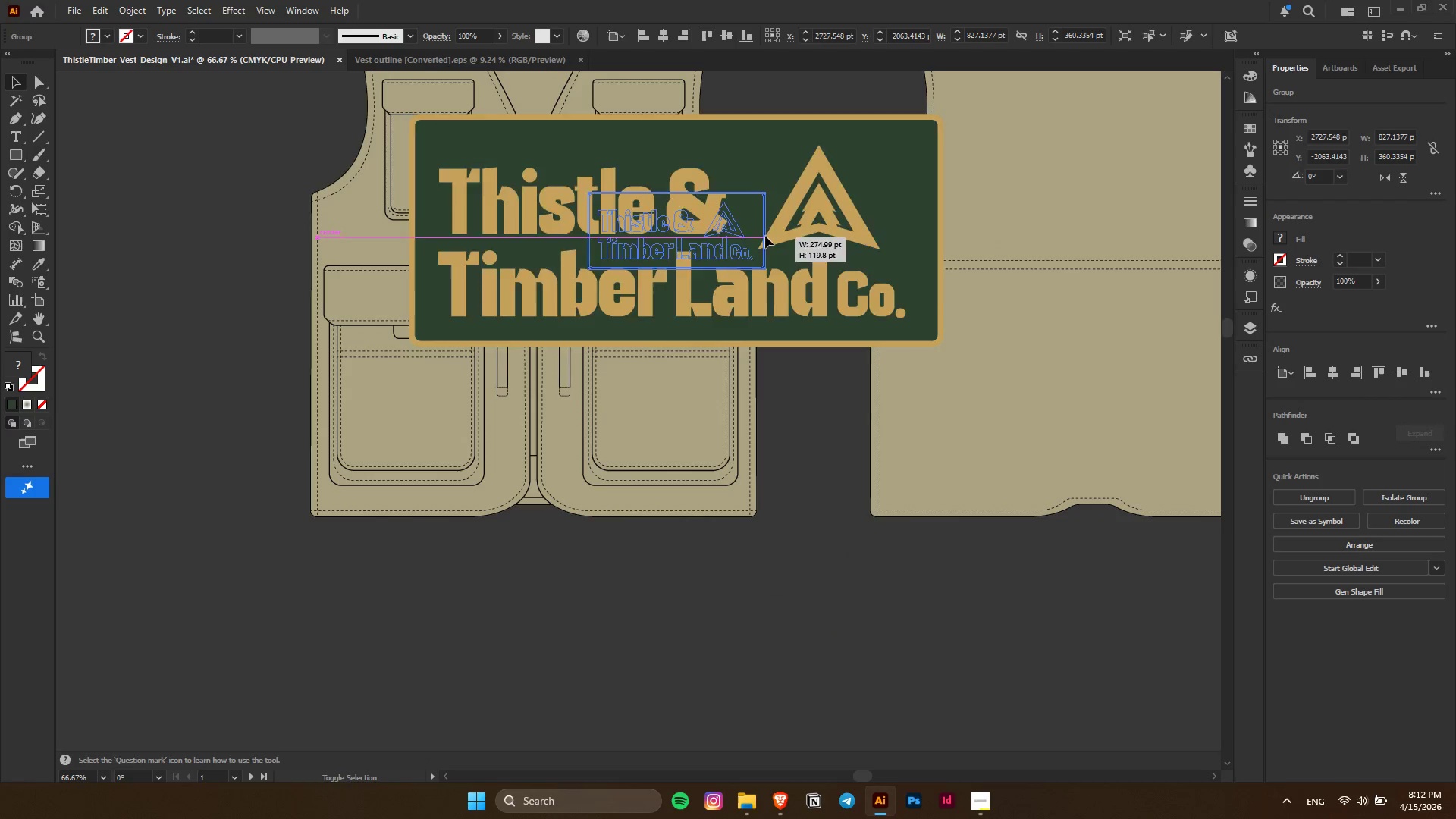 
hold_key(key=AltLeft, duration=1.06)
left_click([795, 68])
 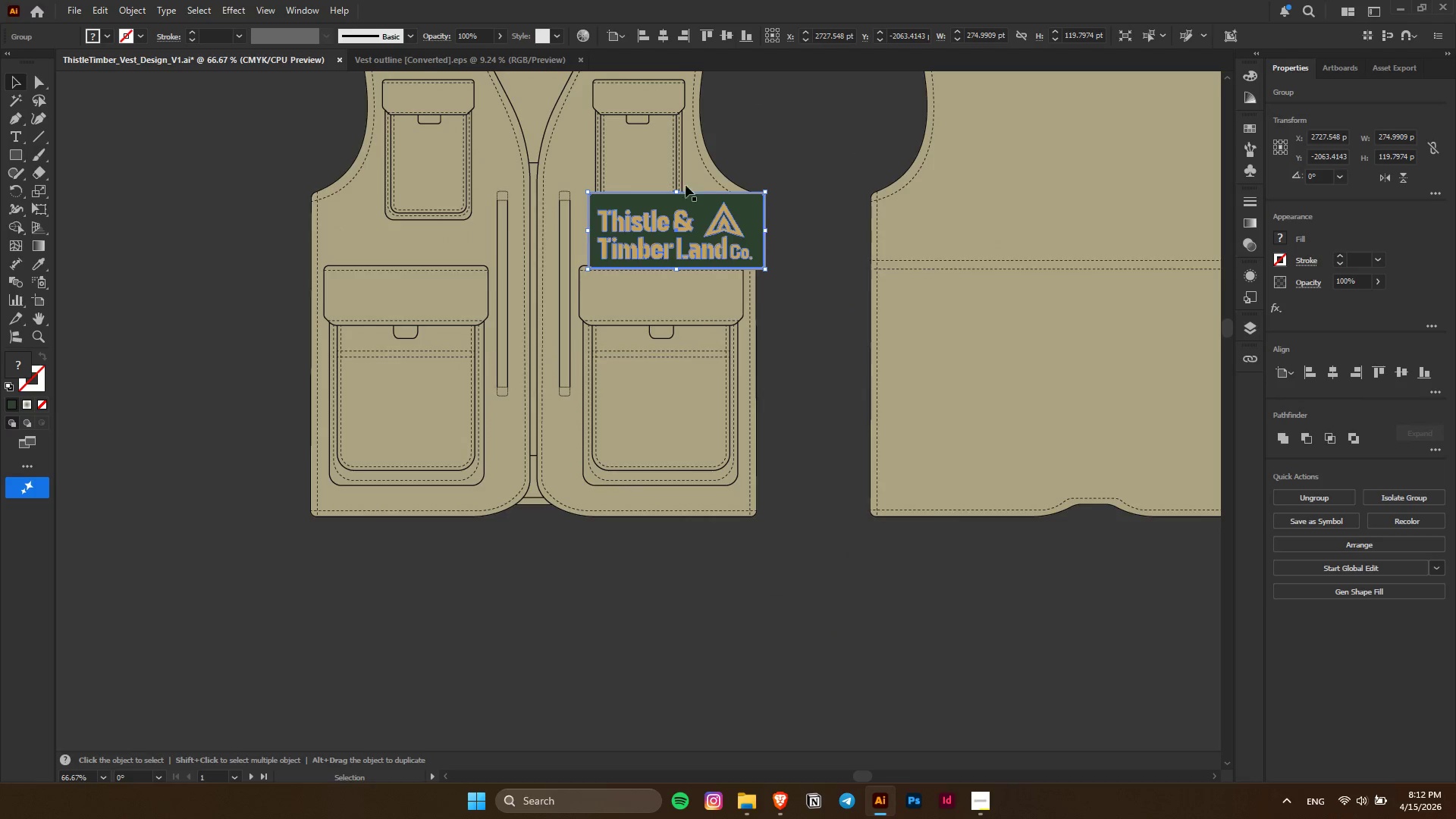 
left_click_drag(start_coordinate=[711, 317], to_coordinate=[655, 175])
 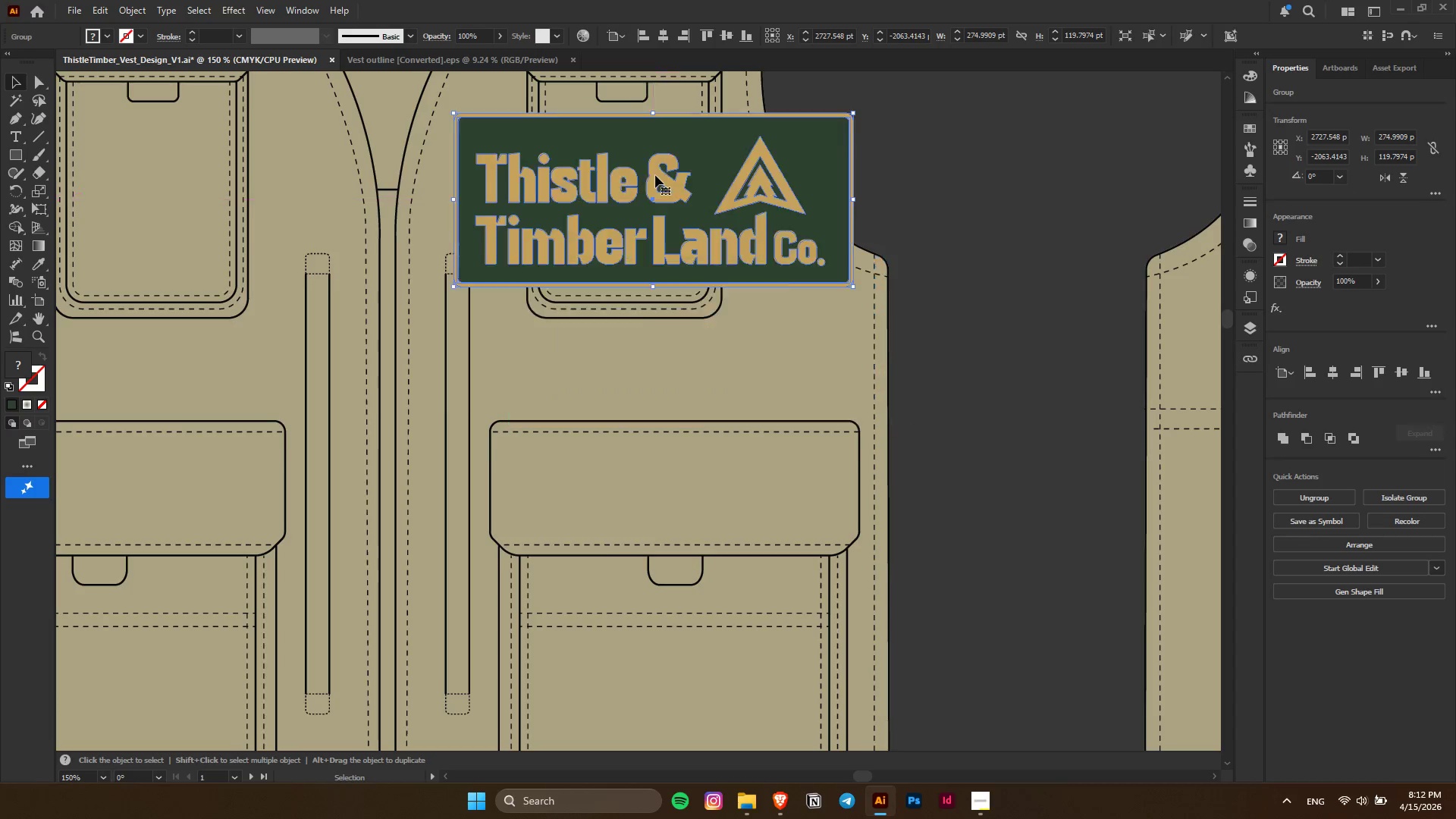 
scroll: coordinate [650, 271], scroll_direction: up, amount: 6.0
 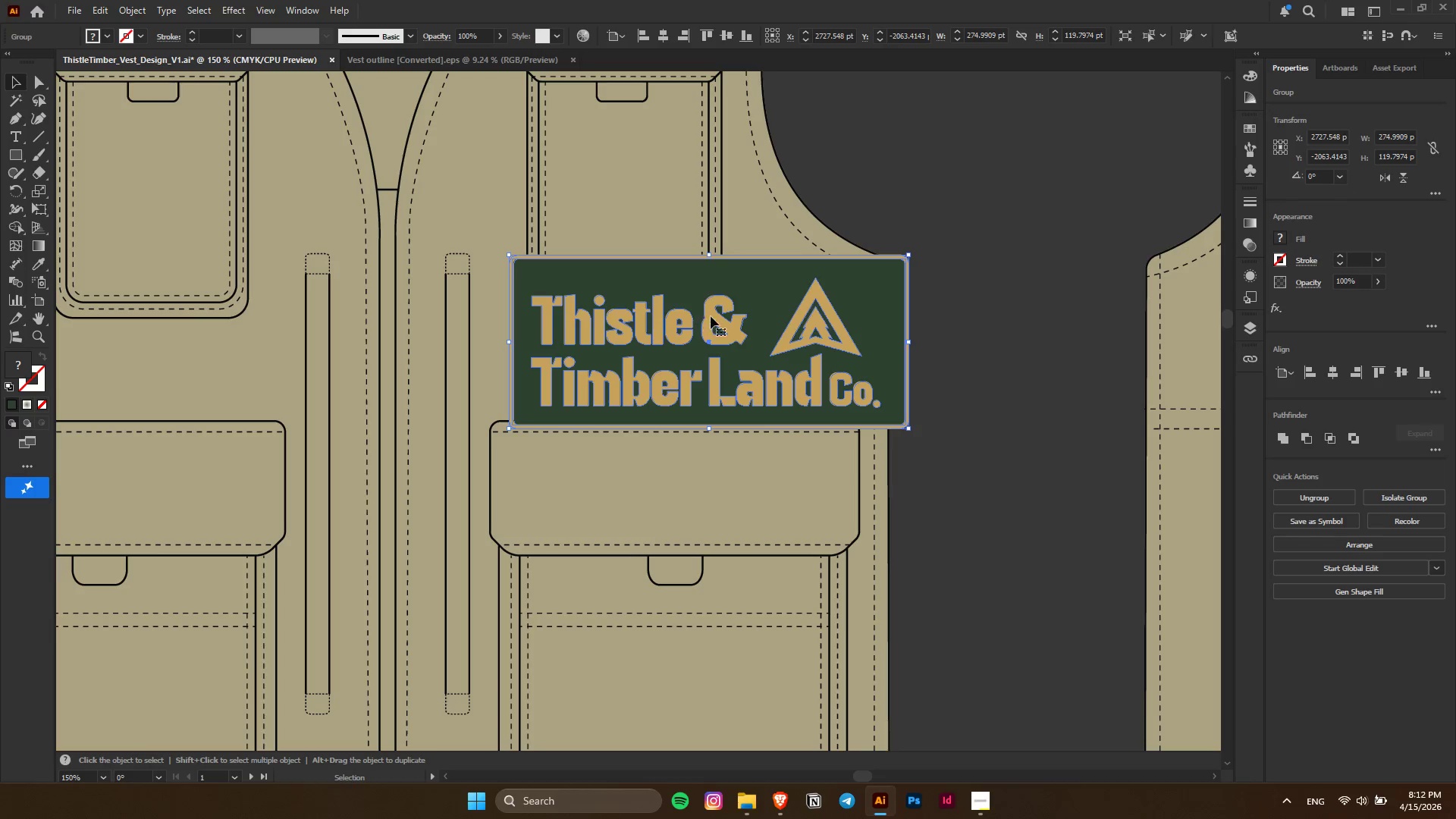 
hold_key(key=ShiftLeft, duration=2.0)
 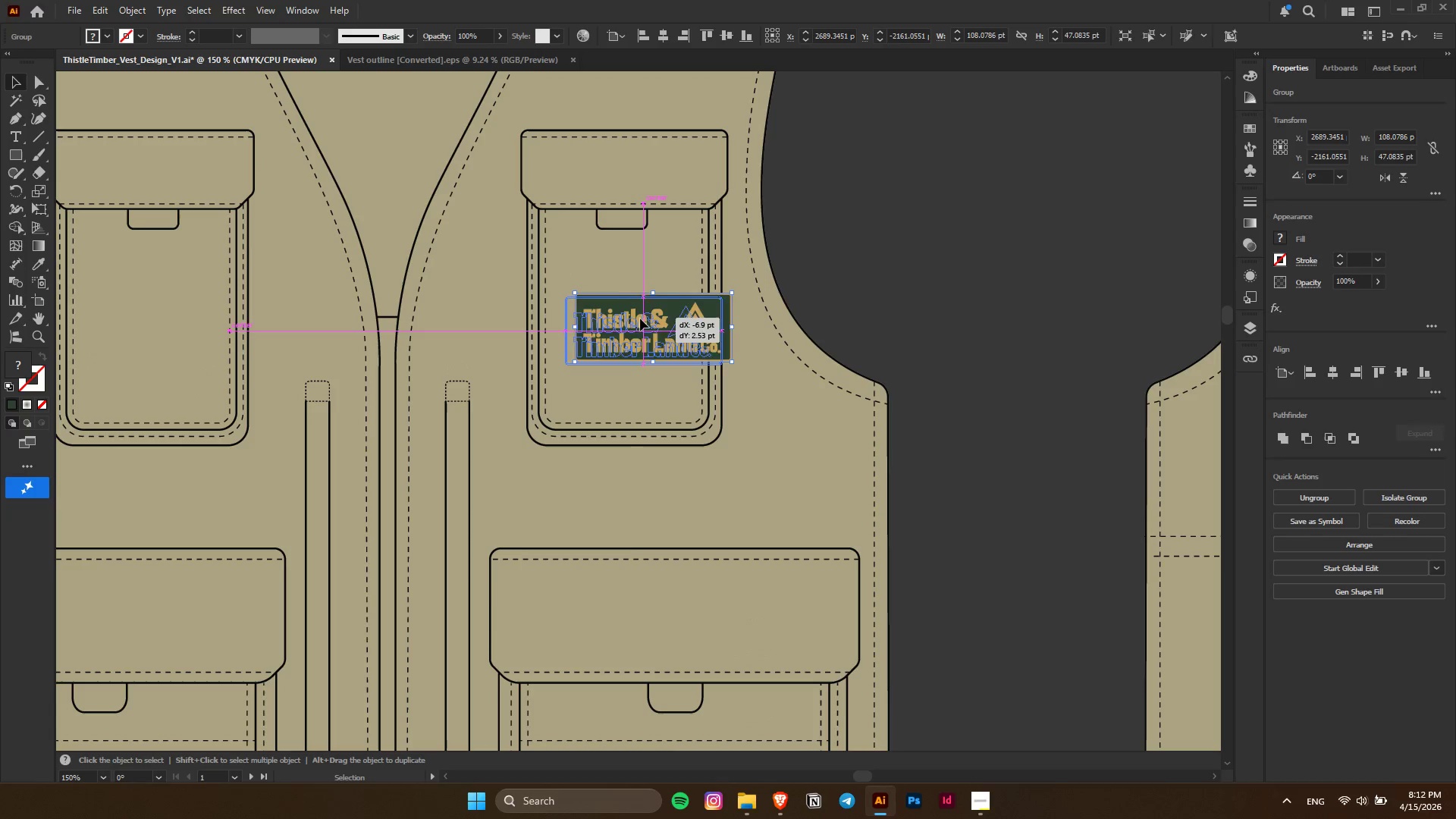 
scroll: coordinate [654, 175], scroll_direction: up, amount: 4.0
 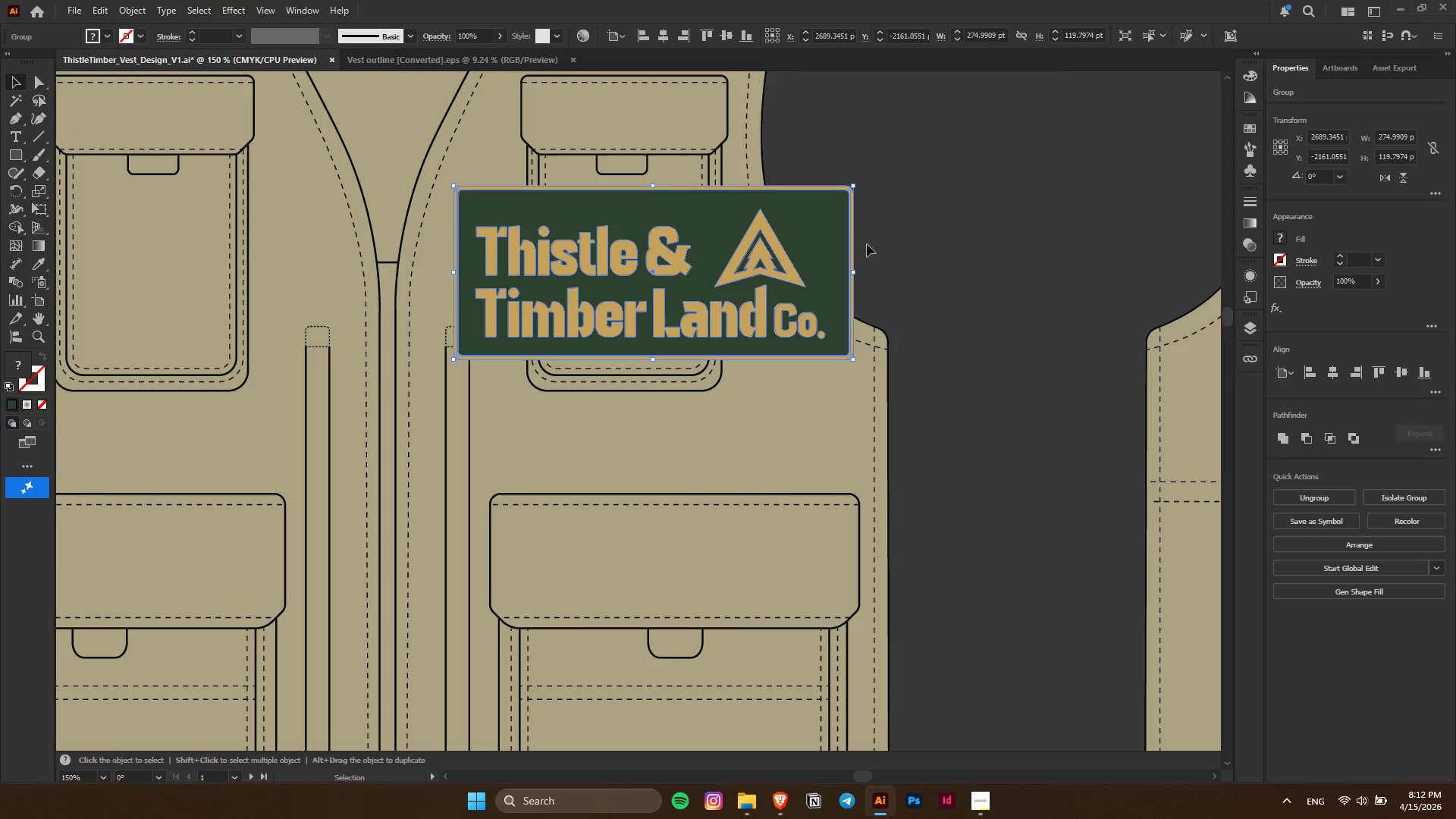 
hold_key(key=AltLeft, duration=1.5)
left_click_drag(start_coordinate=[852, 273], to_coordinate=[731, 287])
 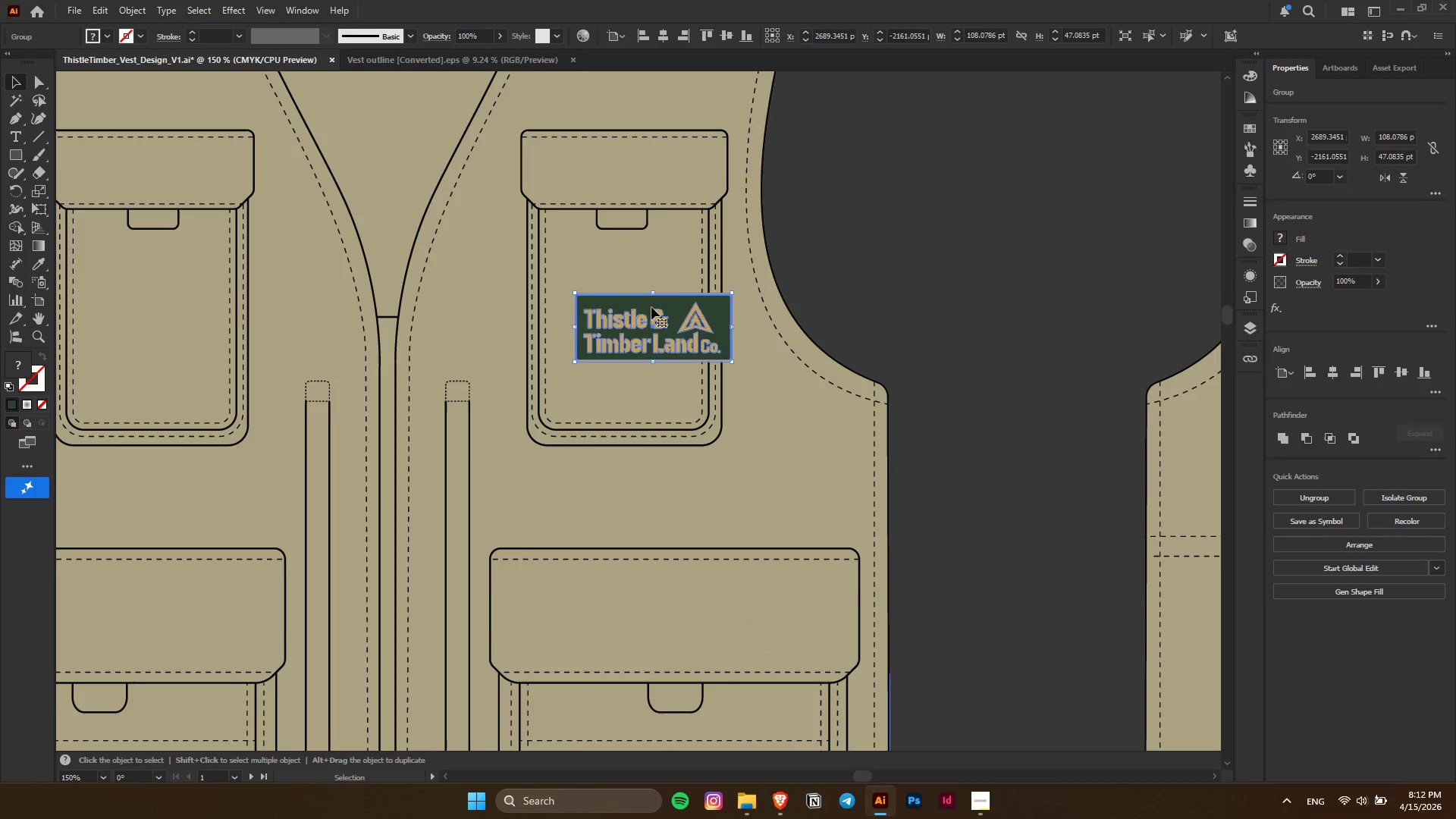 
key(Alt+Shift+AltLeft)
 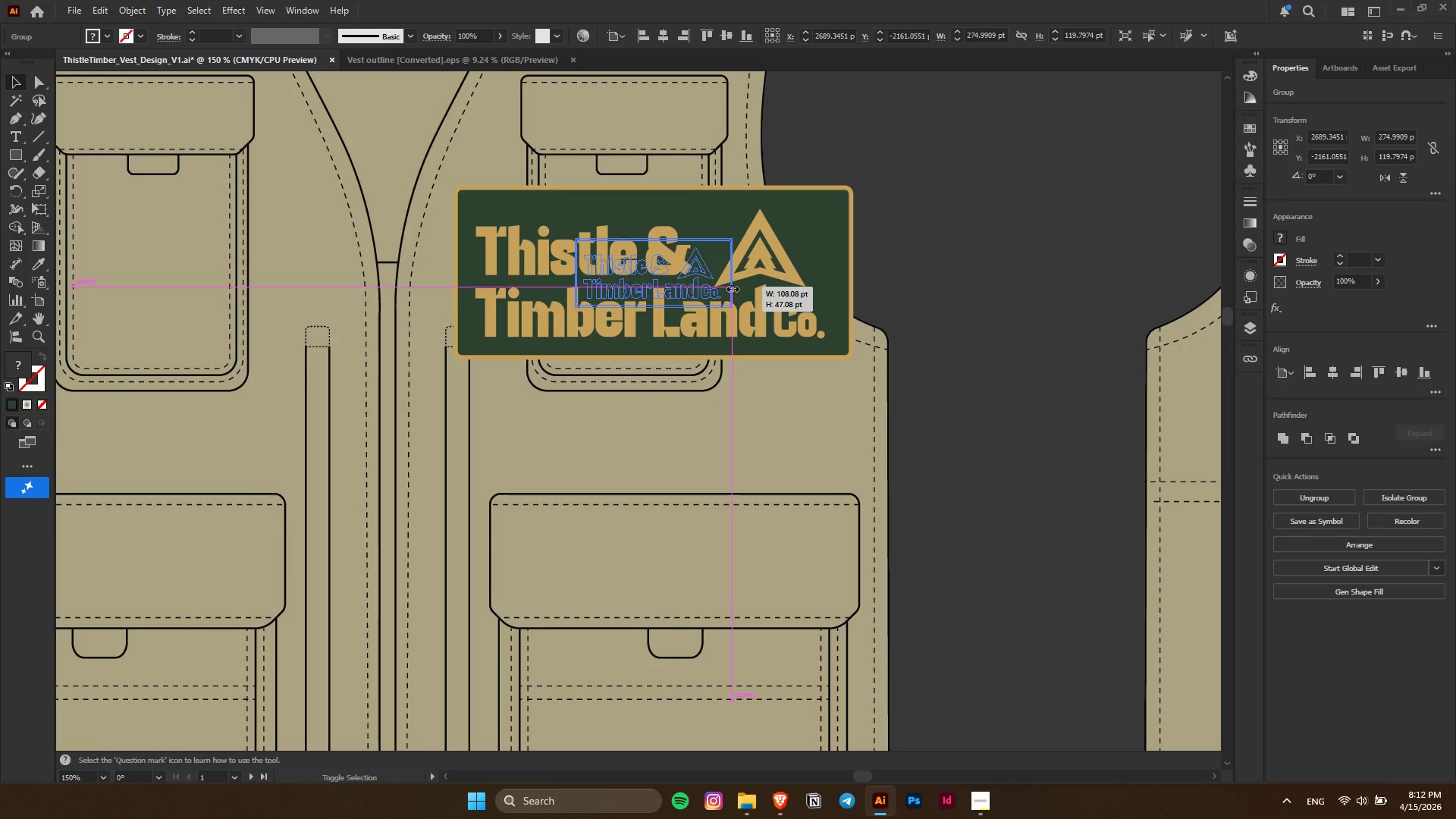 
key(Alt+Shift+AltLeft)
 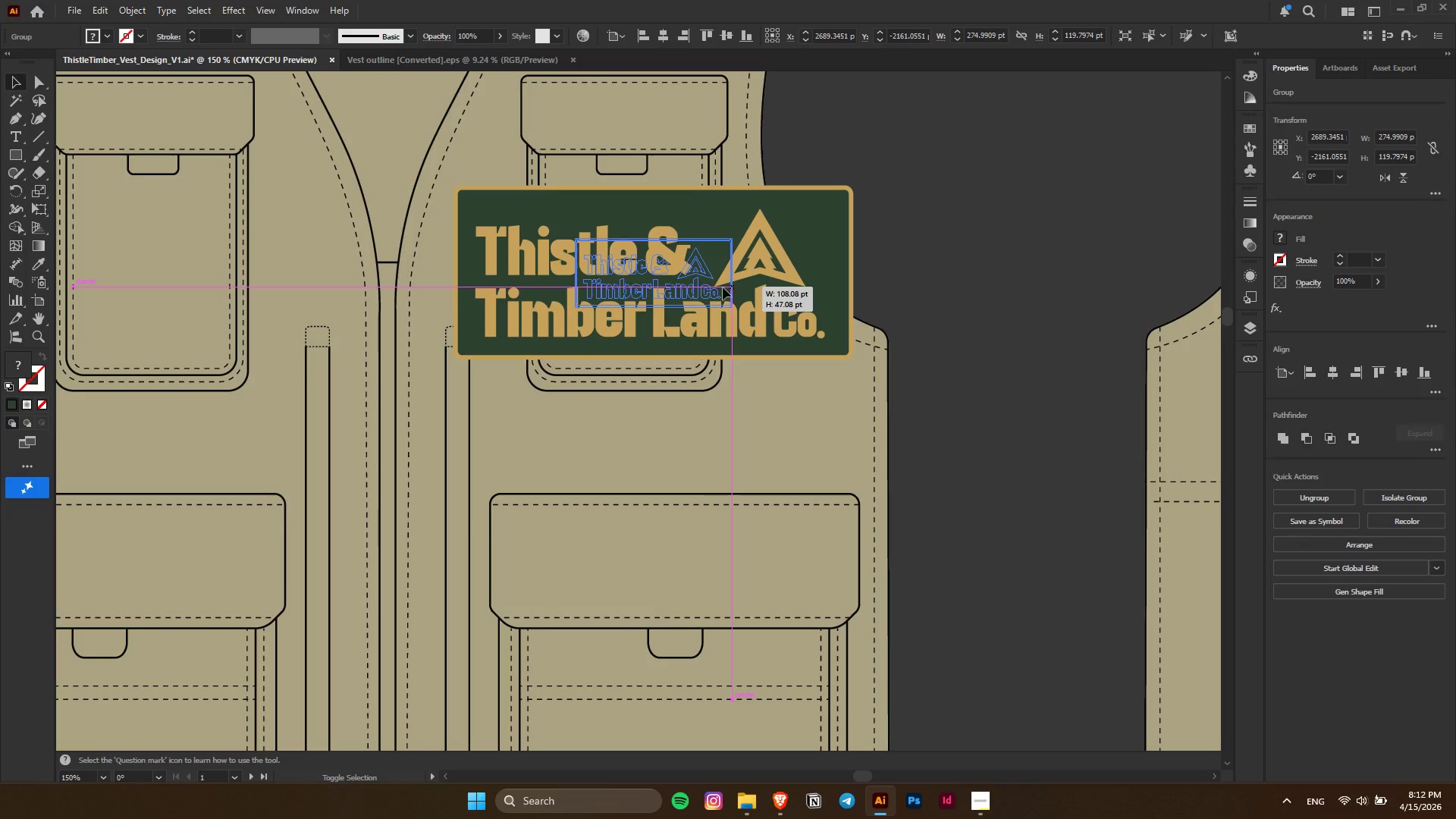 
key(Alt+Shift+AltLeft)
 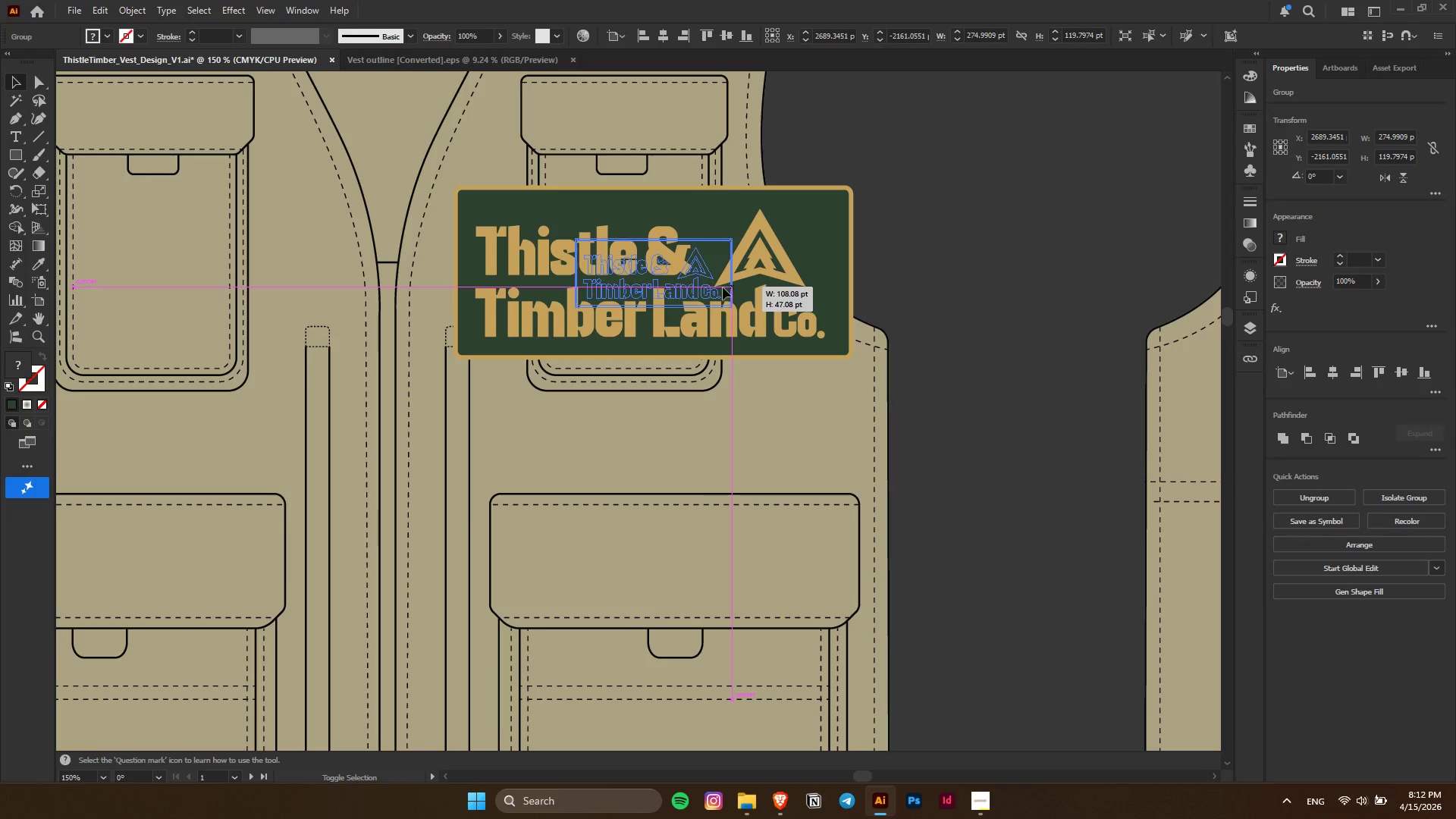 
key(Alt+Shift+AltLeft)
 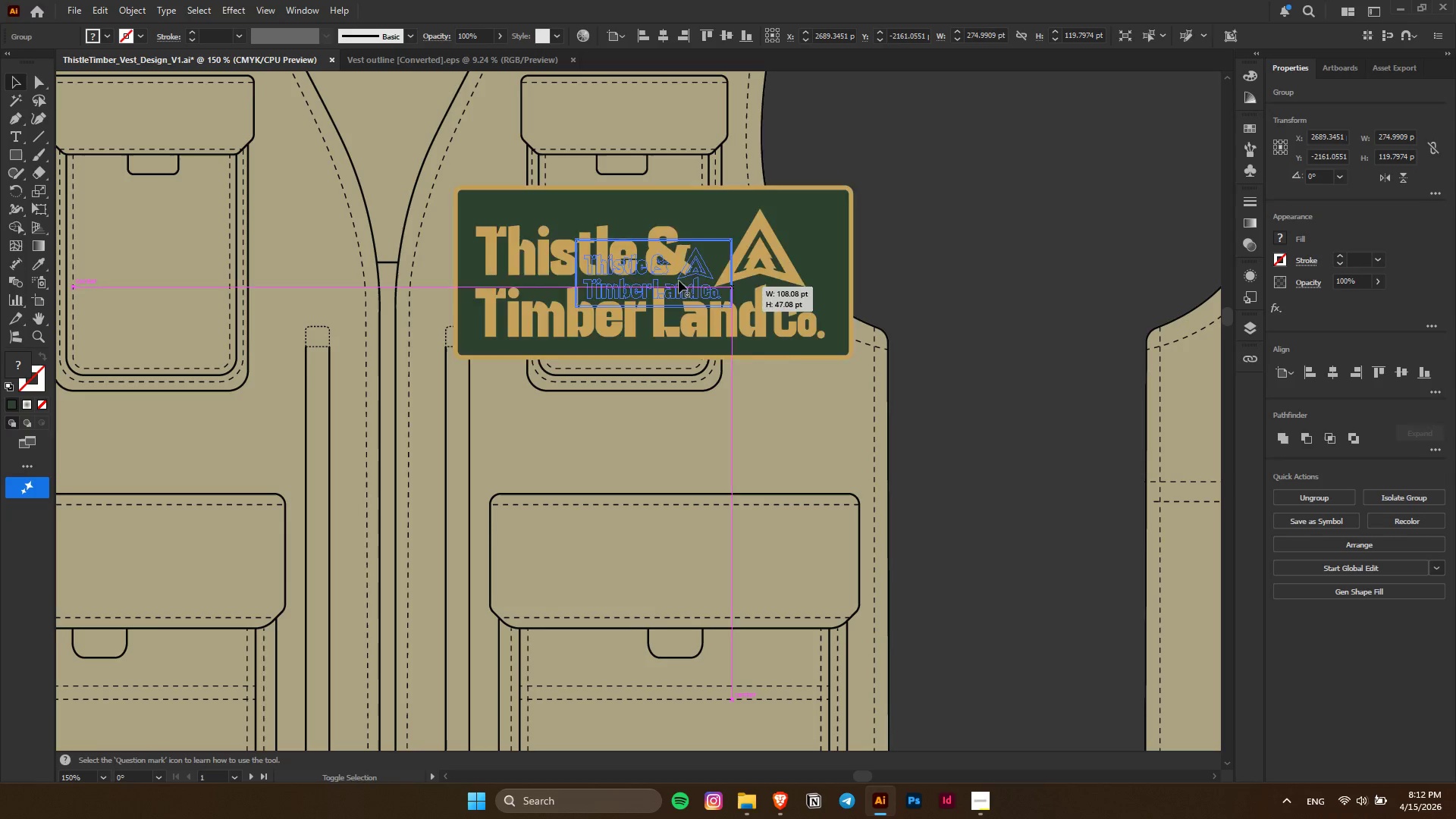 
key(Alt+Shift+AltLeft)
 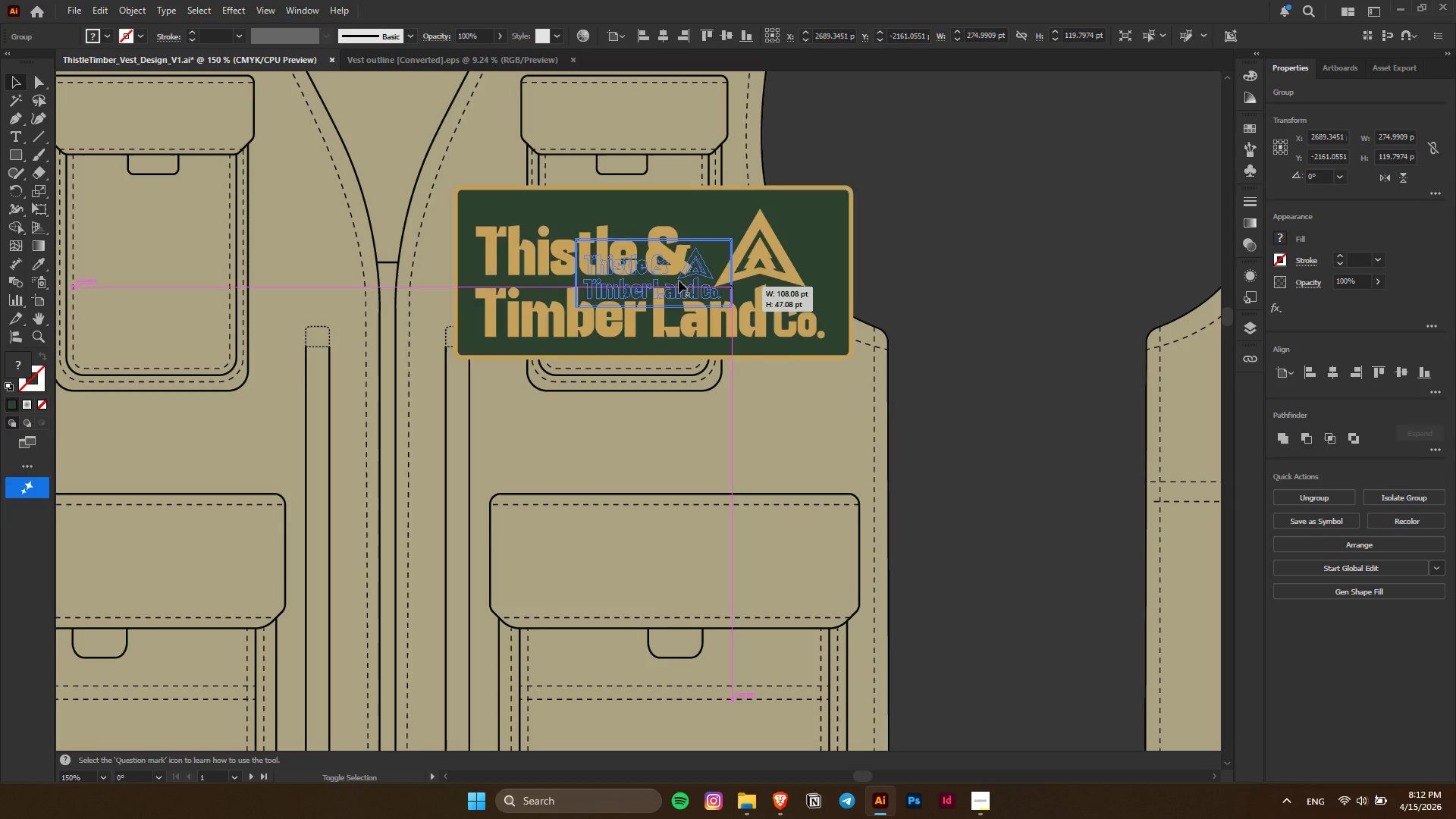 
key(Alt+Shift+AltLeft)
 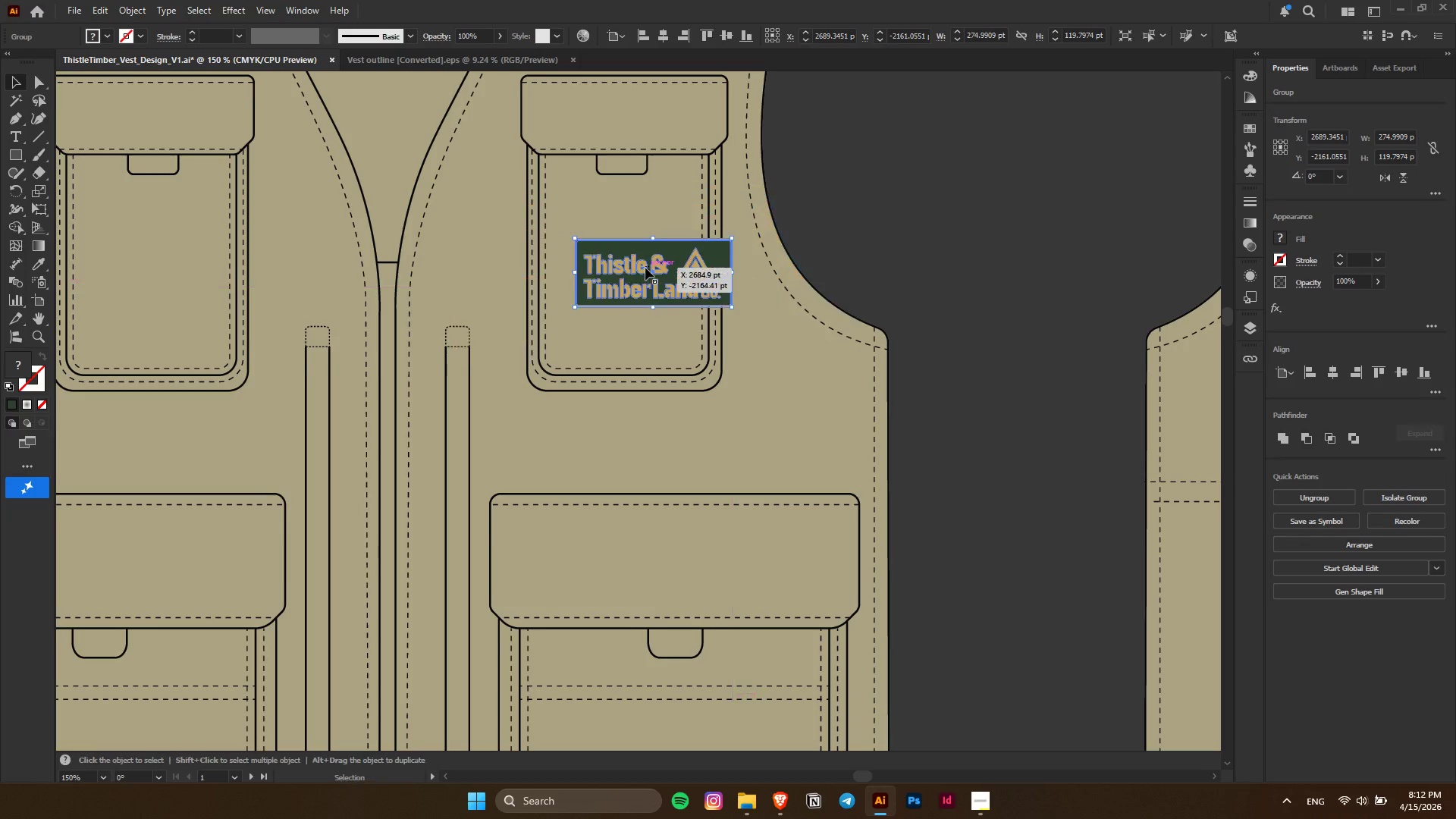 
left_click_drag(start_coordinate=[654, 312], to_coordinate=[627, 261])
 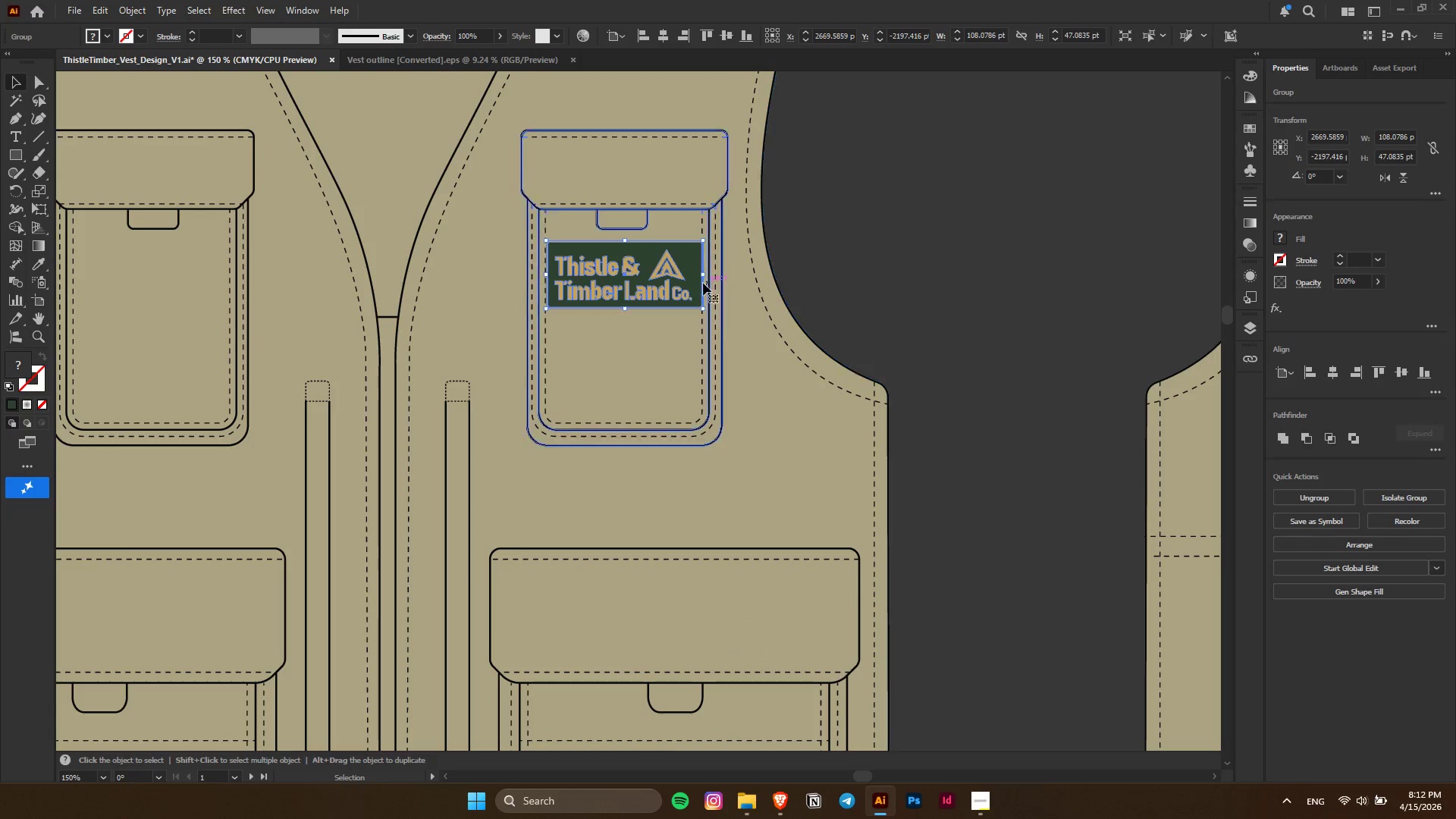 
scroll: coordinate [645, 268], scroll_direction: up, amount: 3.0
 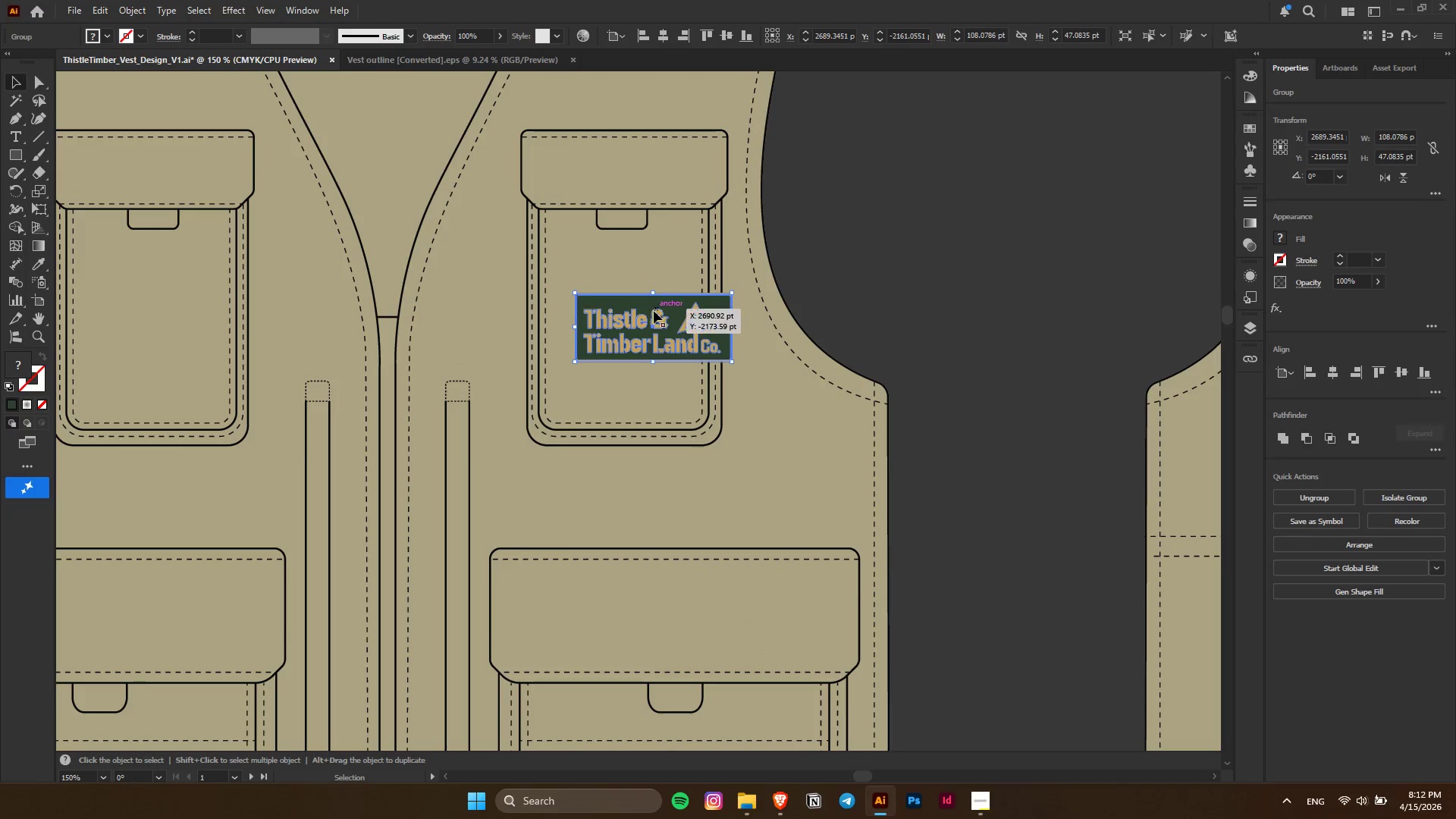 
hold_key(key=AltLeft, duration=1.51)
left_click_drag(start_coordinate=[704, 274], to_coordinate=[722, 275])
 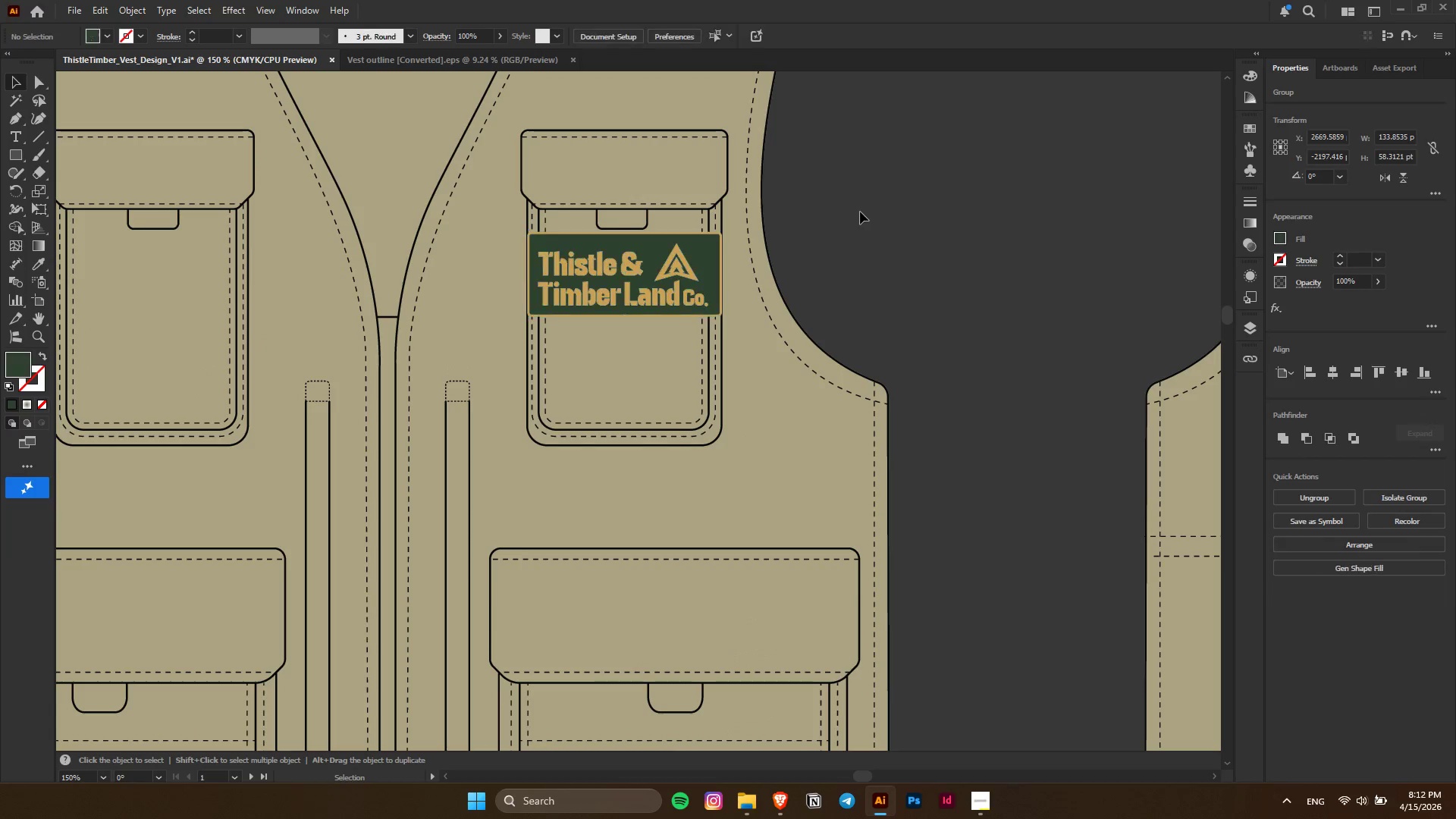 
hold_key(key=AltLeft, duration=1.36)
 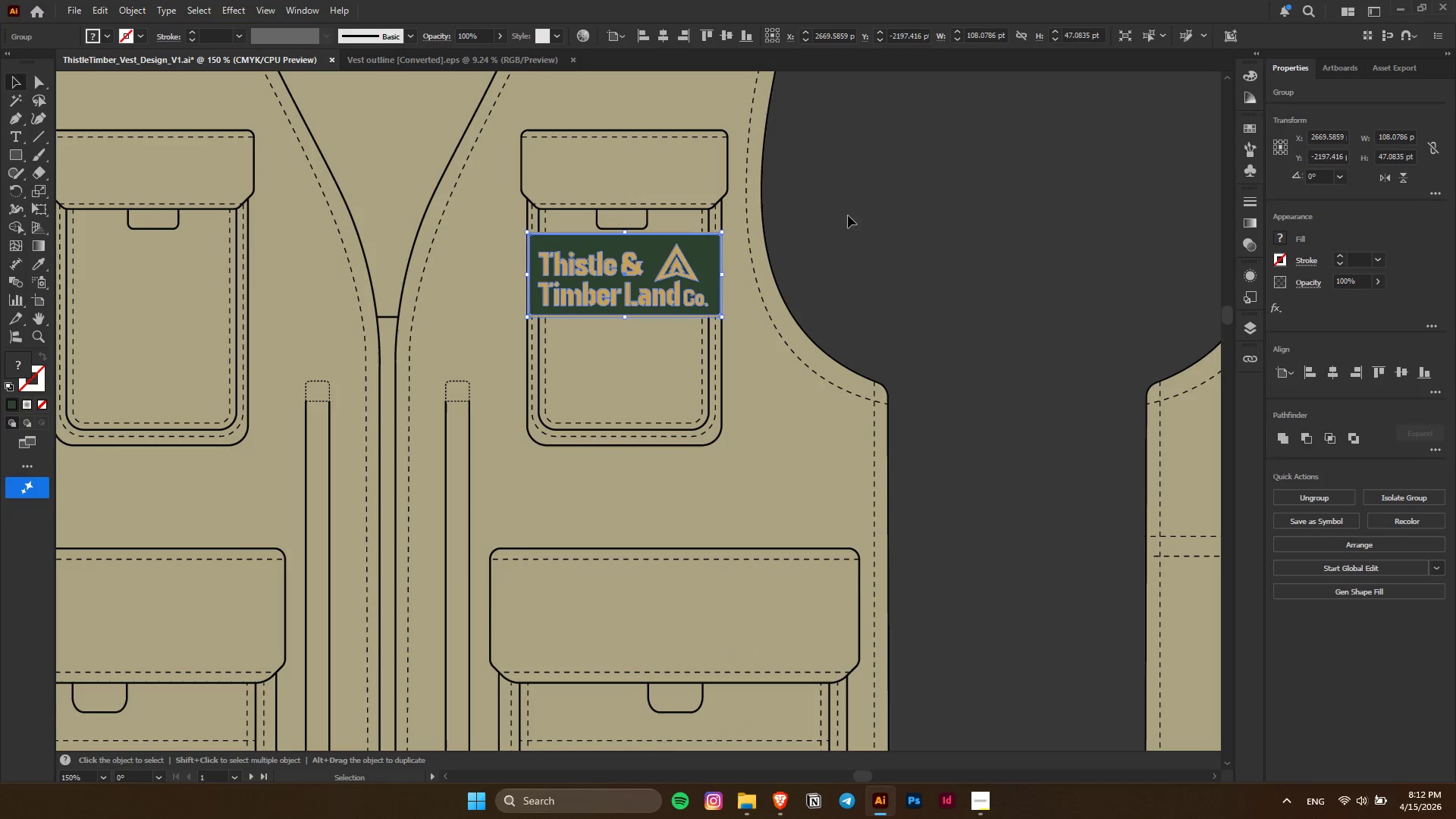 
left_click([860, 212])
 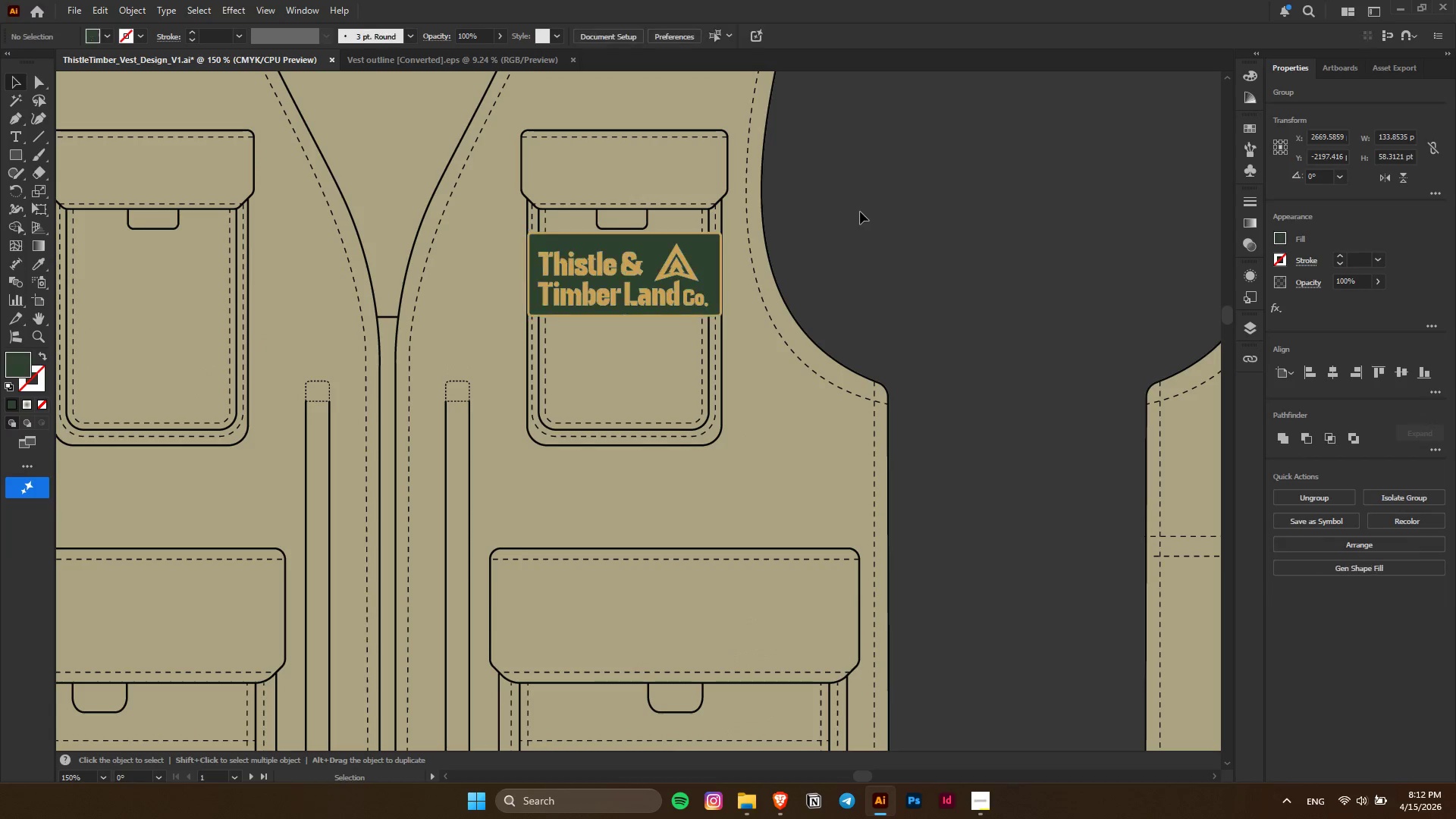 
key(Alt+AltLeft)
 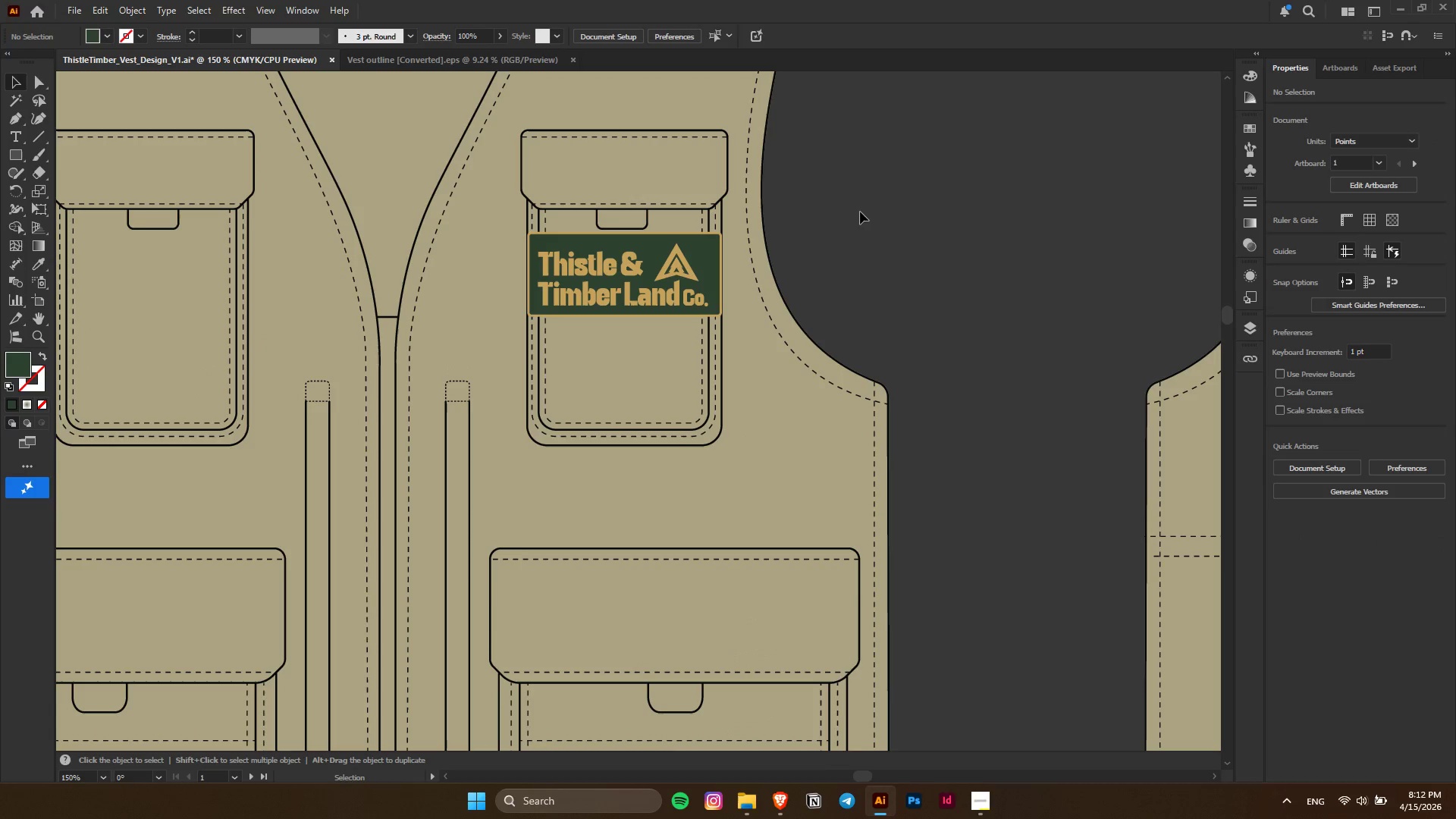 
scroll: coordinate [860, 212], scroll_direction: down, amount: 4.0
 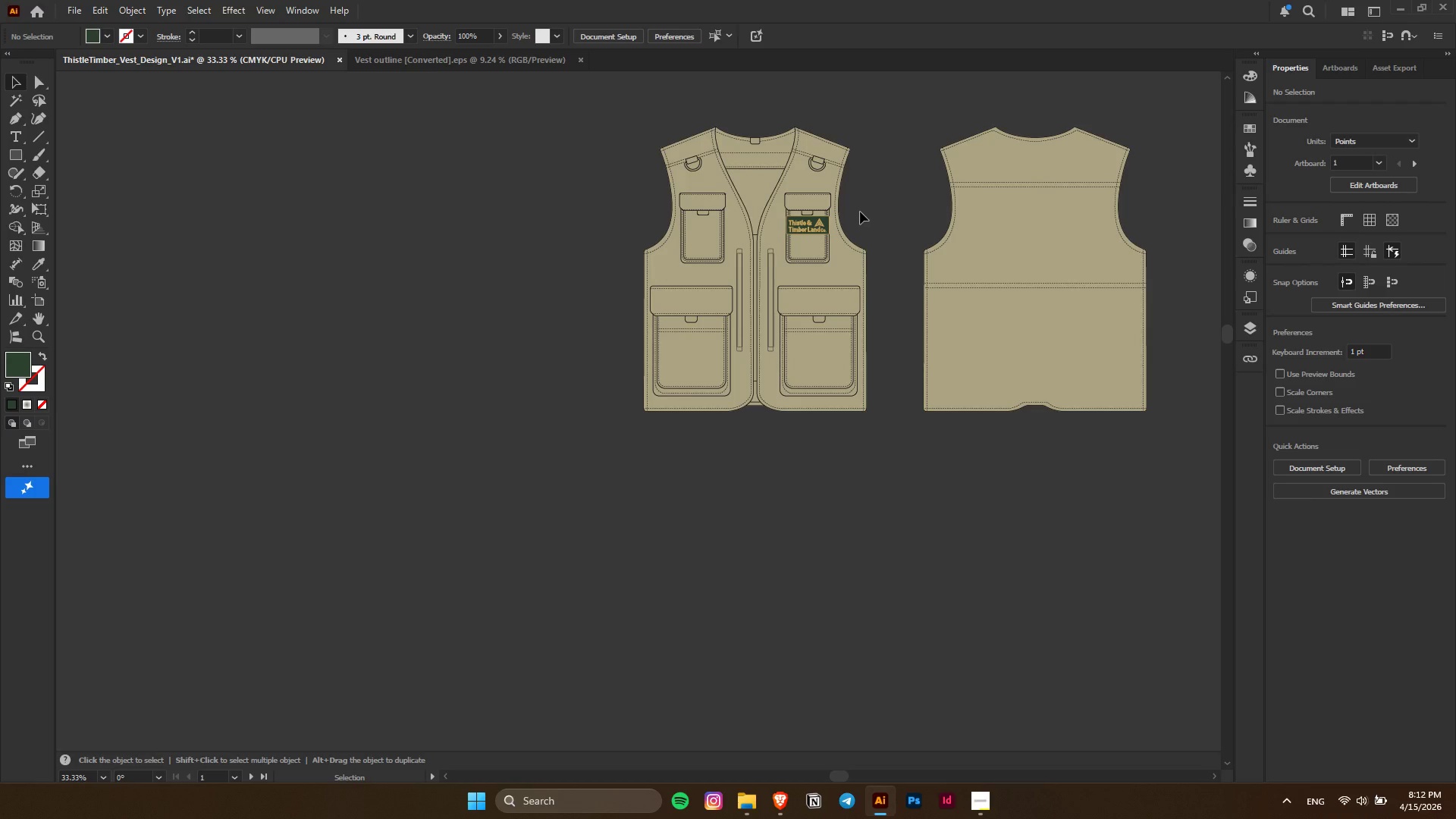 
key(Control+ControlLeft)
 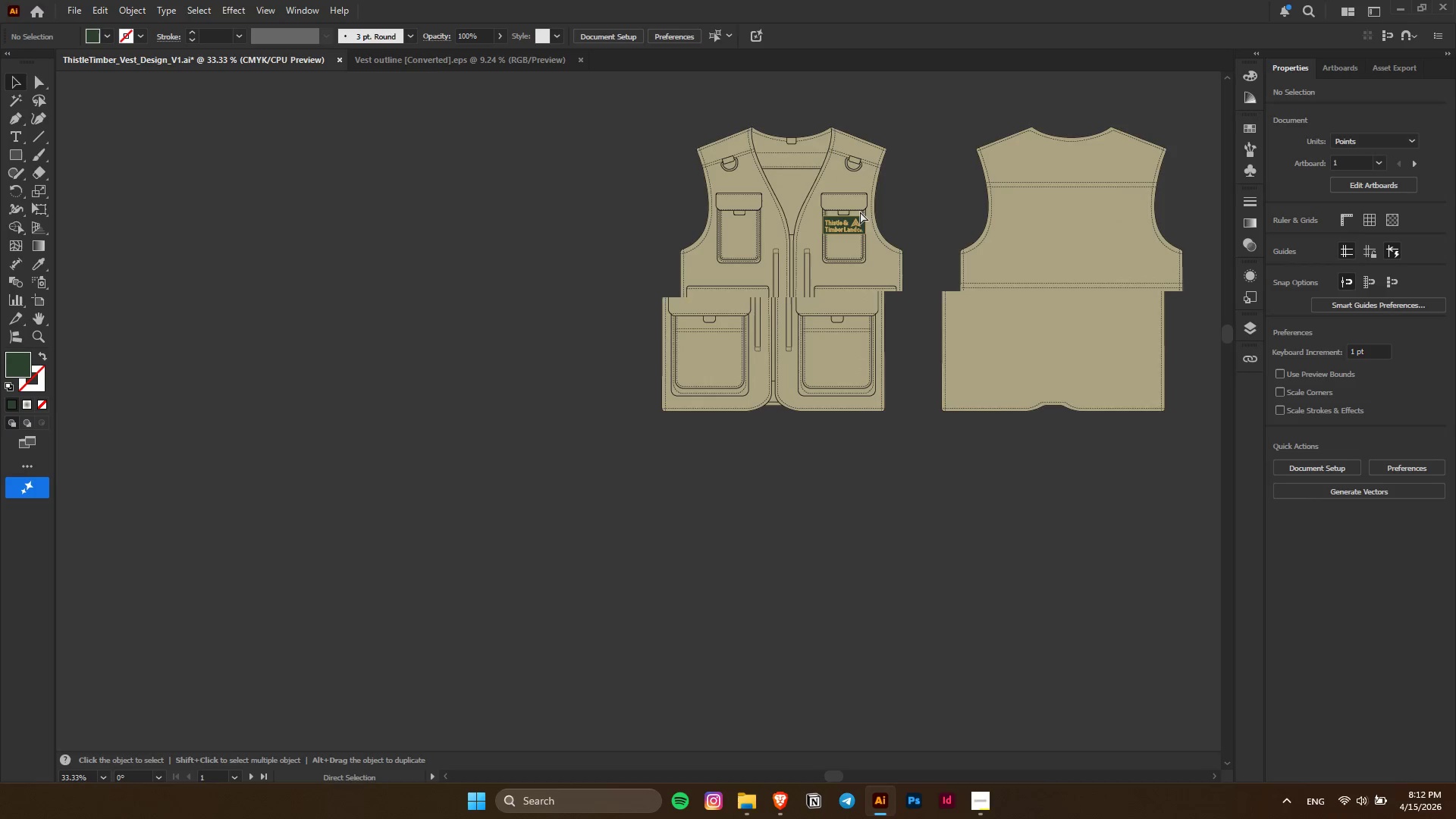 
hold_key(key=AltLeft, duration=0.69)
scroll: coordinate [874, 237], scroll_direction: up, amount: 8.0
 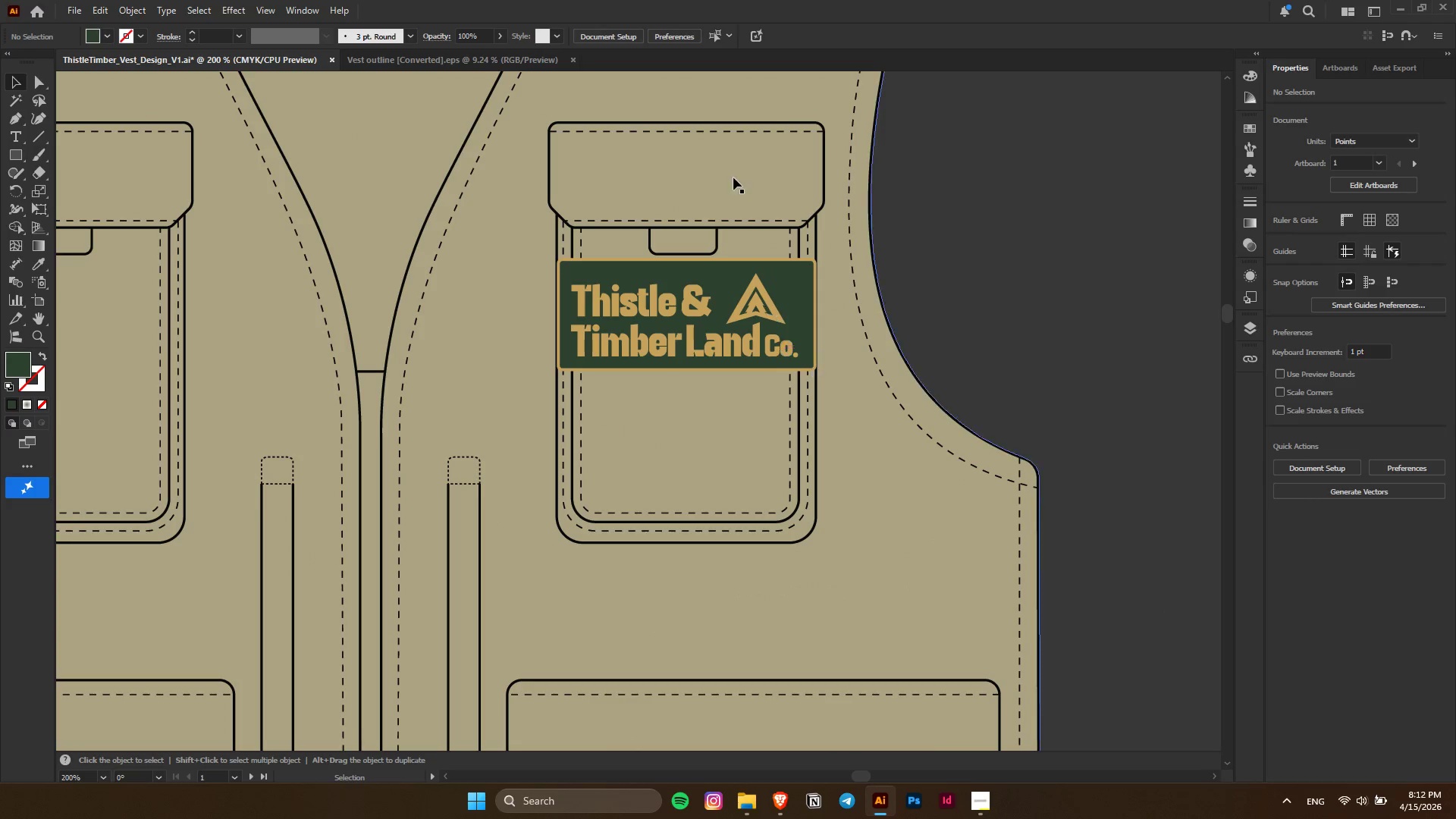 
left_click([732, 158])
 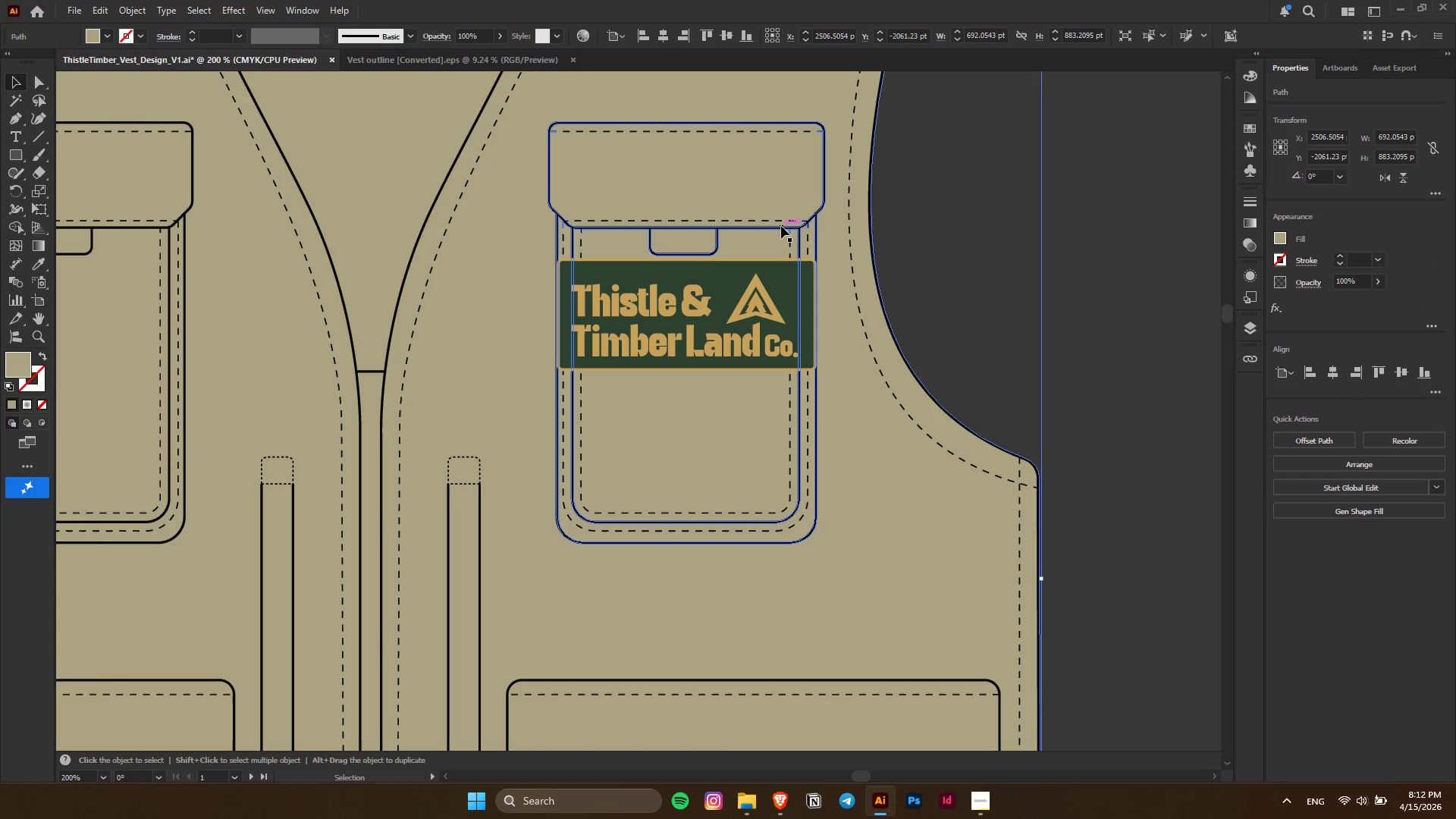 
double_click([782, 226])
 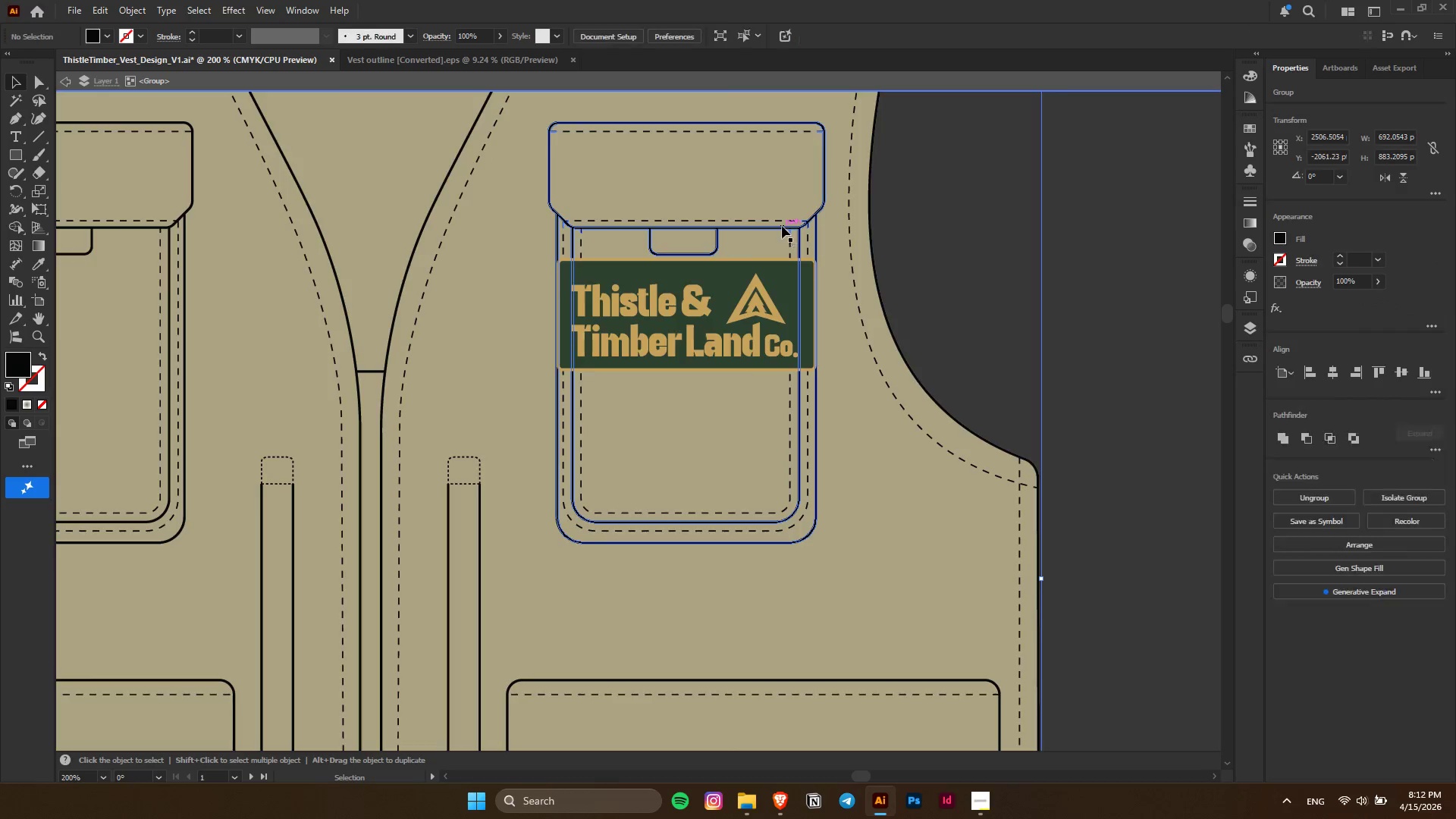 
triple_click([782, 226])
 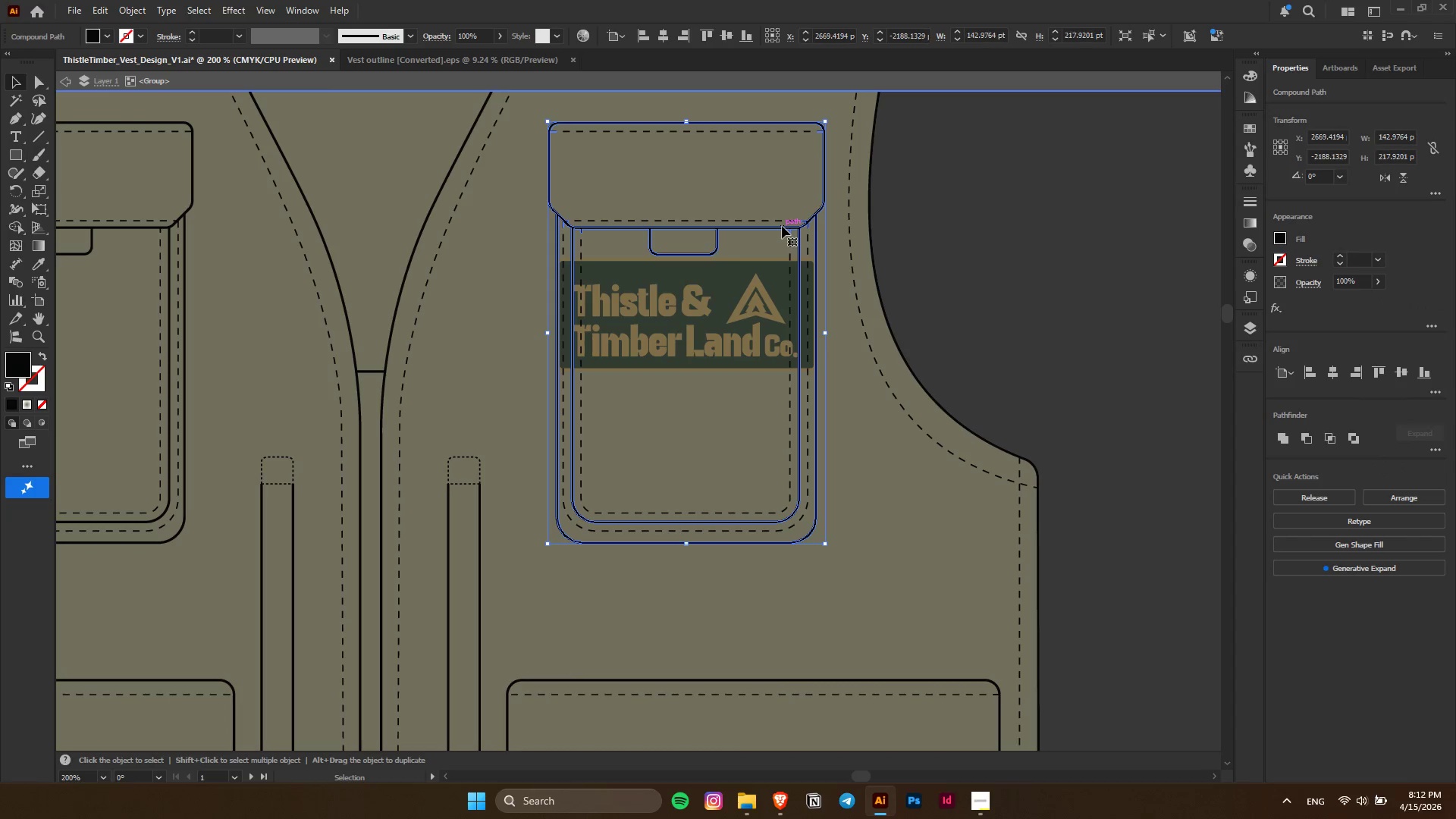 
key(Alt+AltLeft)
 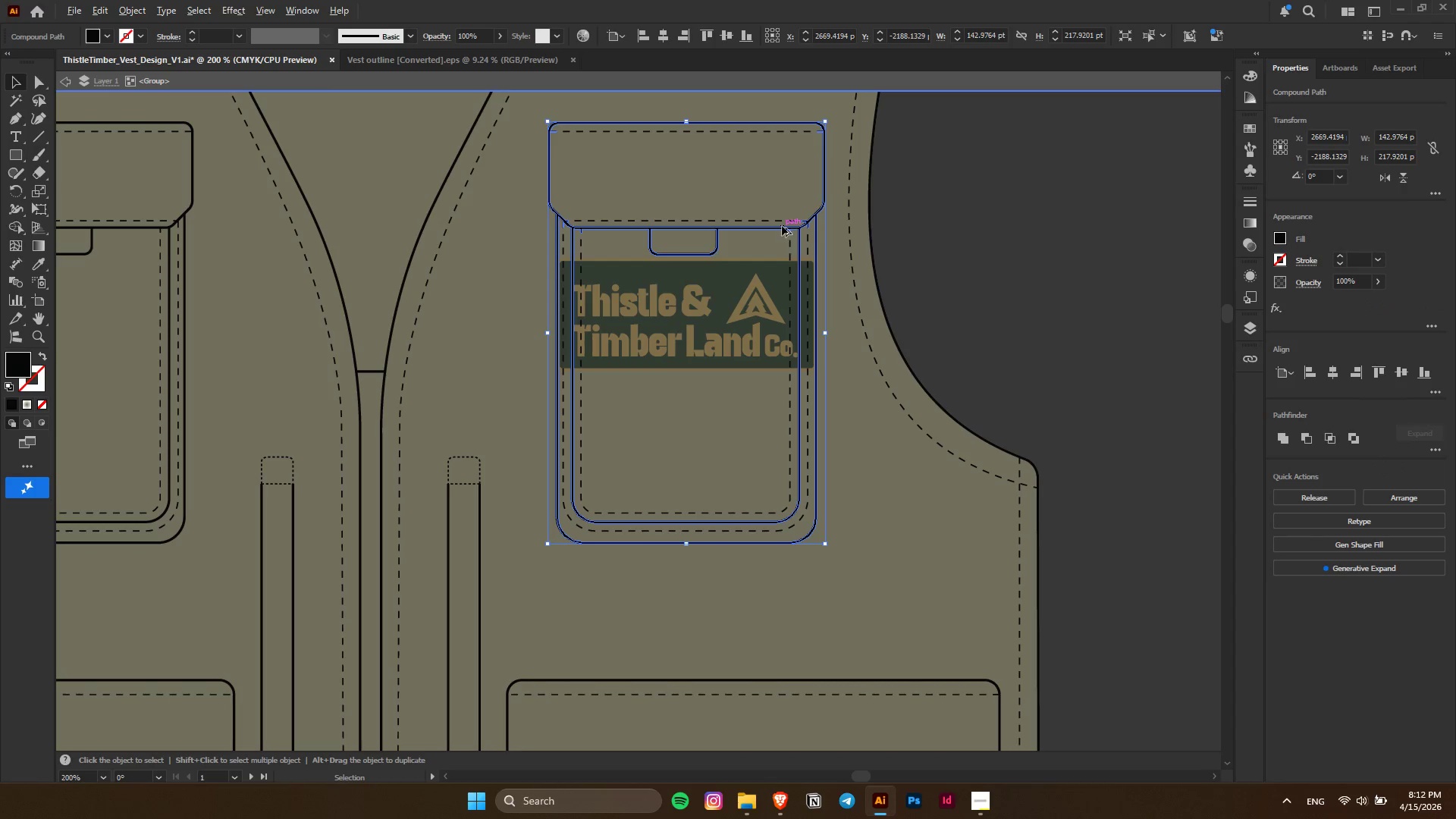 
left_click_drag(start_coordinate=[782, 226], to_coordinate=[684, 214])
 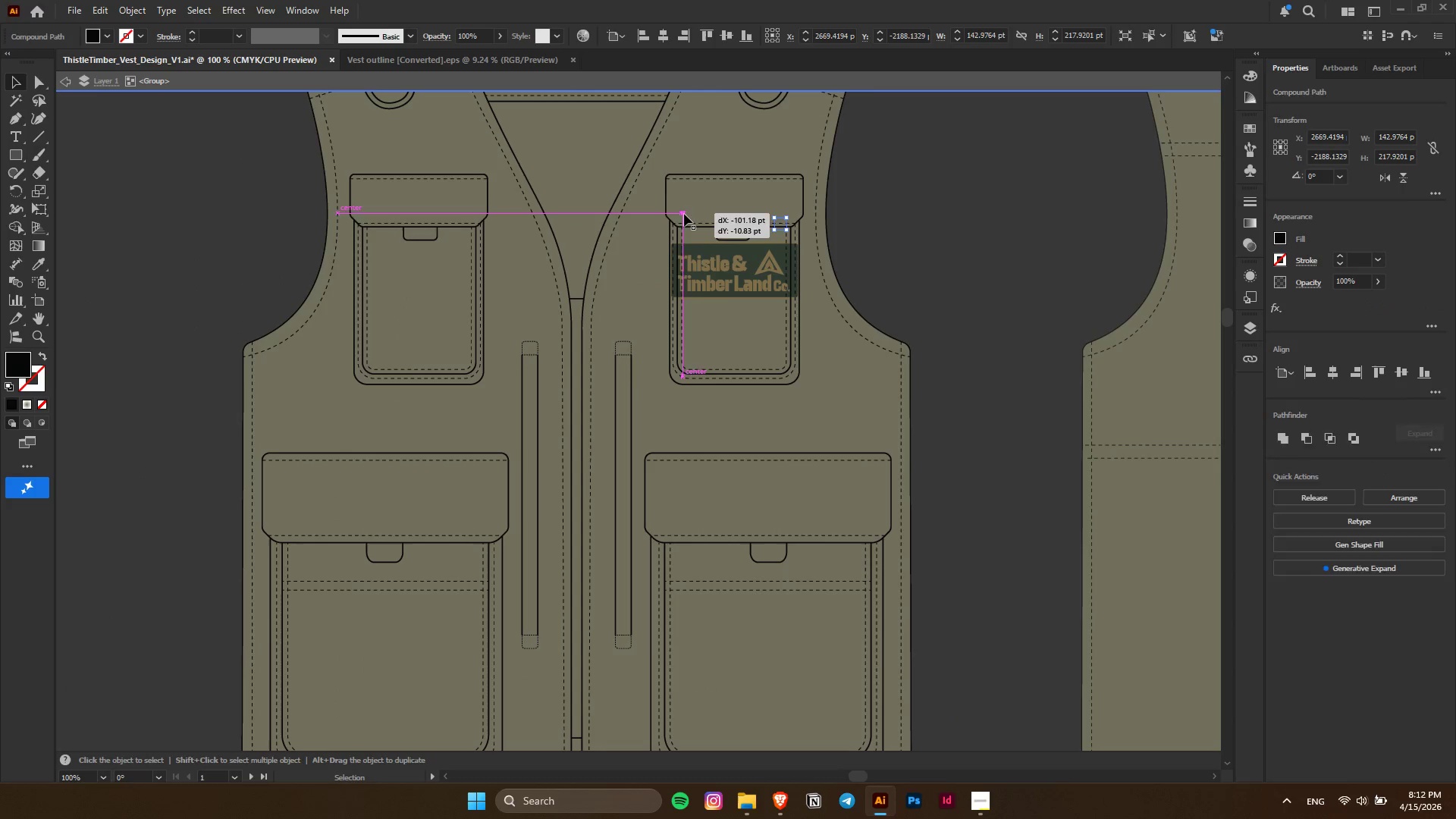 
scroll: coordinate [782, 226], scroll_direction: down, amount: 2.0
 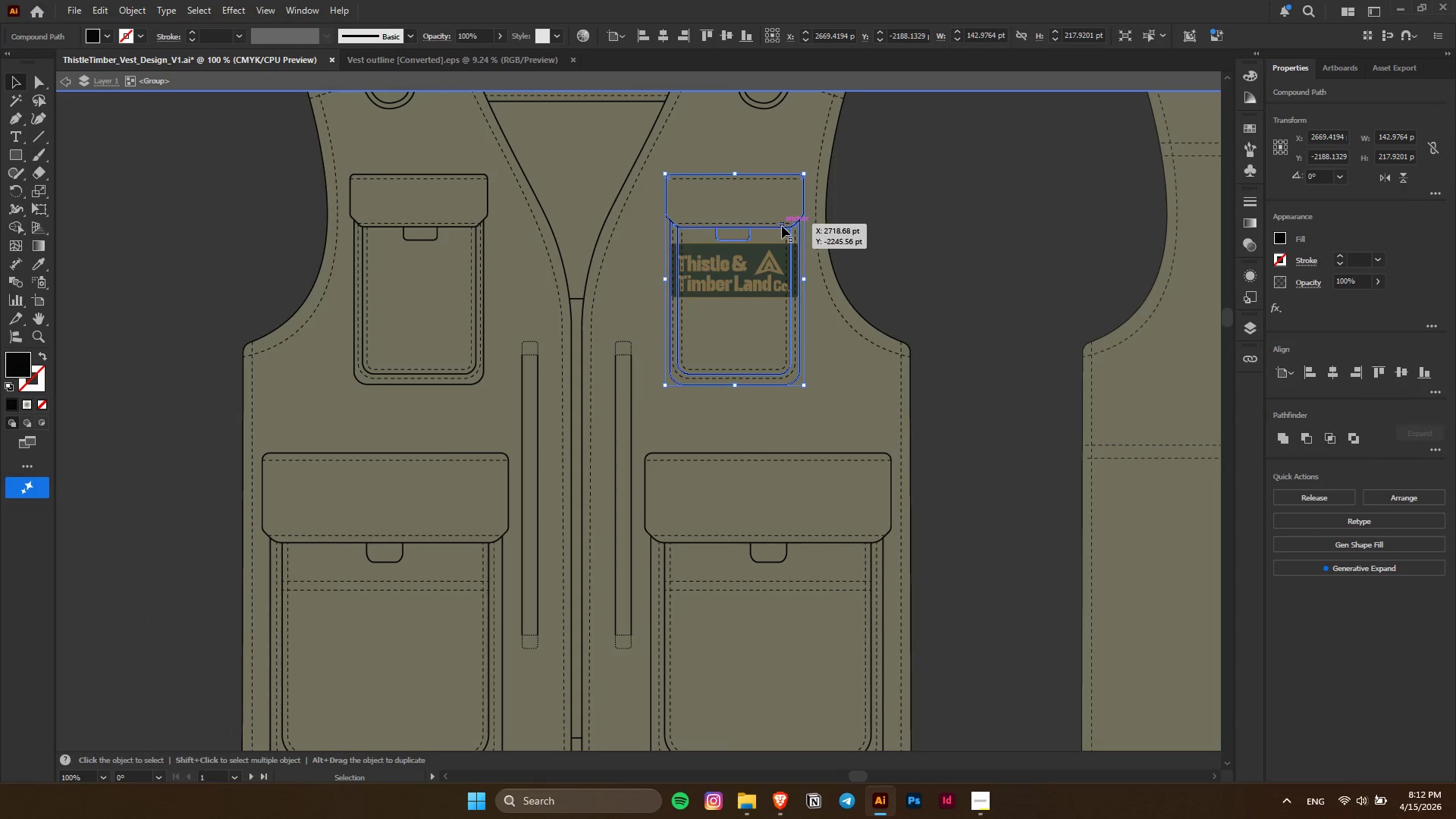 
key(Control+Z)
 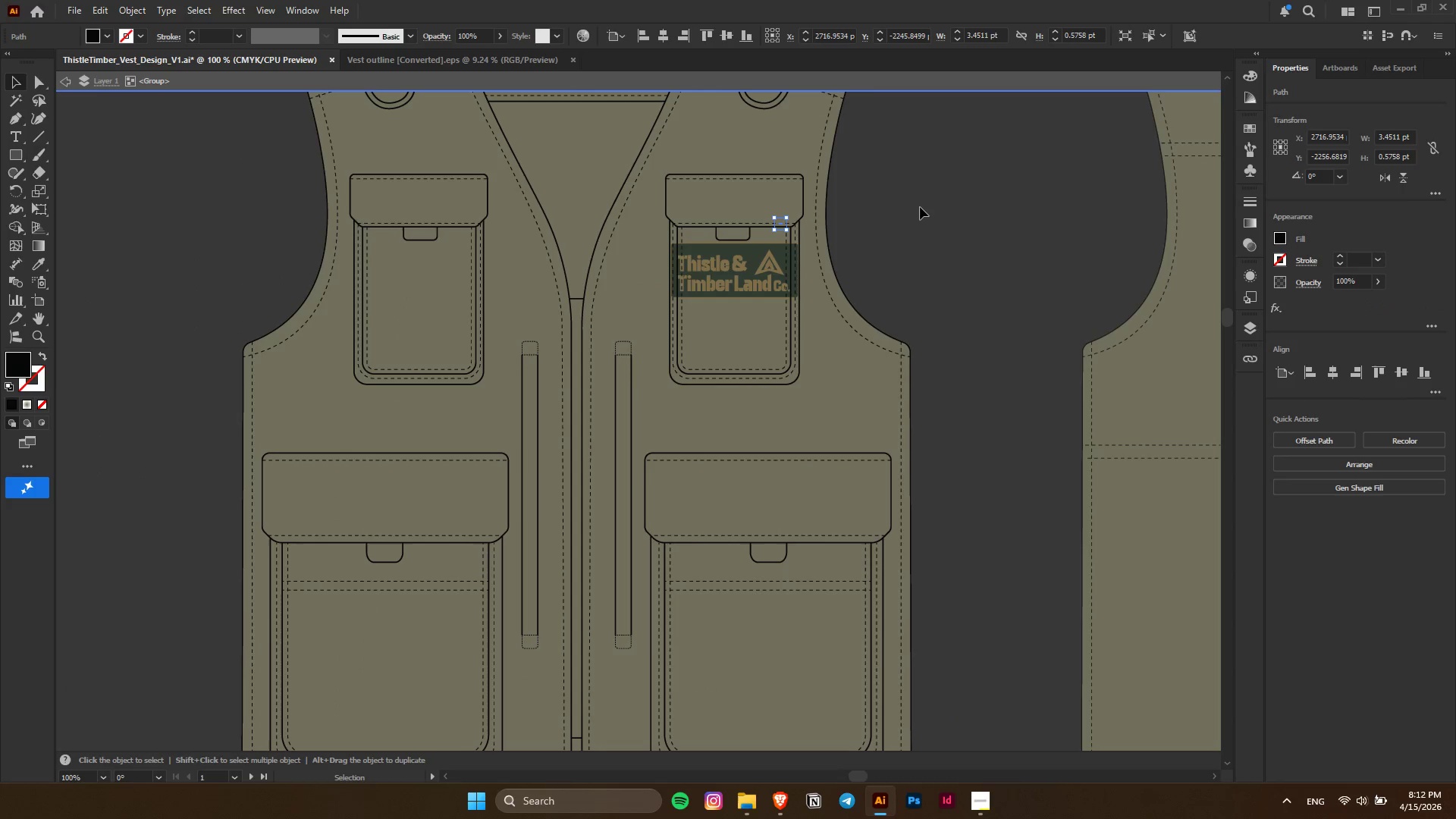 
left_click_drag(start_coordinate=[920, 207], to_coordinate=[912, 211])
 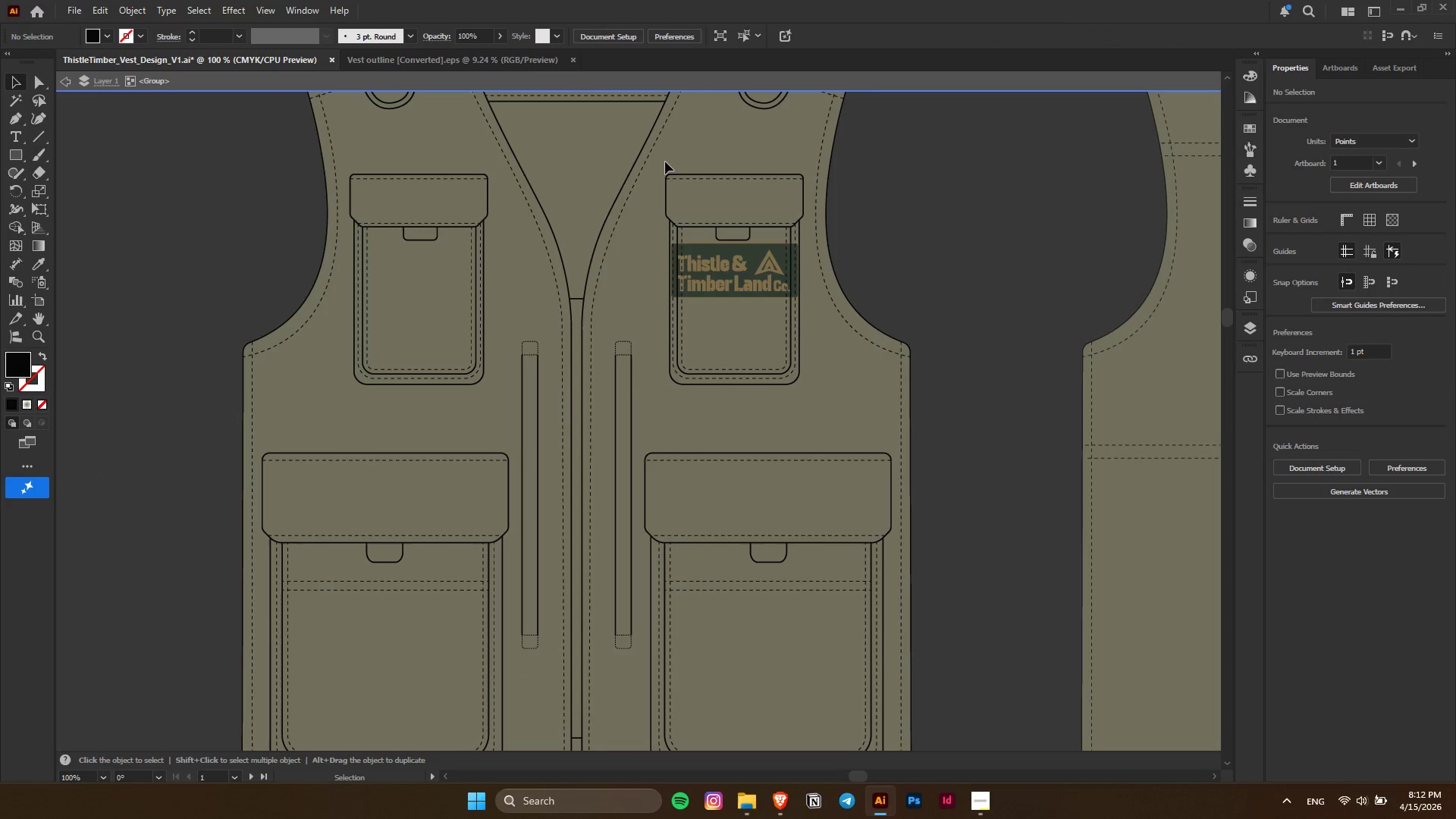 
left_click_drag(start_coordinate=[663, 162], to_coordinate=[811, 406])
 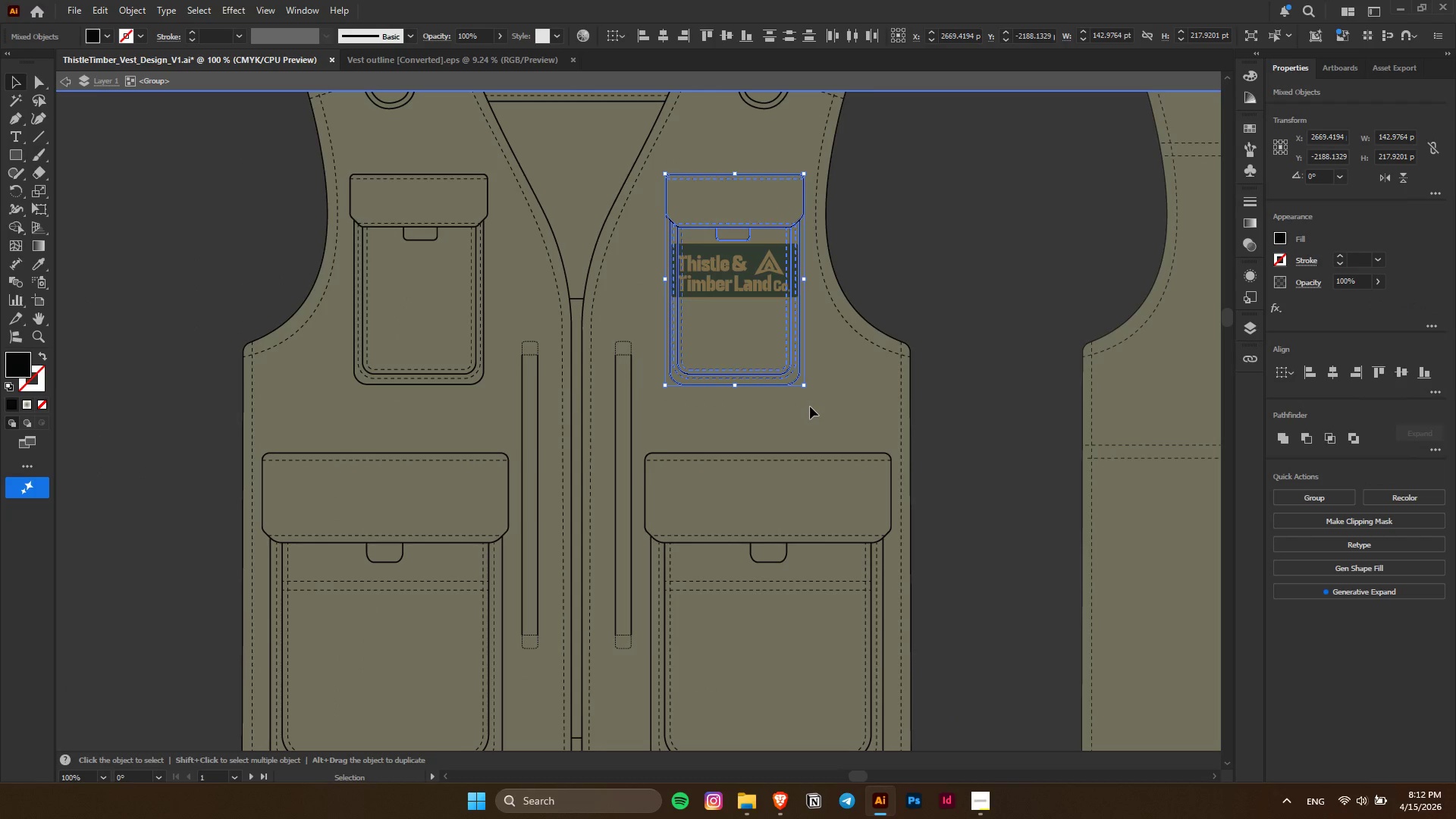 
key(Delete)
 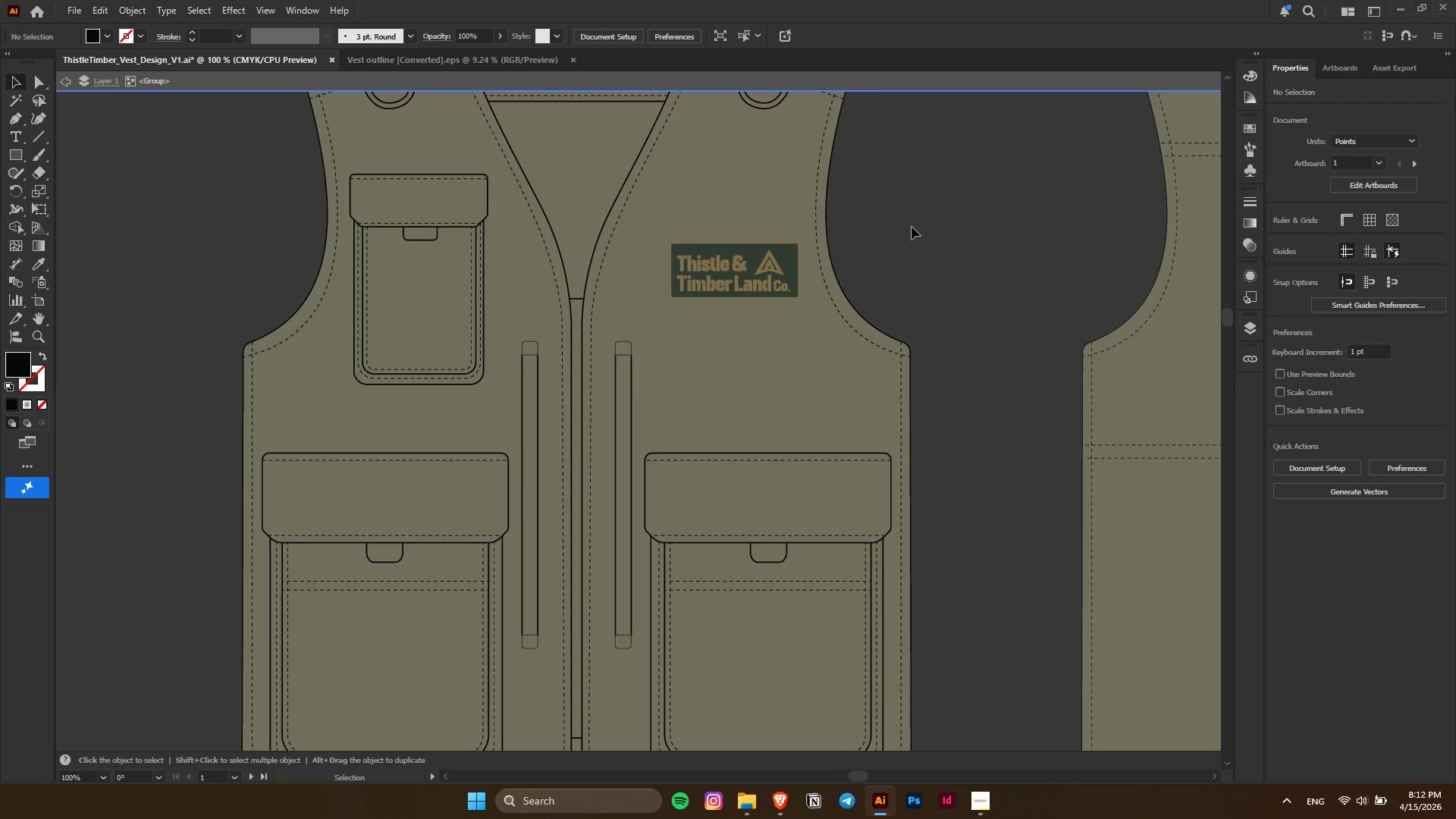 
key(Escape)
 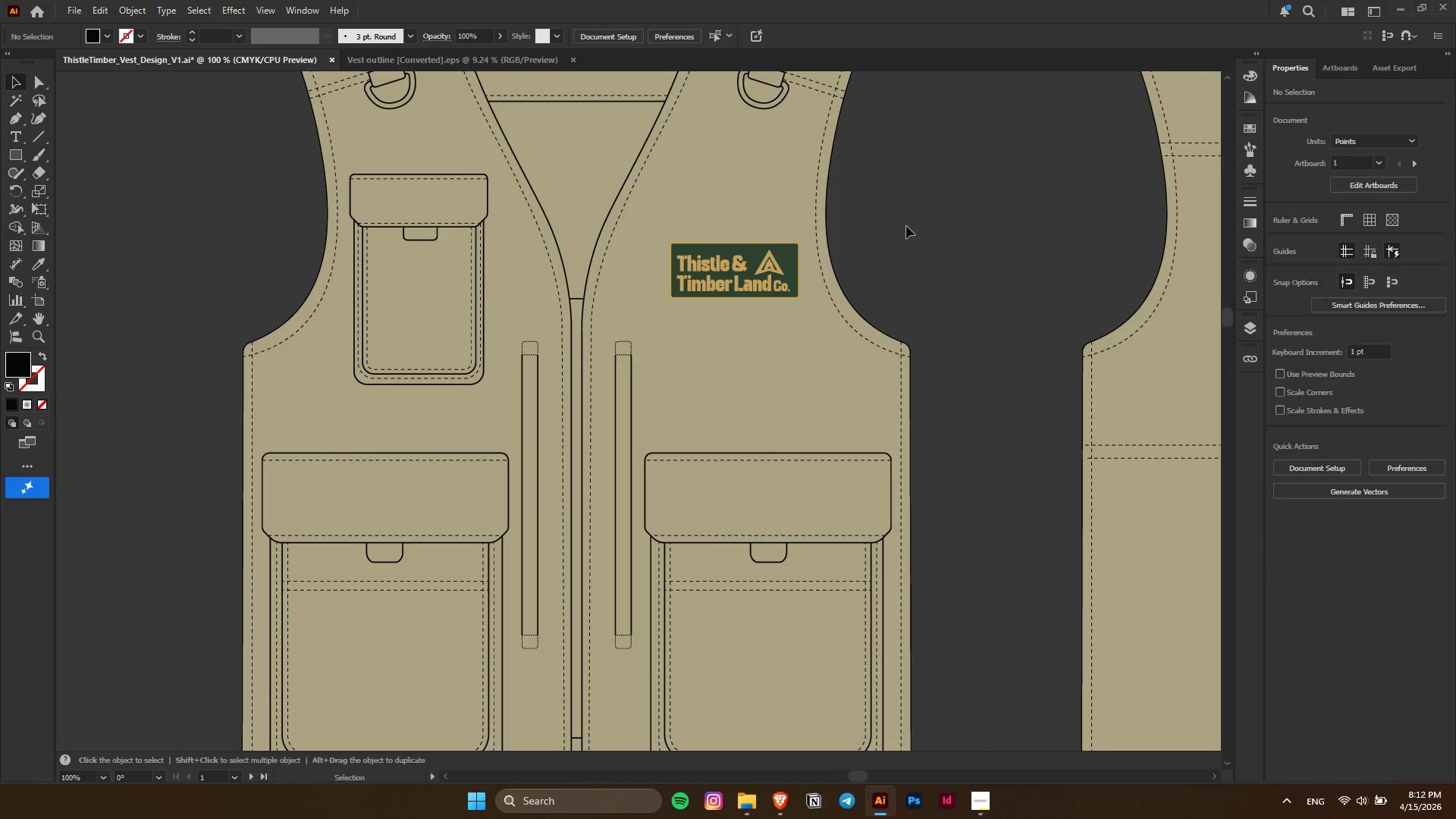 
key(Alt+AltLeft)
 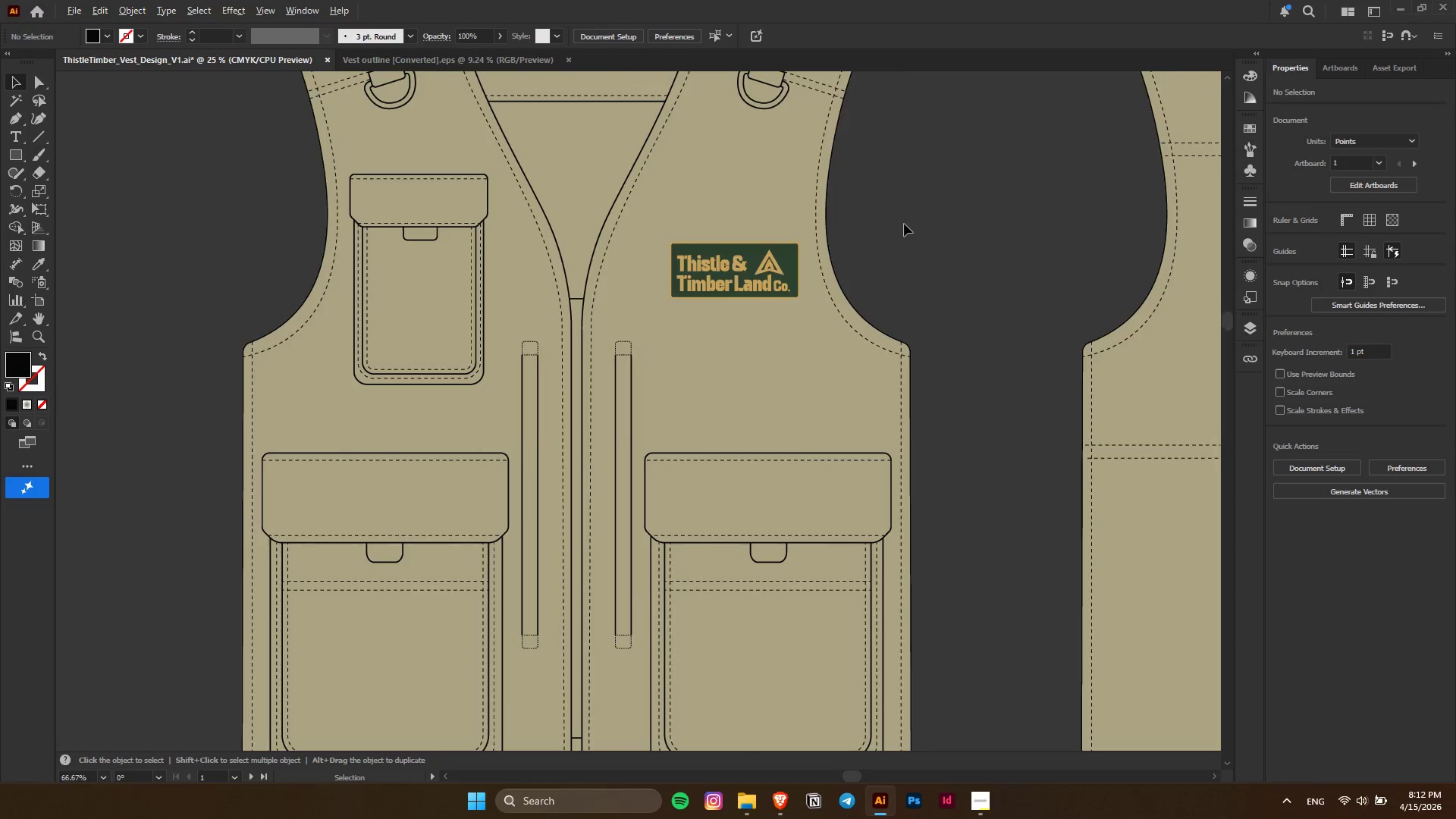 
key(Control+ControlLeft)
 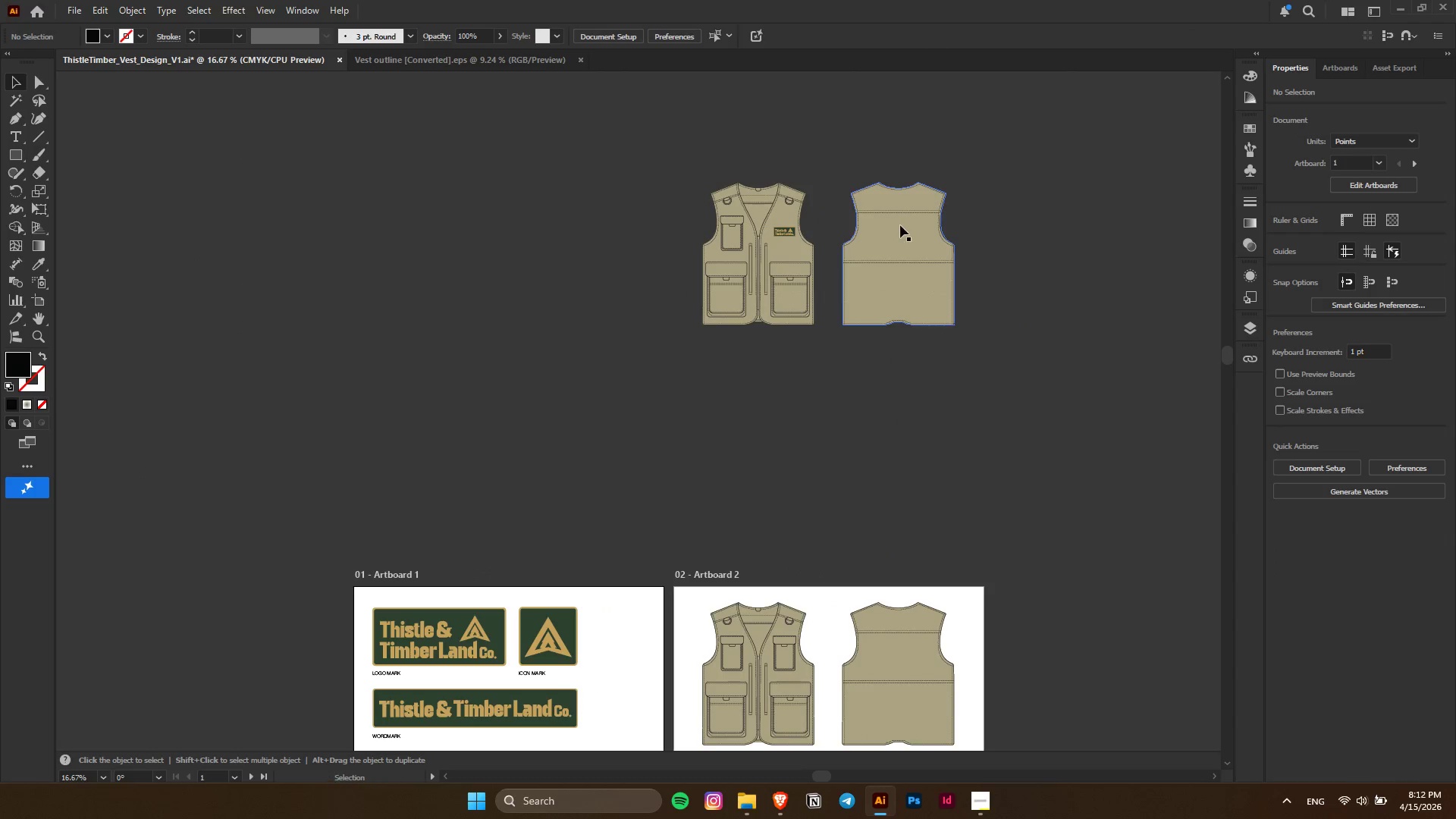 
hold_key(key=AltLeft, duration=0.36)
scroll: coordinate [830, 206], scroll_direction: down, amount: 6.0
 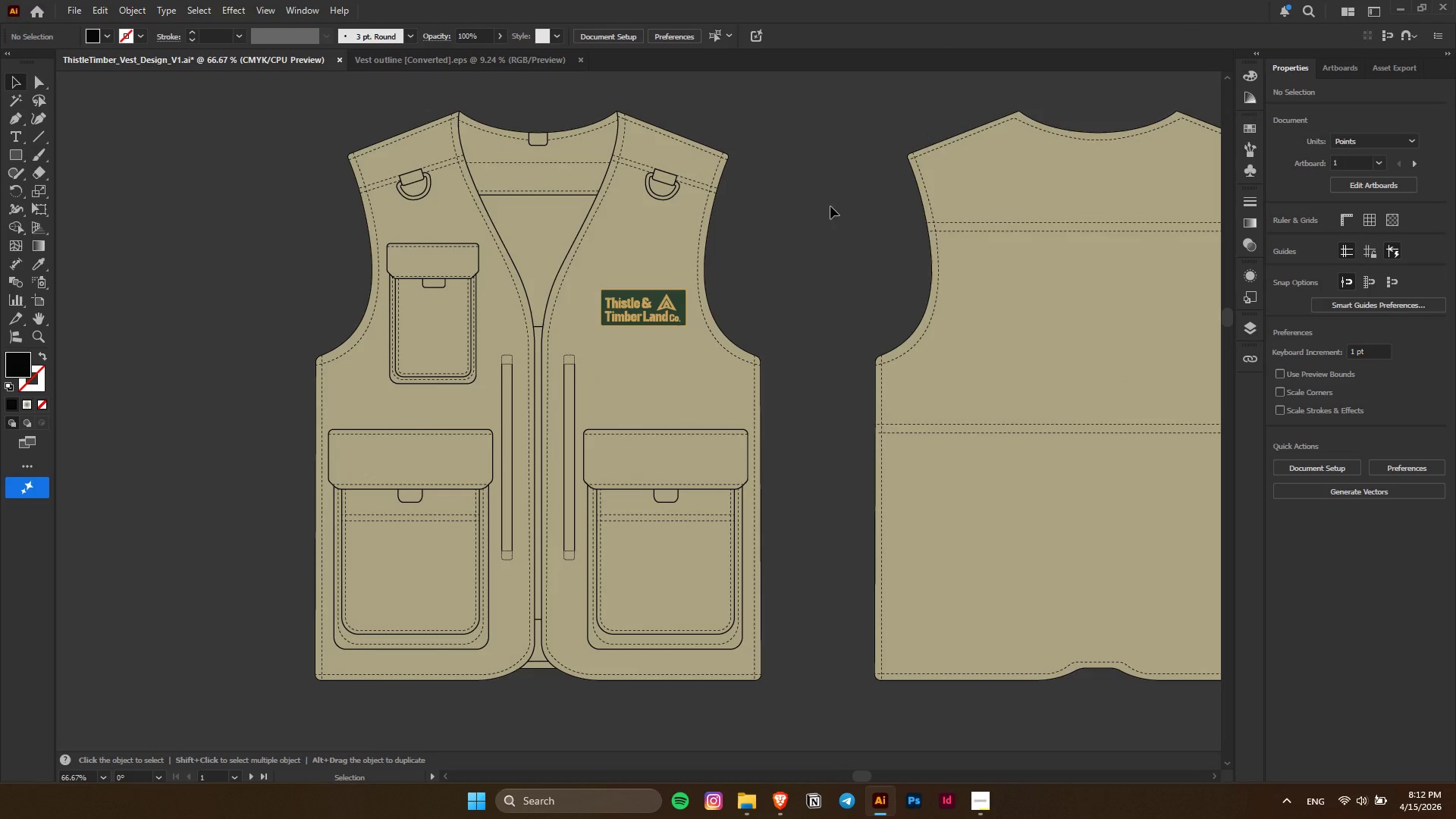 
key(Control+Z)
 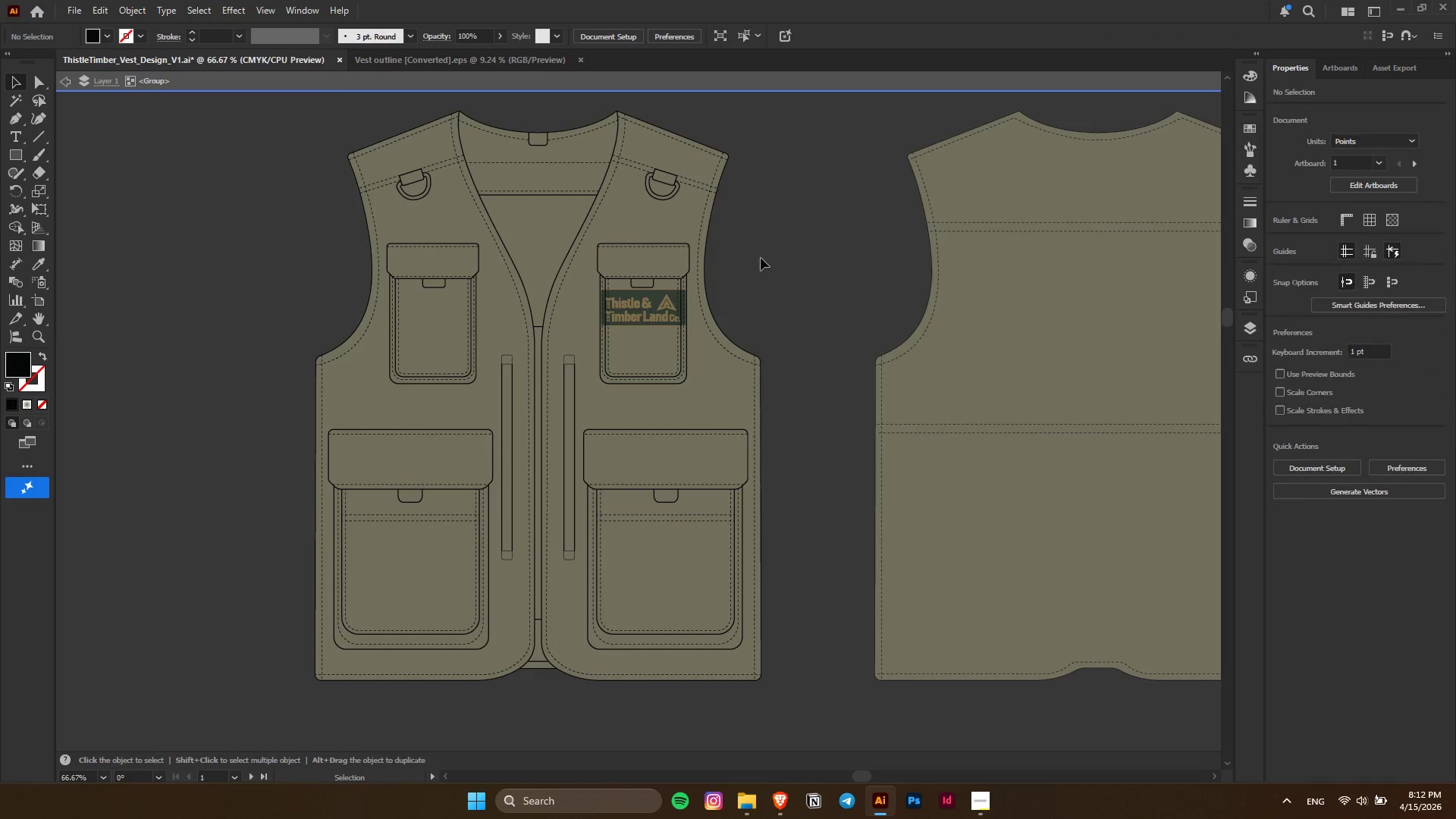 
key(Escape)
 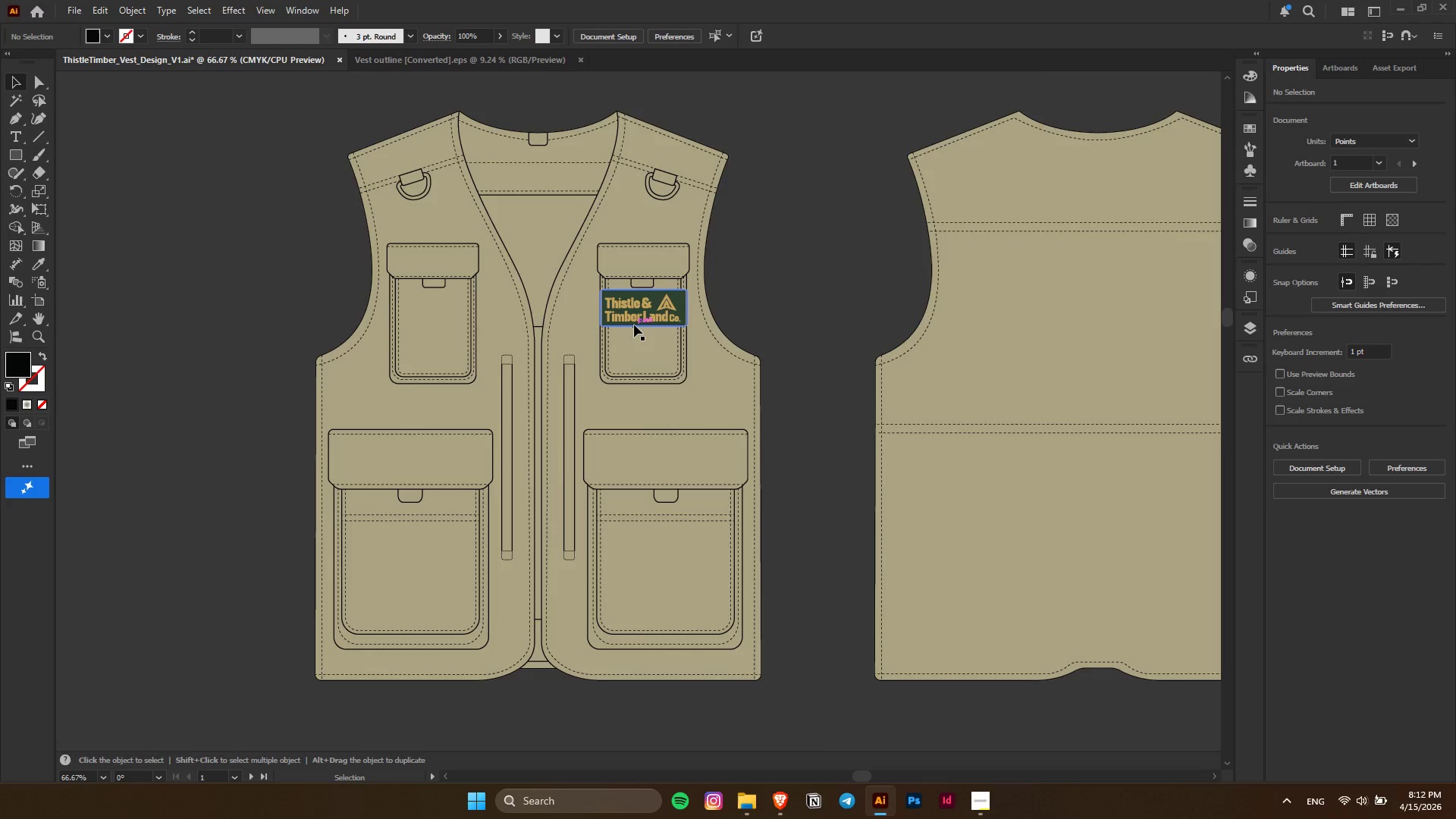 
hold_key(key=AltLeft, duration=0.78)
scroll: coordinate [644, 279], scroll_direction: up, amount: 4.0
 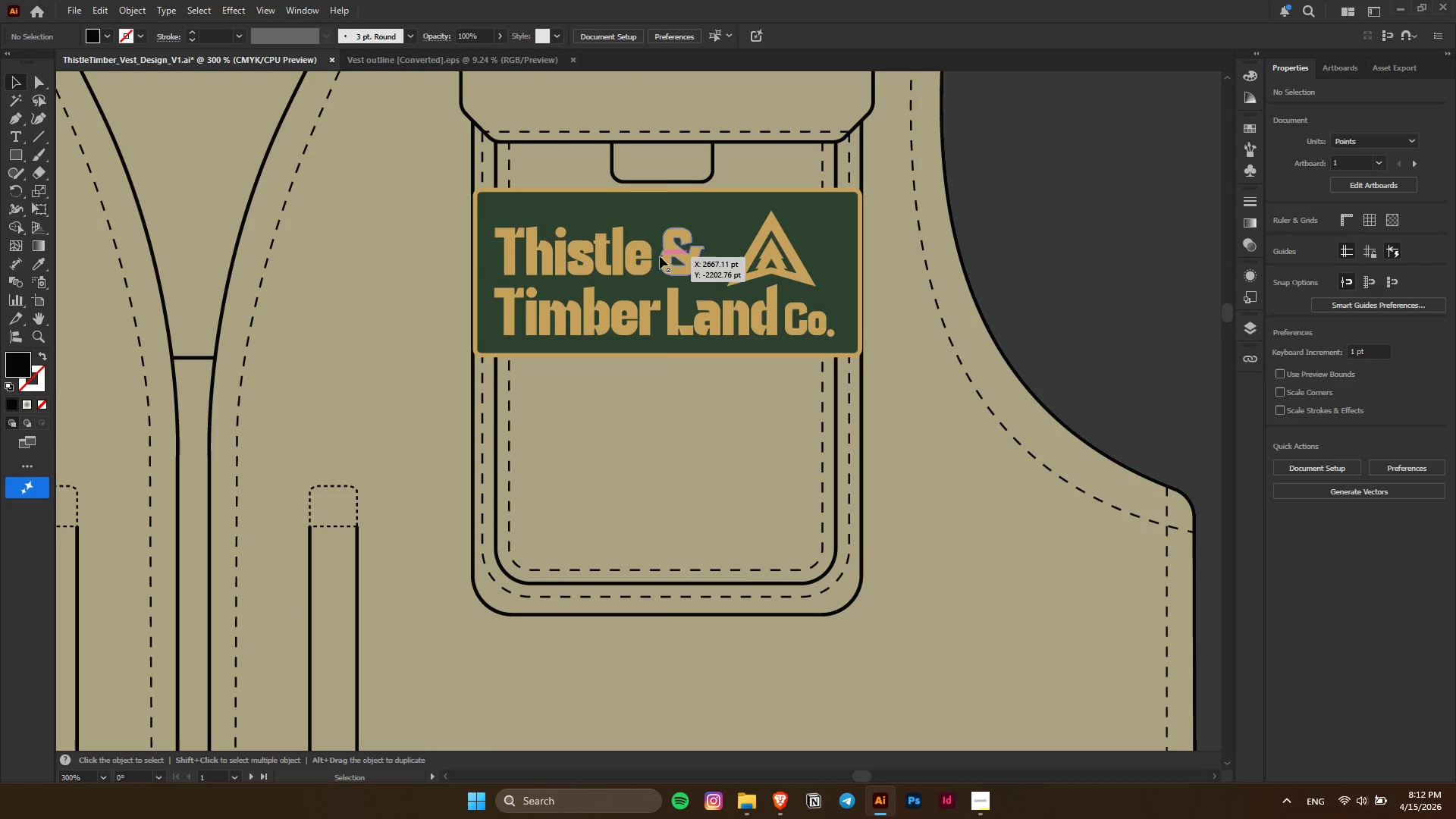 
left_click_drag(start_coordinate=[660, 256], to_coordinate=[661, 479])
 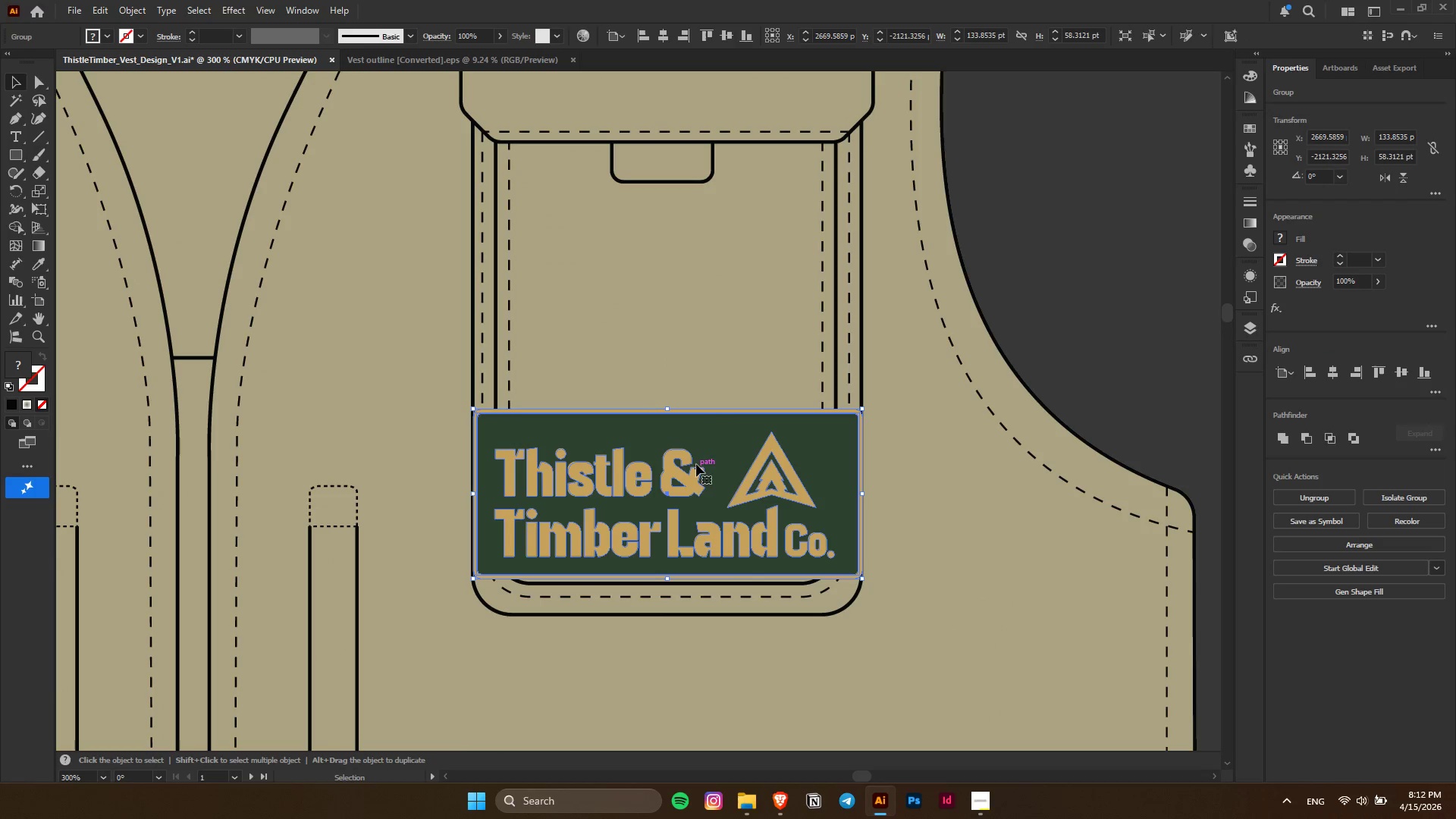 
hold_key(key=ShiftLeft, duration=1.5)
 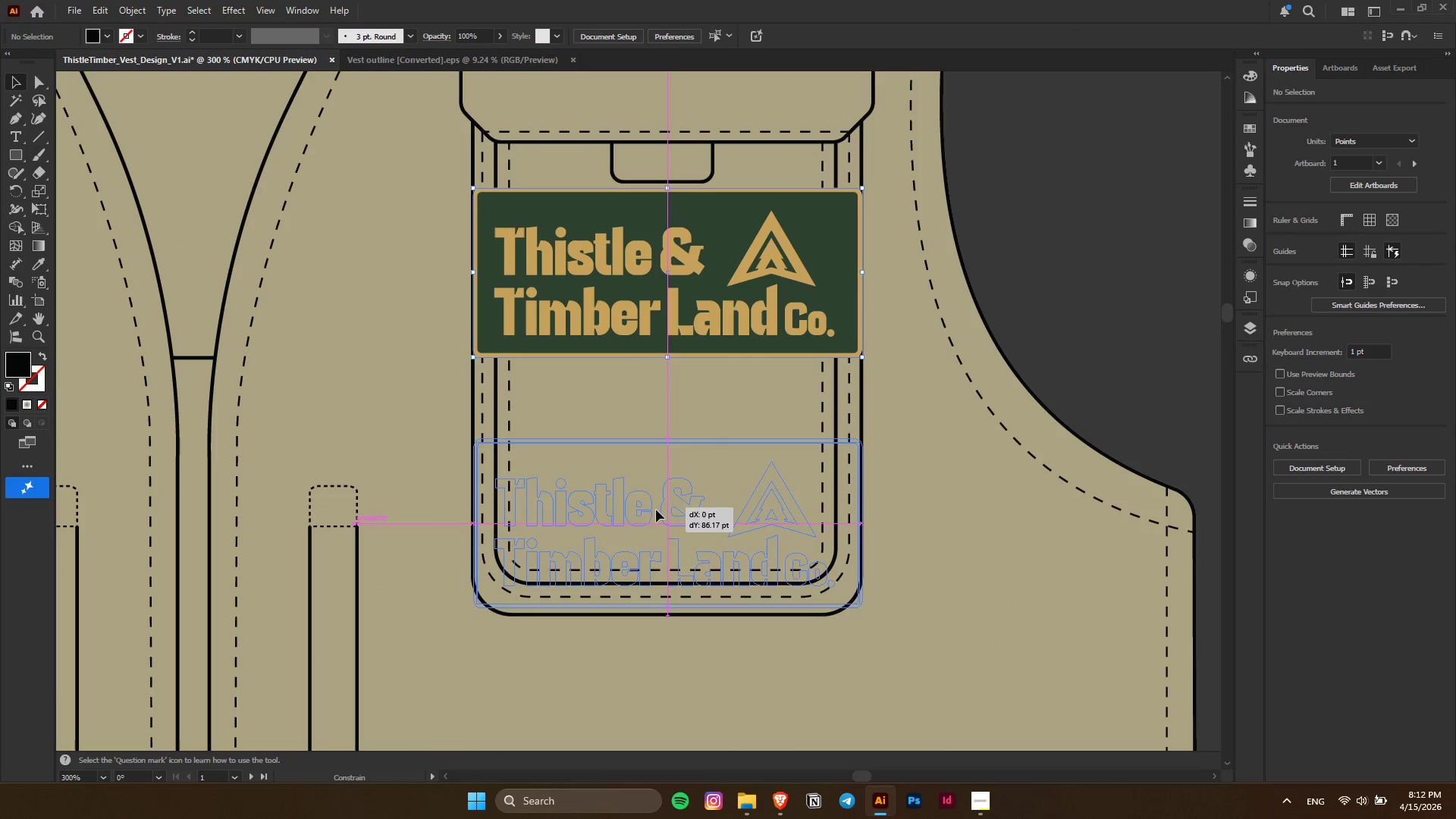 
hold_key(key=ShiftLeft, duration=1.52)
 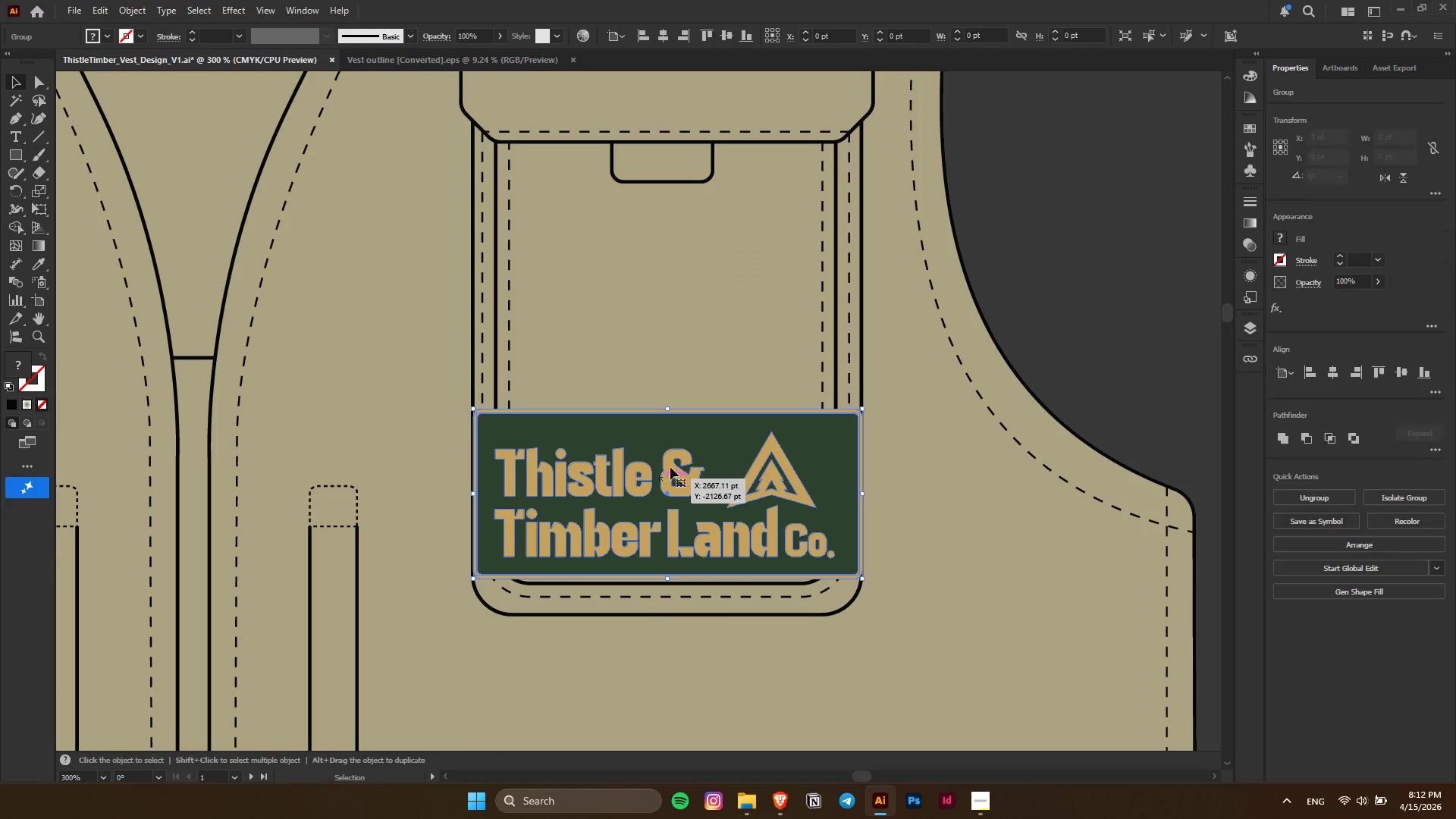 
hold_key(key=ShiftLeft, duration=0.53)
 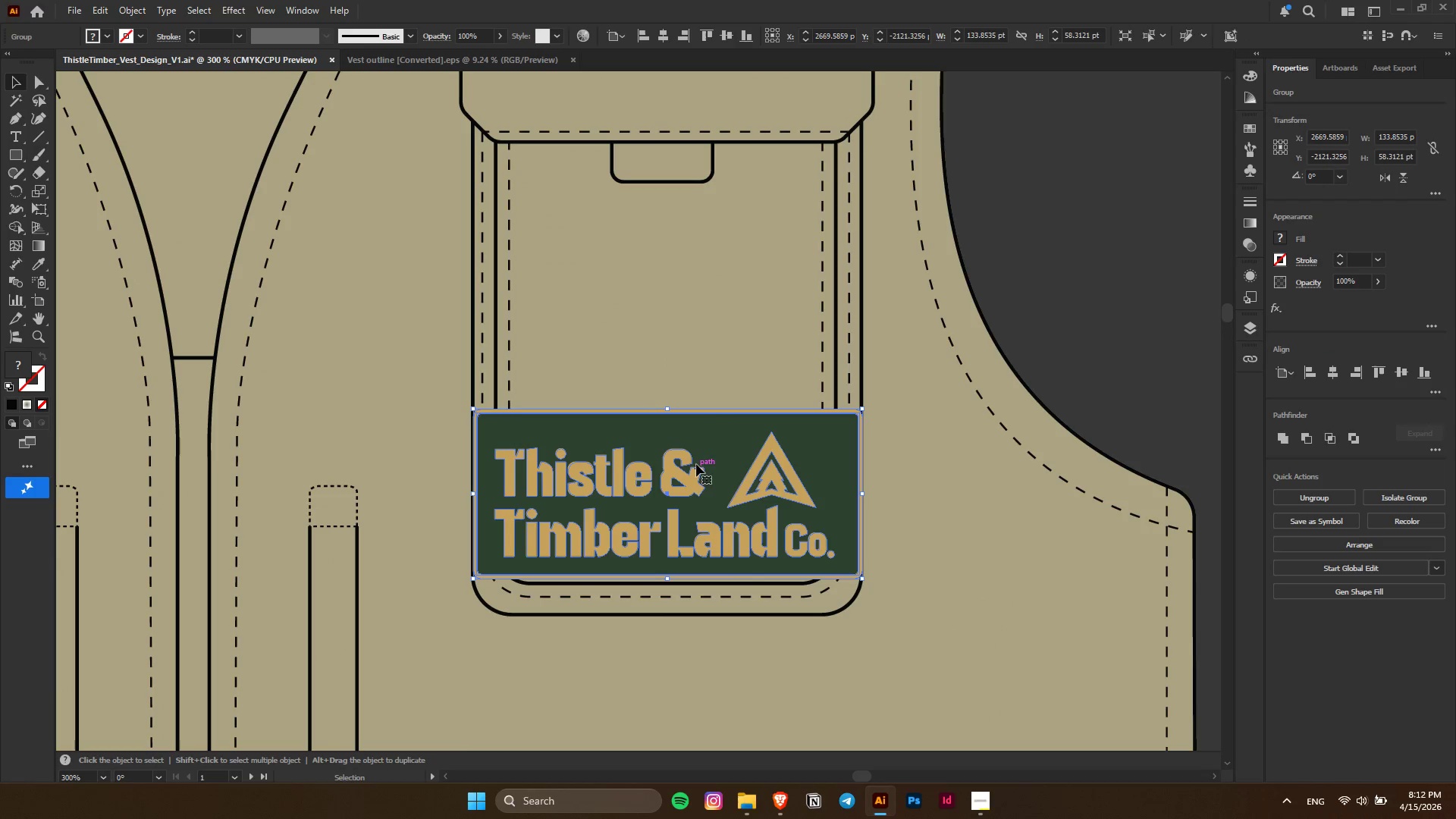 
left_click_drag(start_coordinate=[696, 464], to_coordinate=[701, 475])
 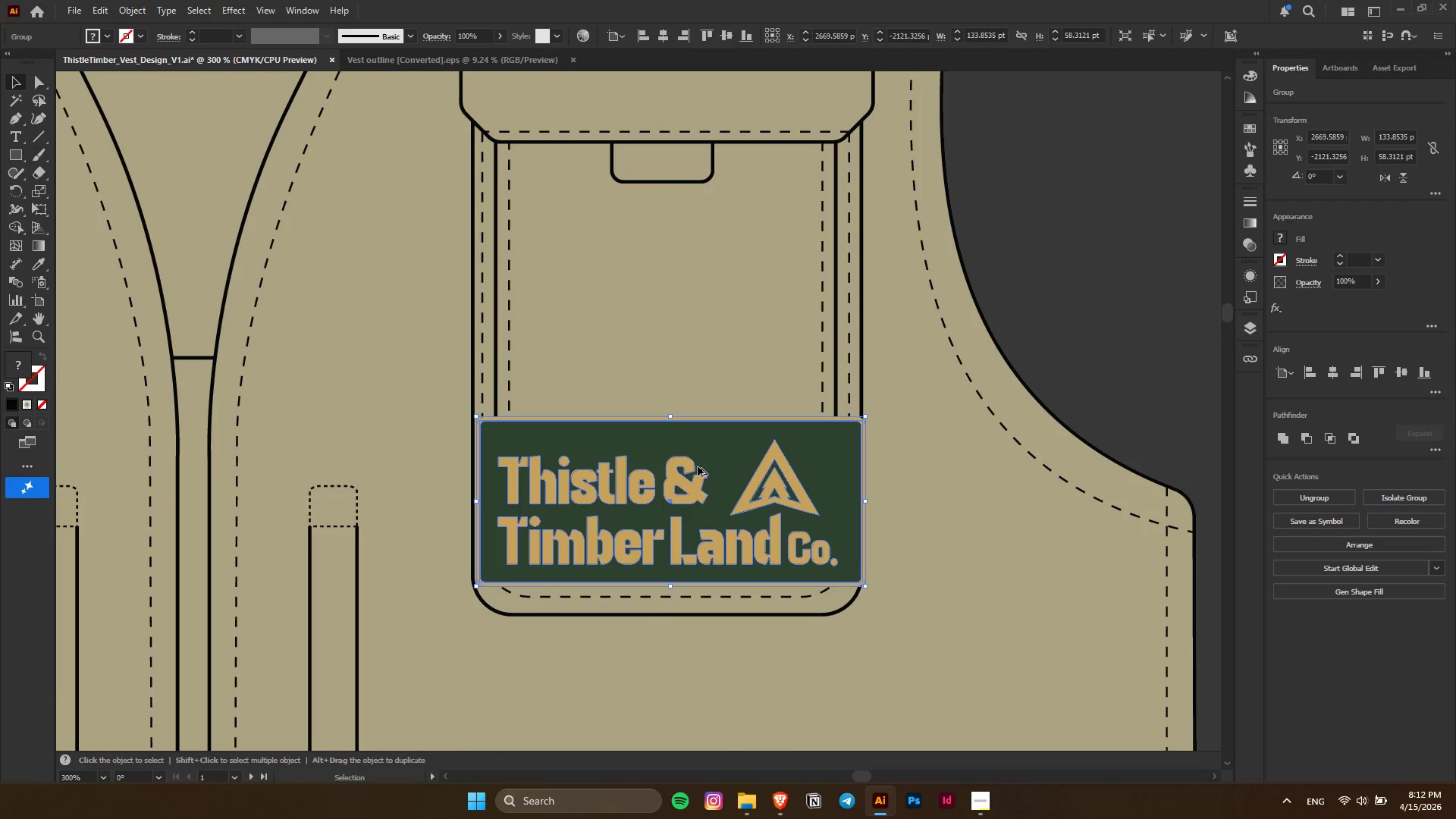 
hold_key(key=AltLeft, duration=0.48)
 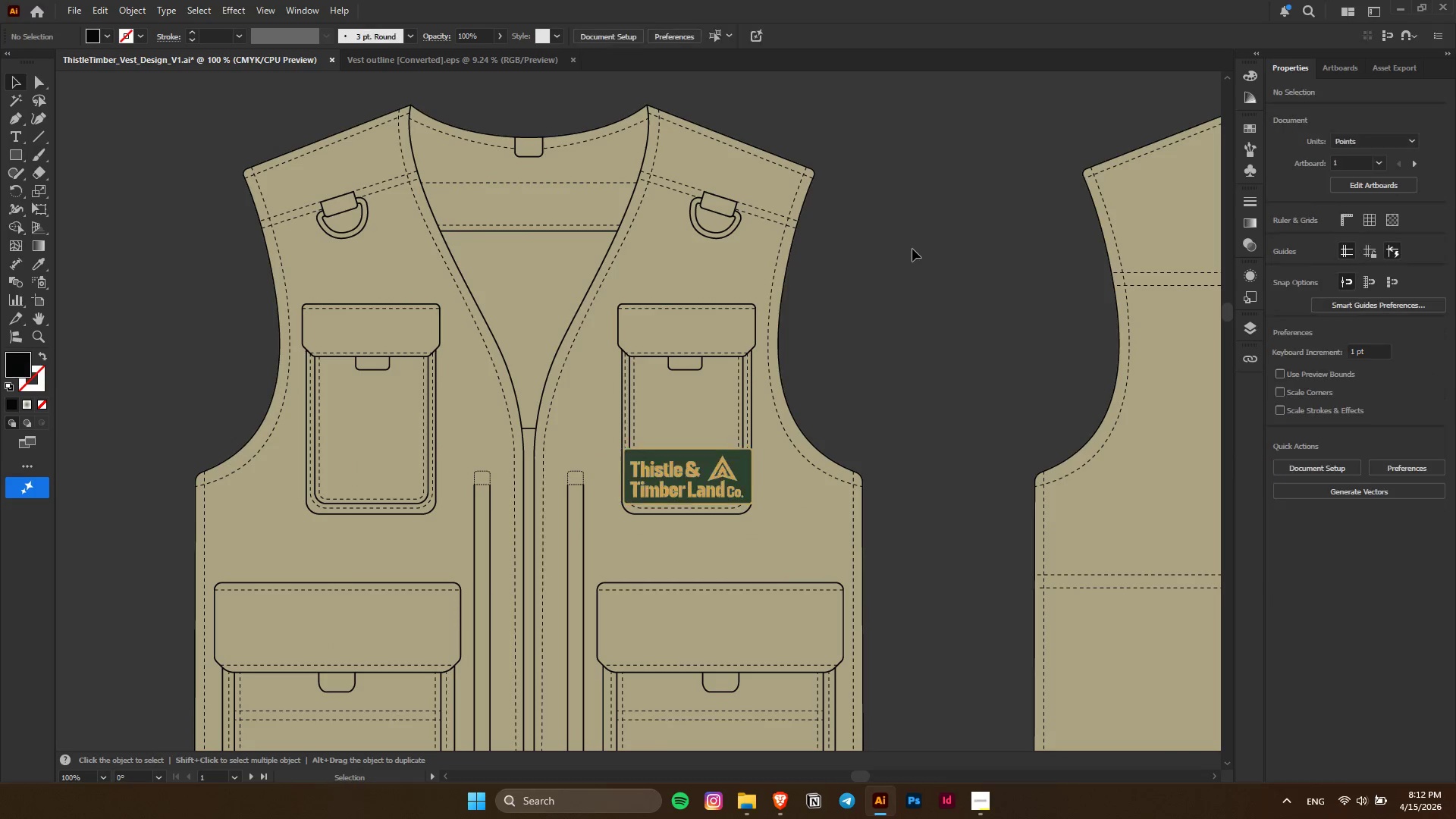 
left_click([912, 249])
 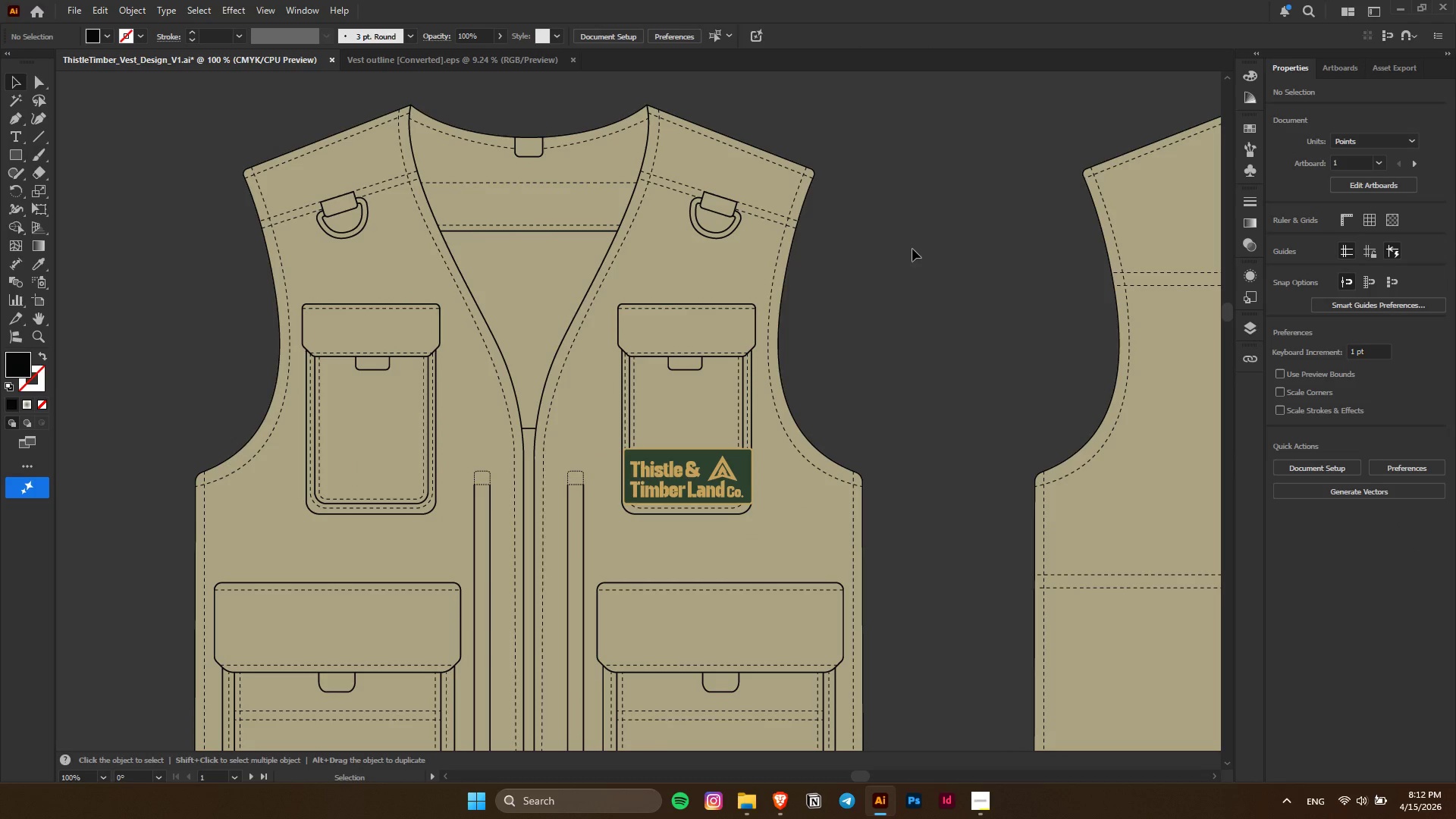 
scroll: coordinate [698, 465], scroll_direction: down, amount: 3.0
 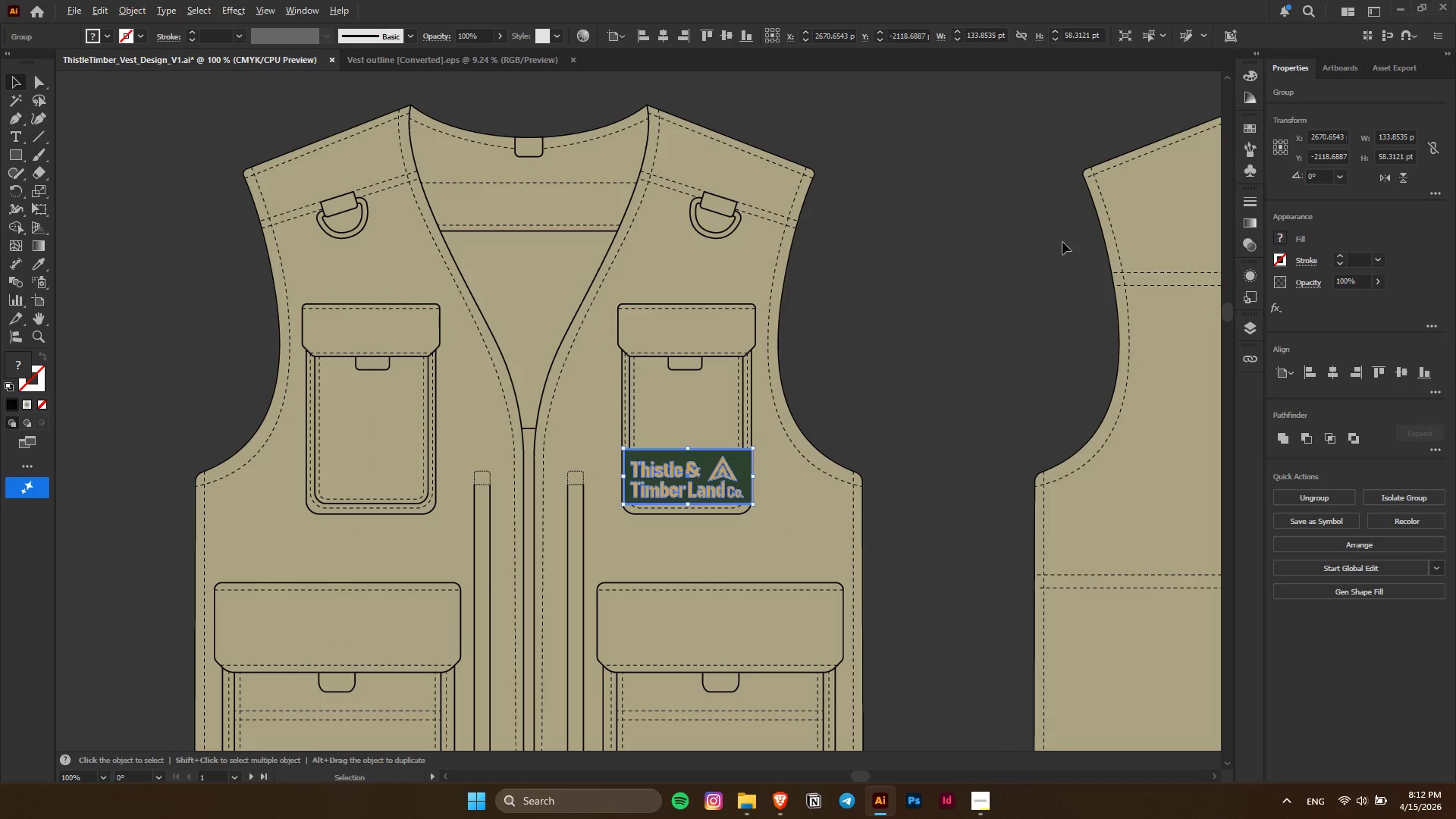 
key(Control+Z)
 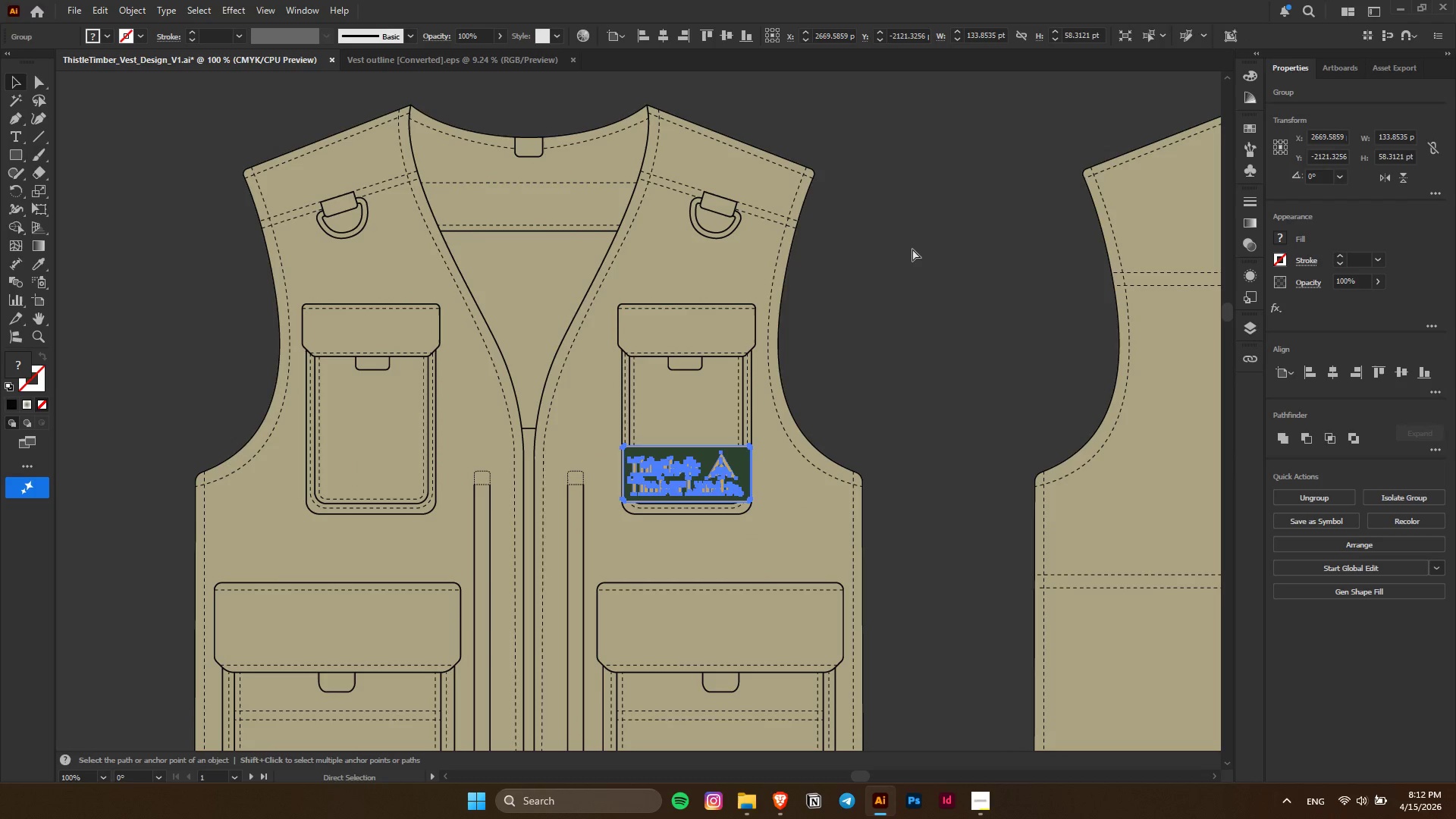 
key(Control+Z)
 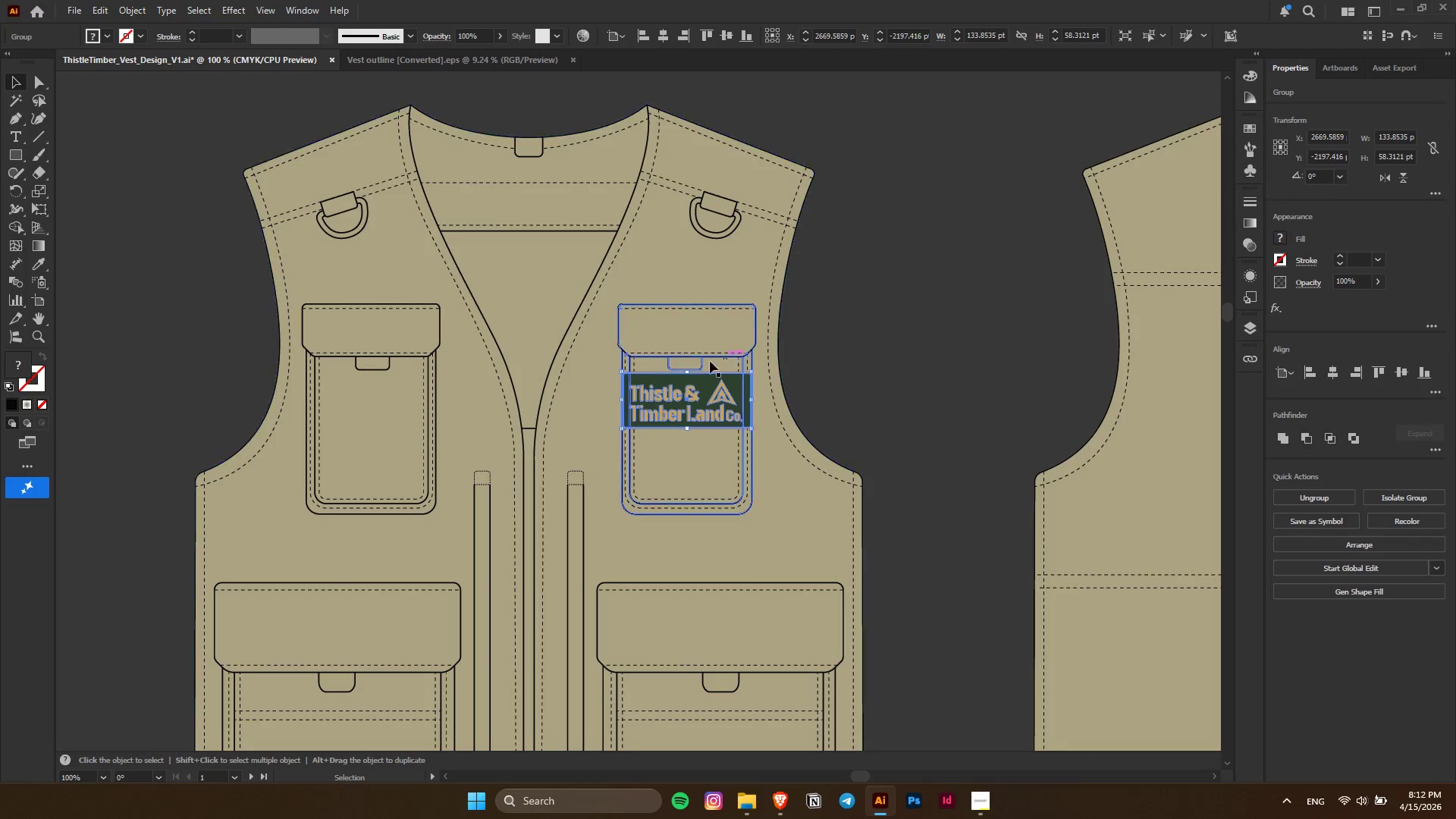 
key(Alt+AltLeft)
 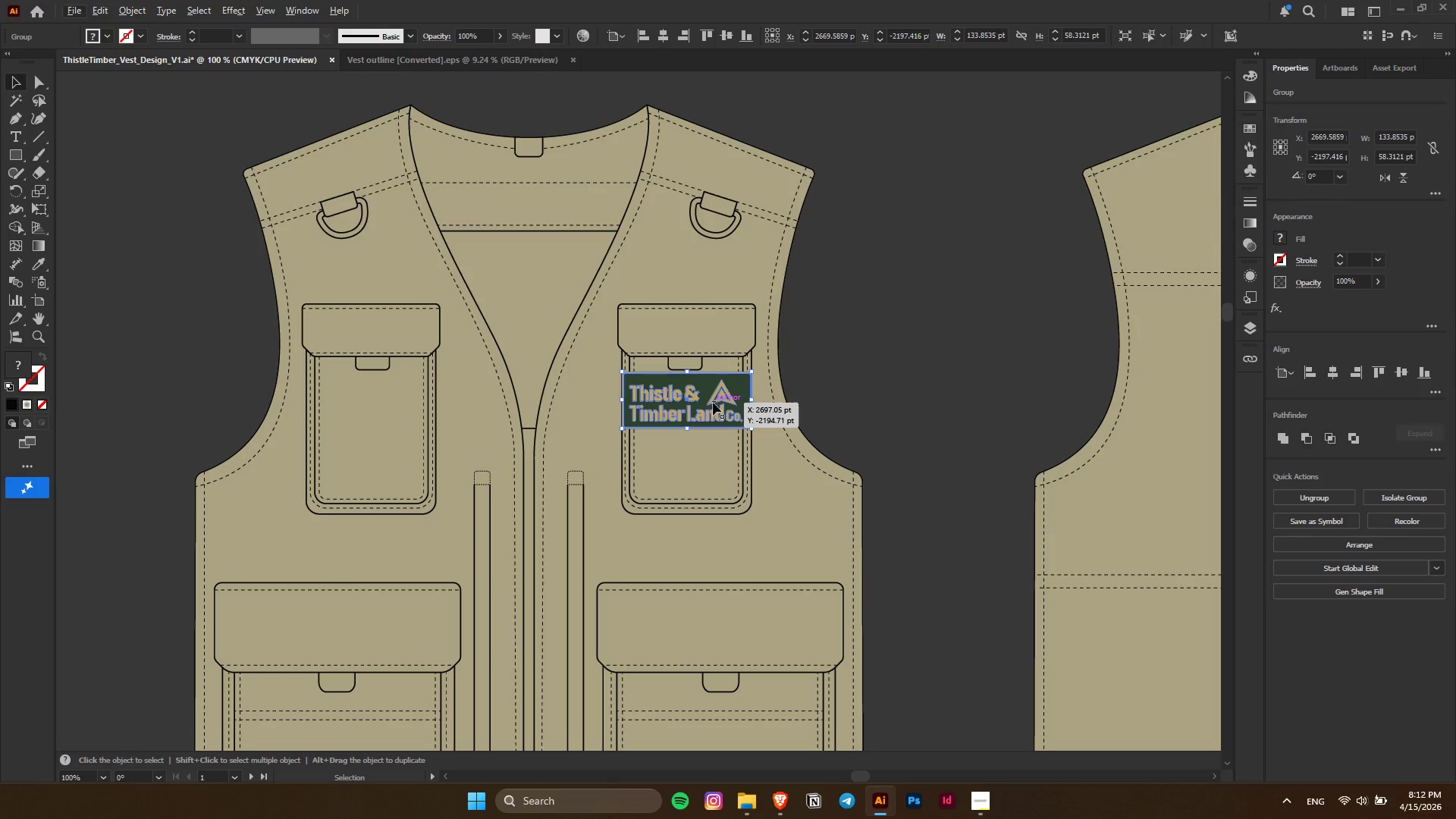 
left_click_drag(start_coordinate=[714, 403], to_coordinate=[718, 334])
 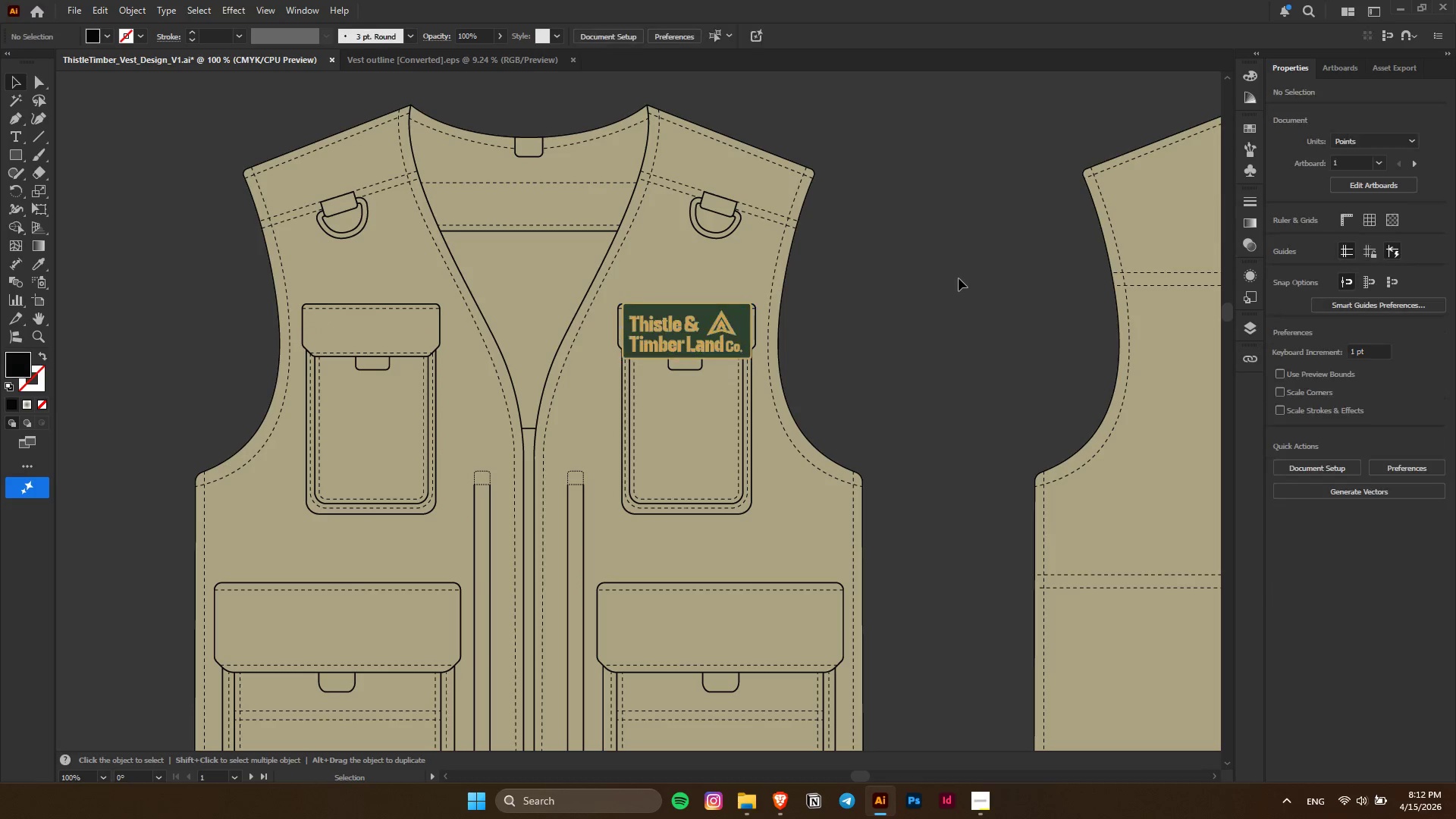 
hold_key(key=ShiftLeft, duration=1.12)
 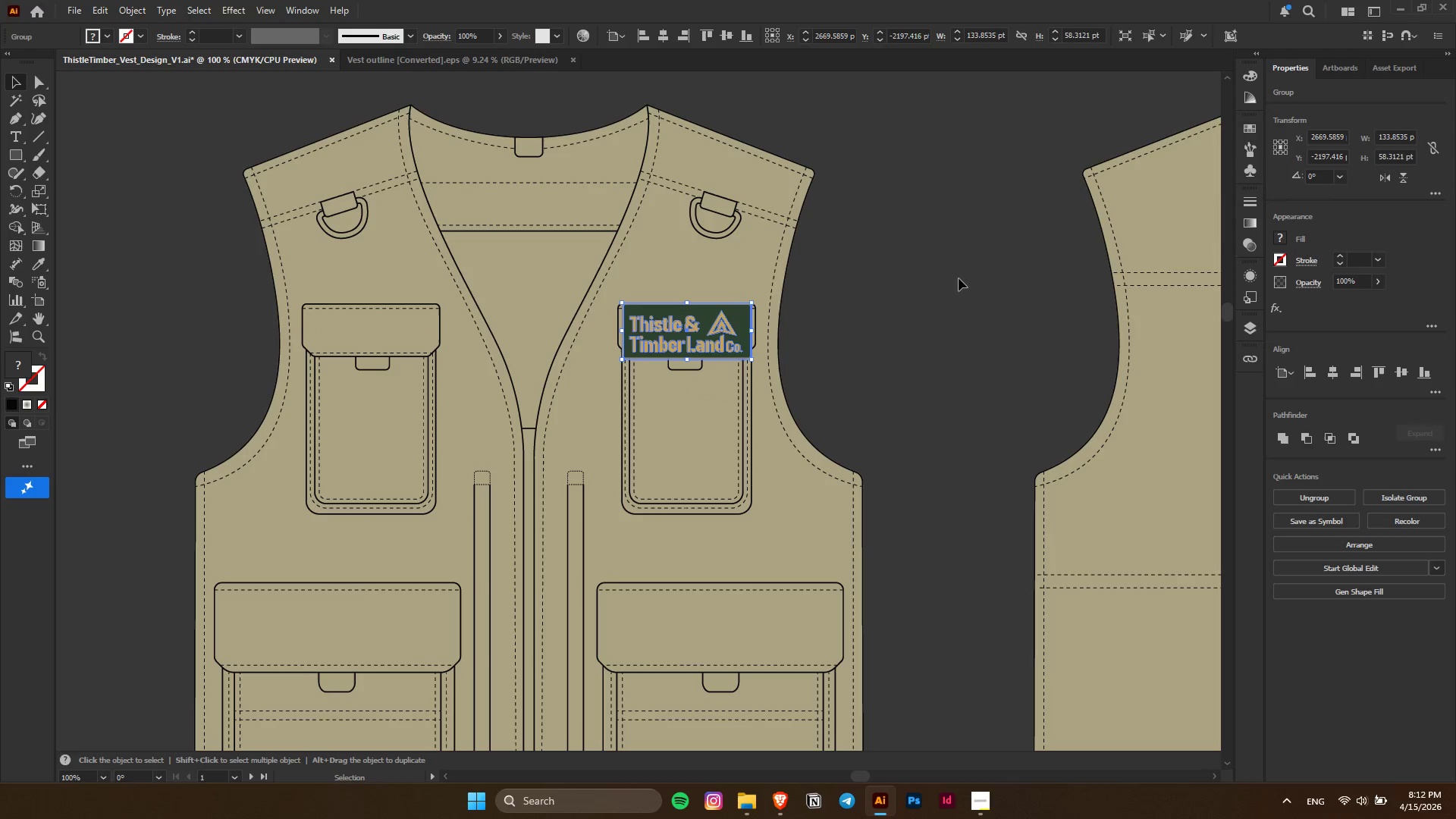 
left_click([959, 278])
 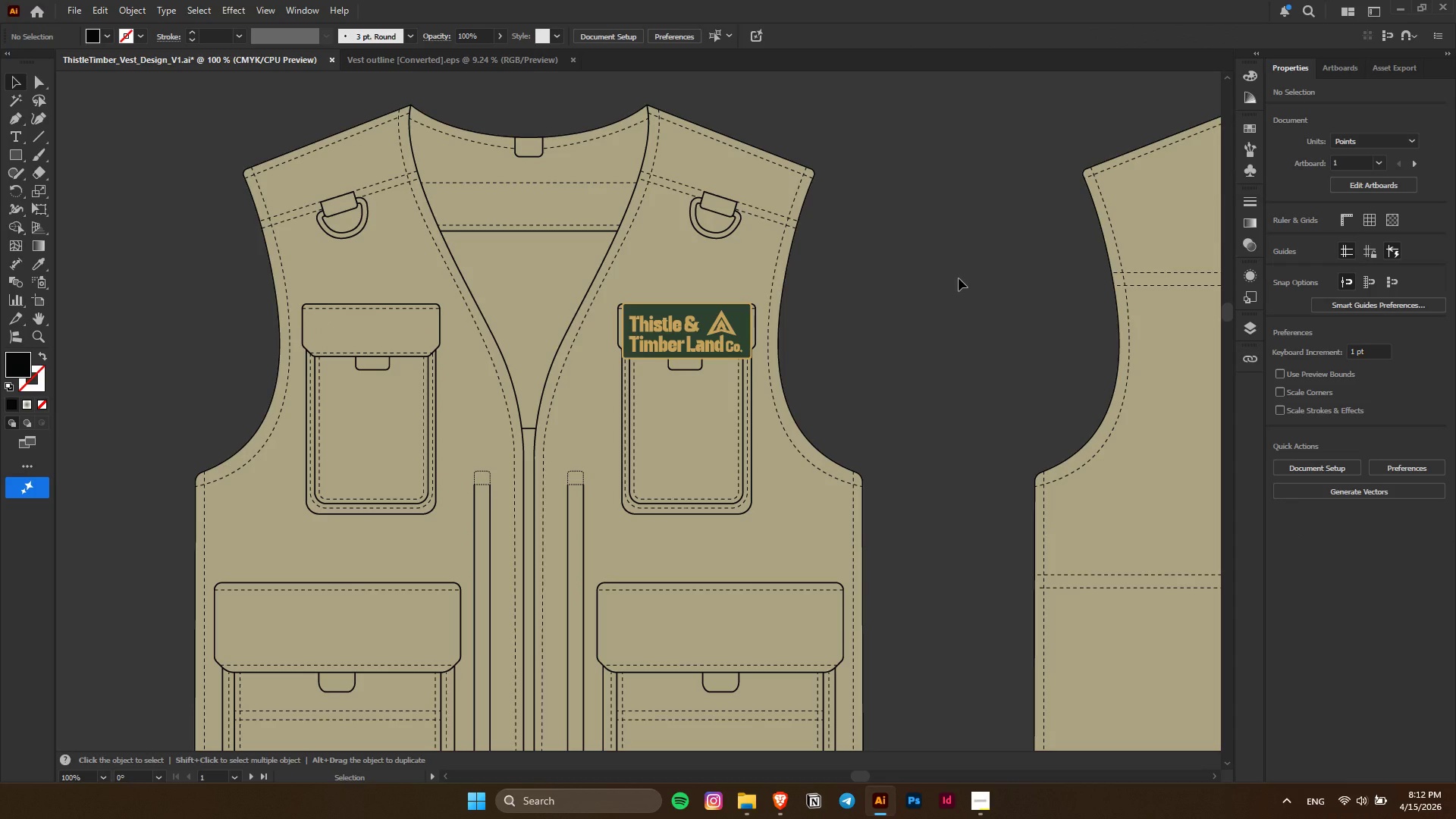 
key(Control+Z)
 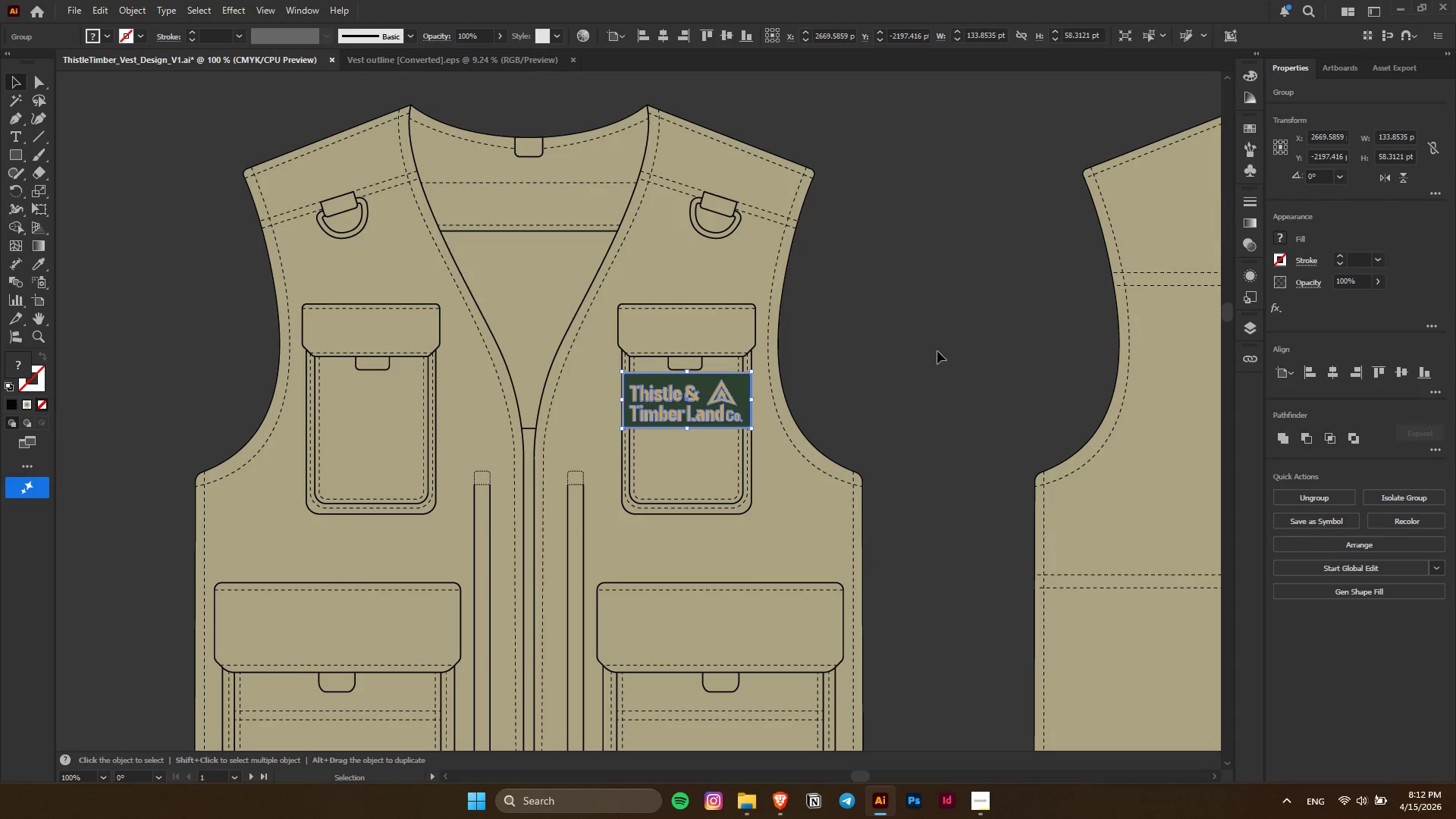 
left_click([937, 351])
 